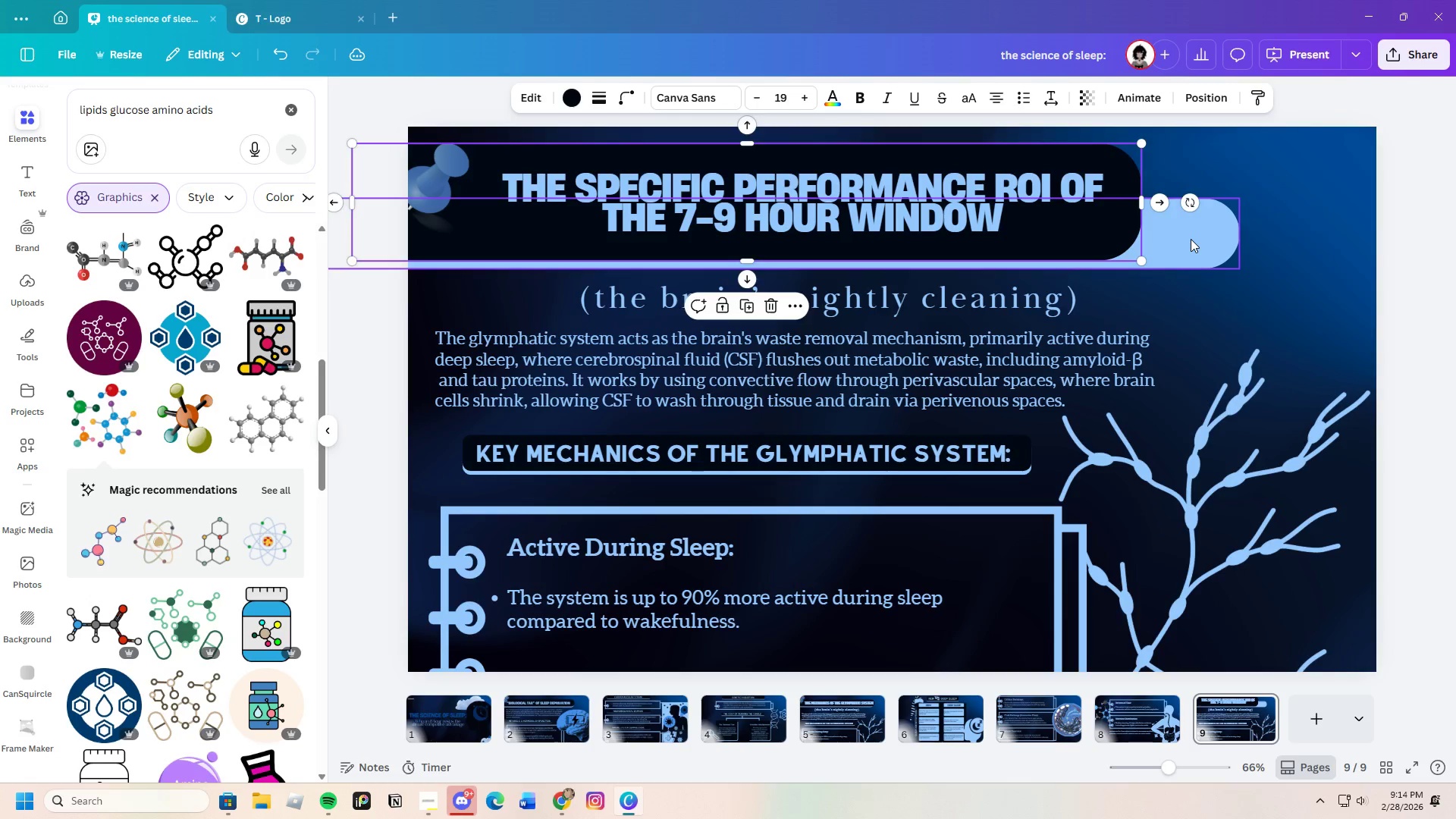 
left_click([1191, 239])
 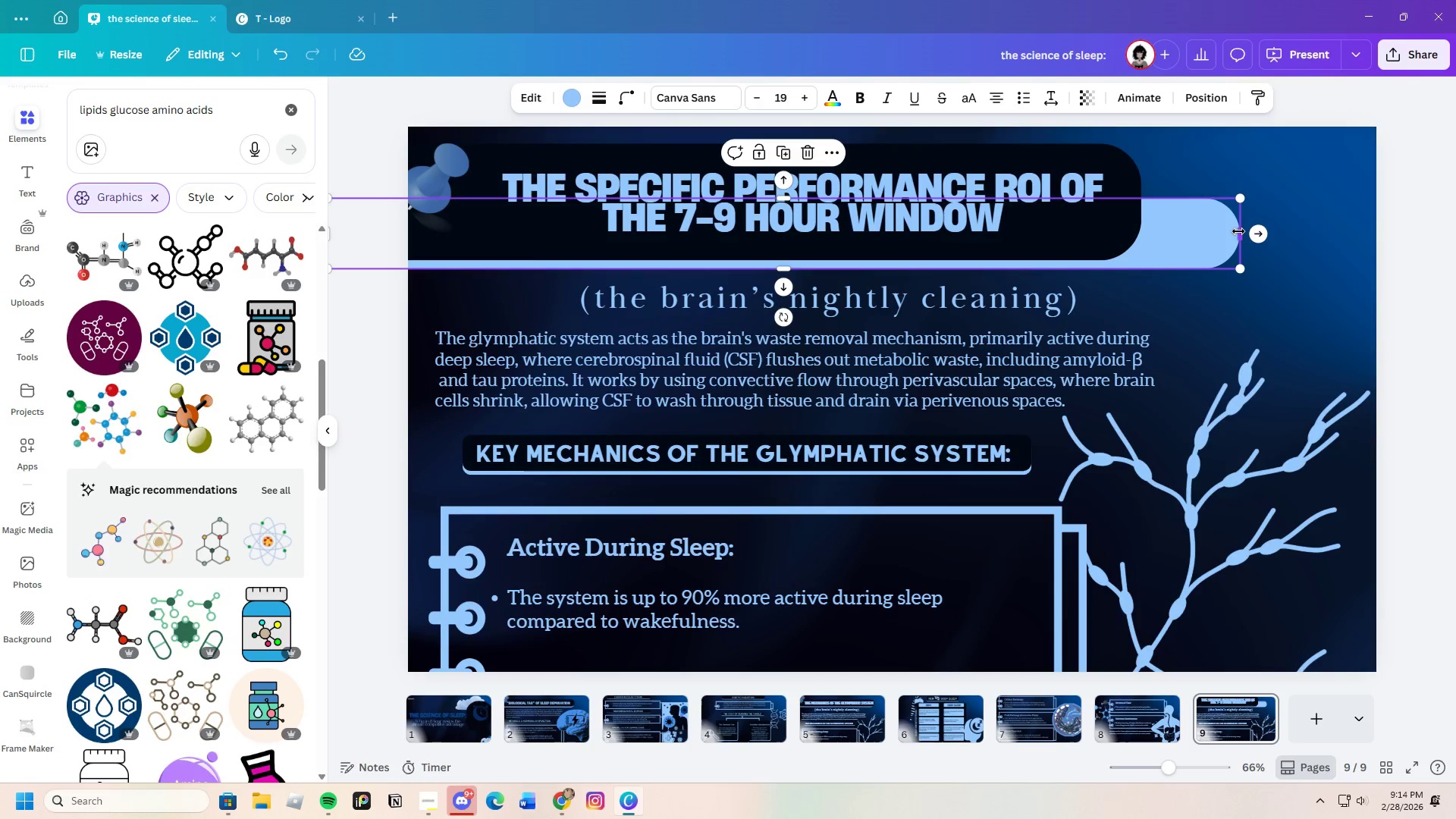 
left_click_drag(start_coordinate=[1241, 231], to_coordinate=[1141, 240])
 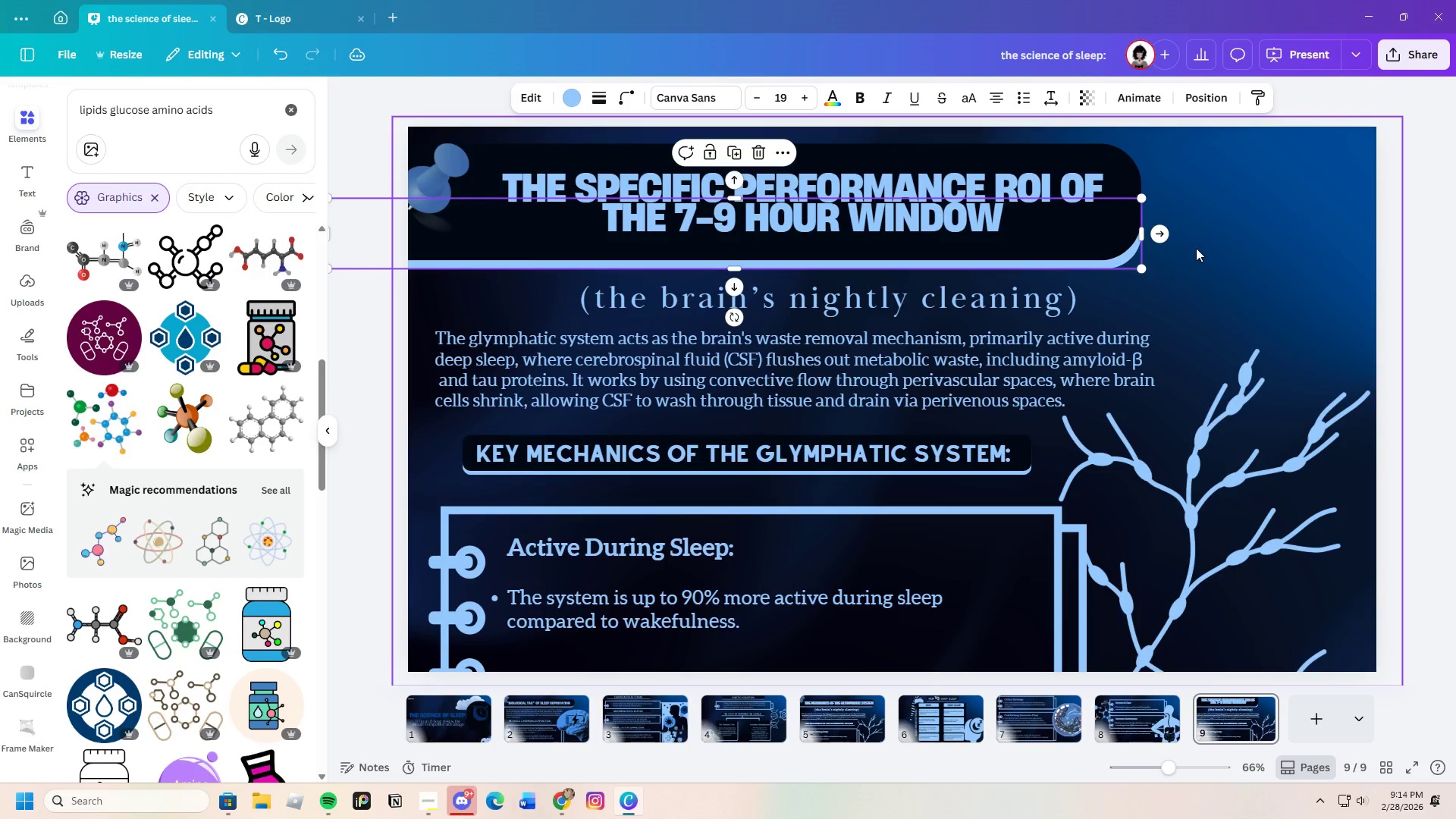 
left_click([1196, 248])
 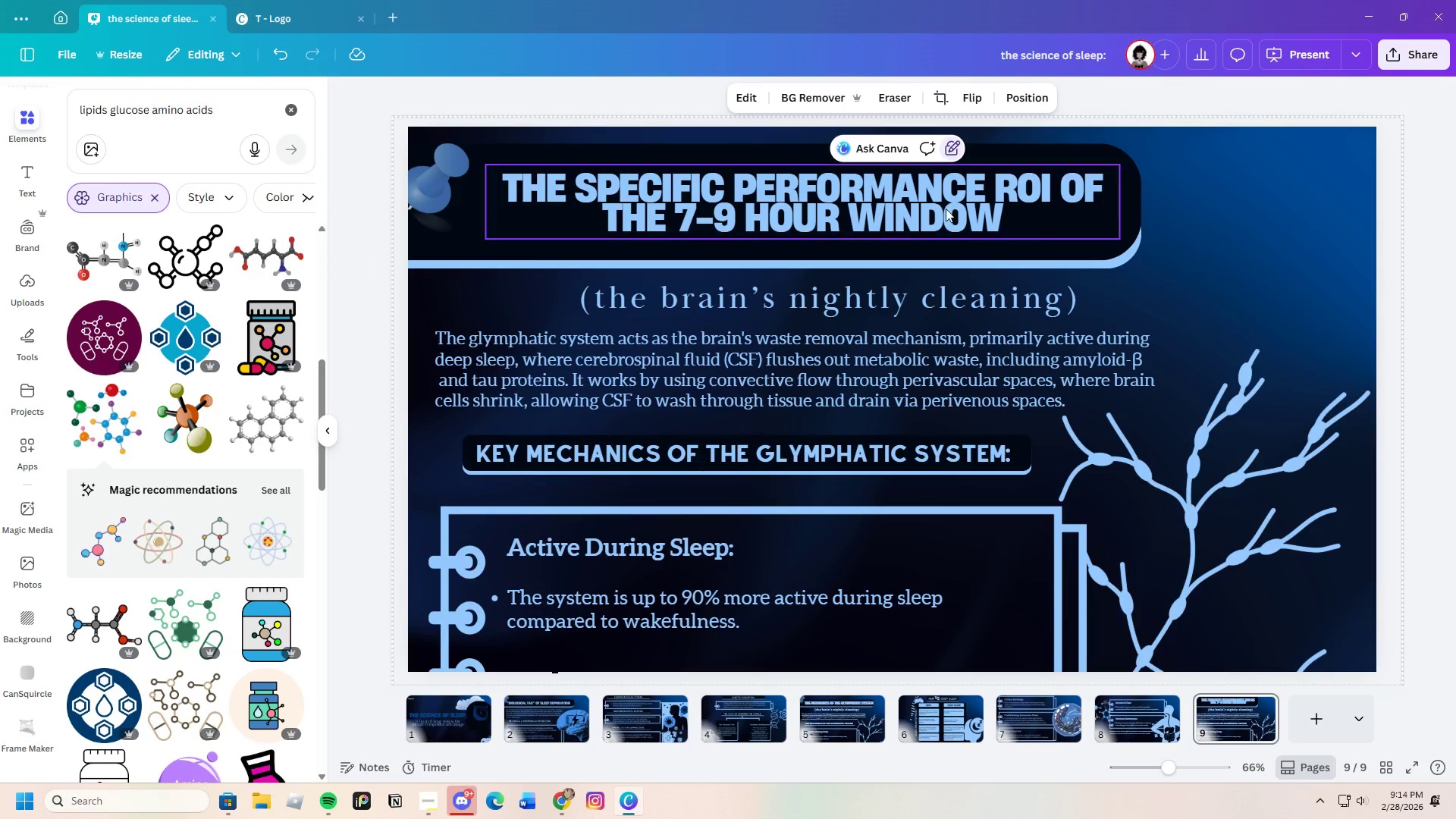 
left_click([943, 208])
 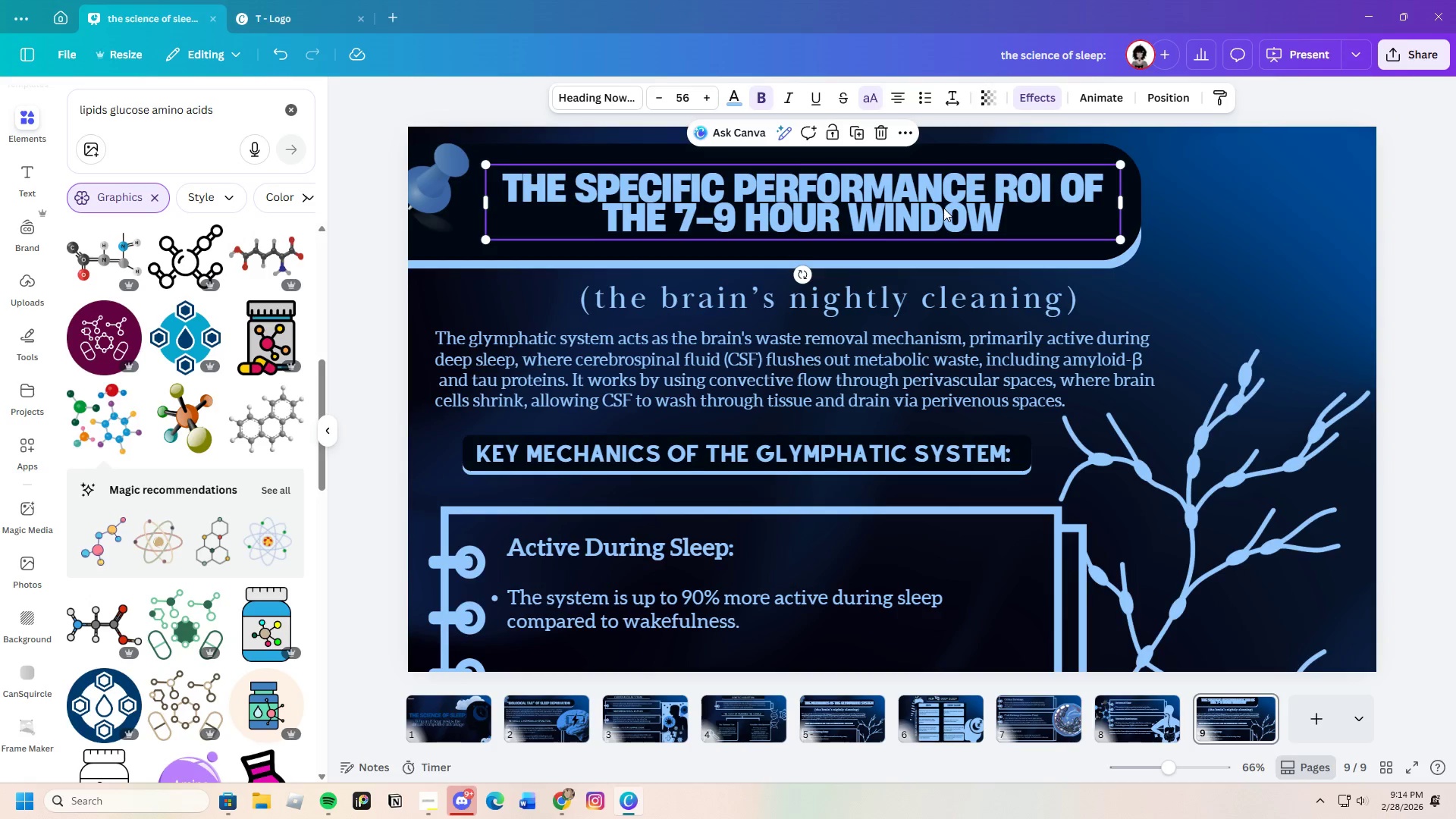 
left_click_drag(start_coordinate=[943, 208], to_coordinate=[930, 209])
 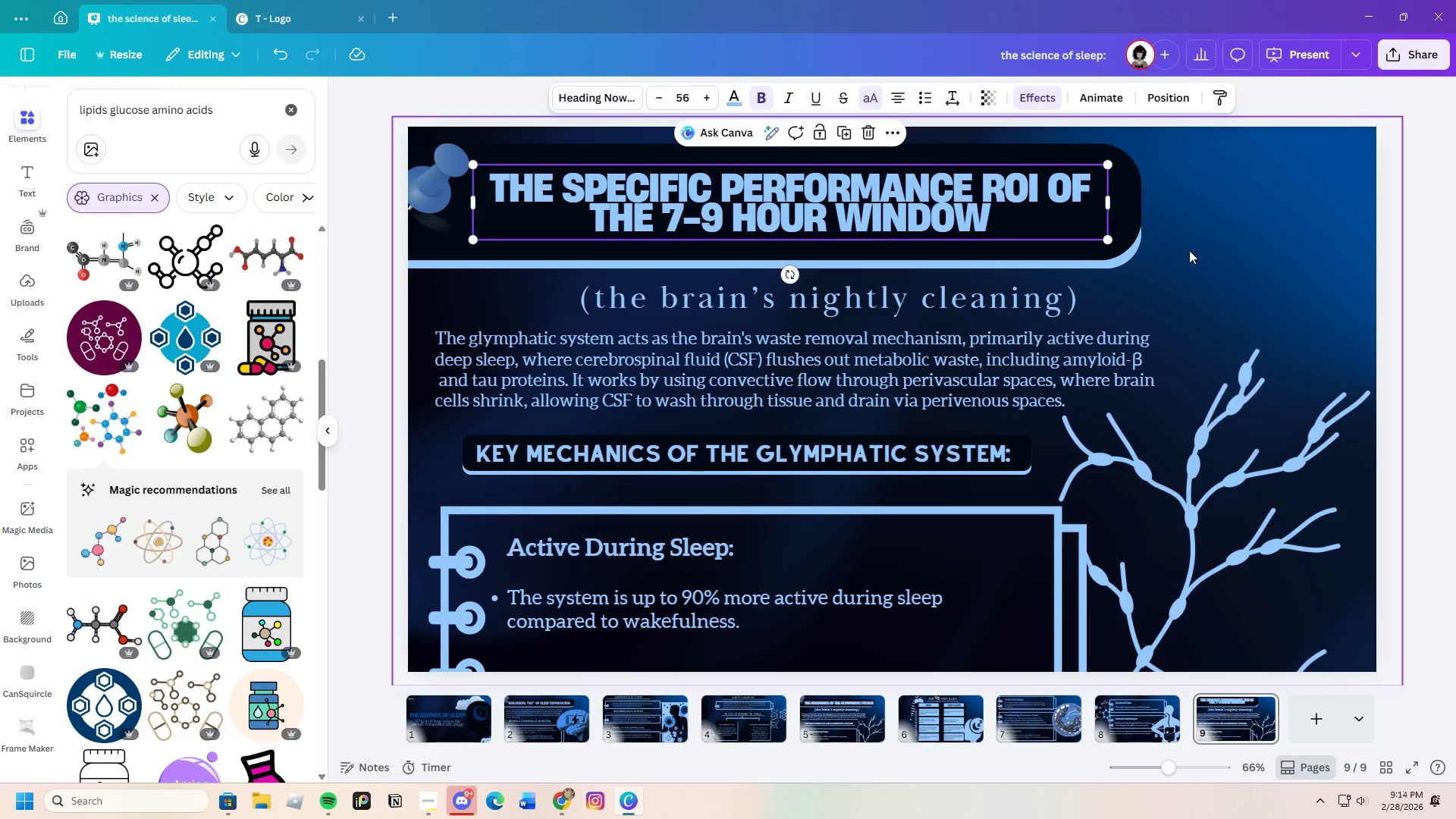 
left_click([1189, 250])
 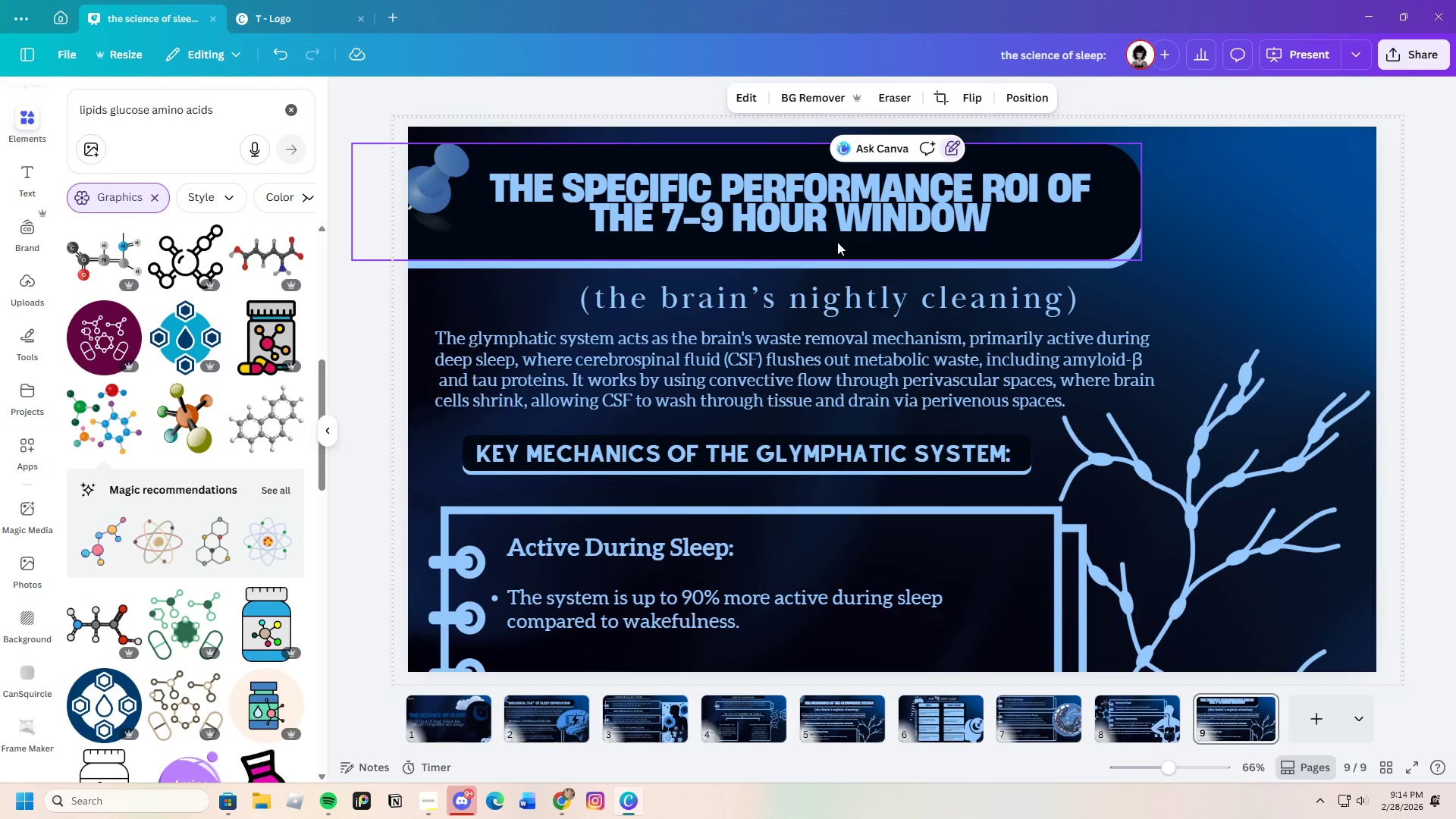 
wait(17.52)
 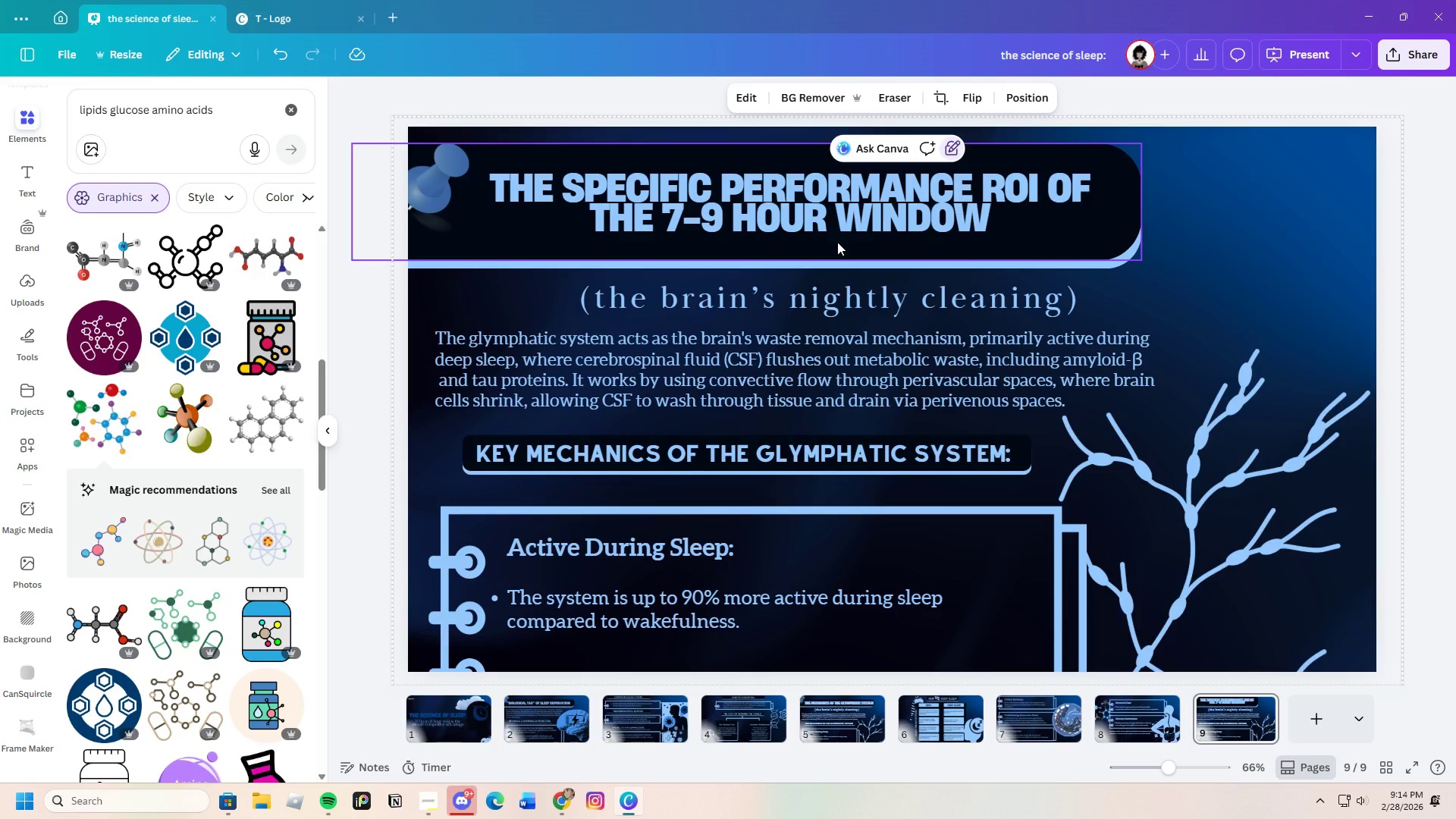 
left_click([774, 306])
 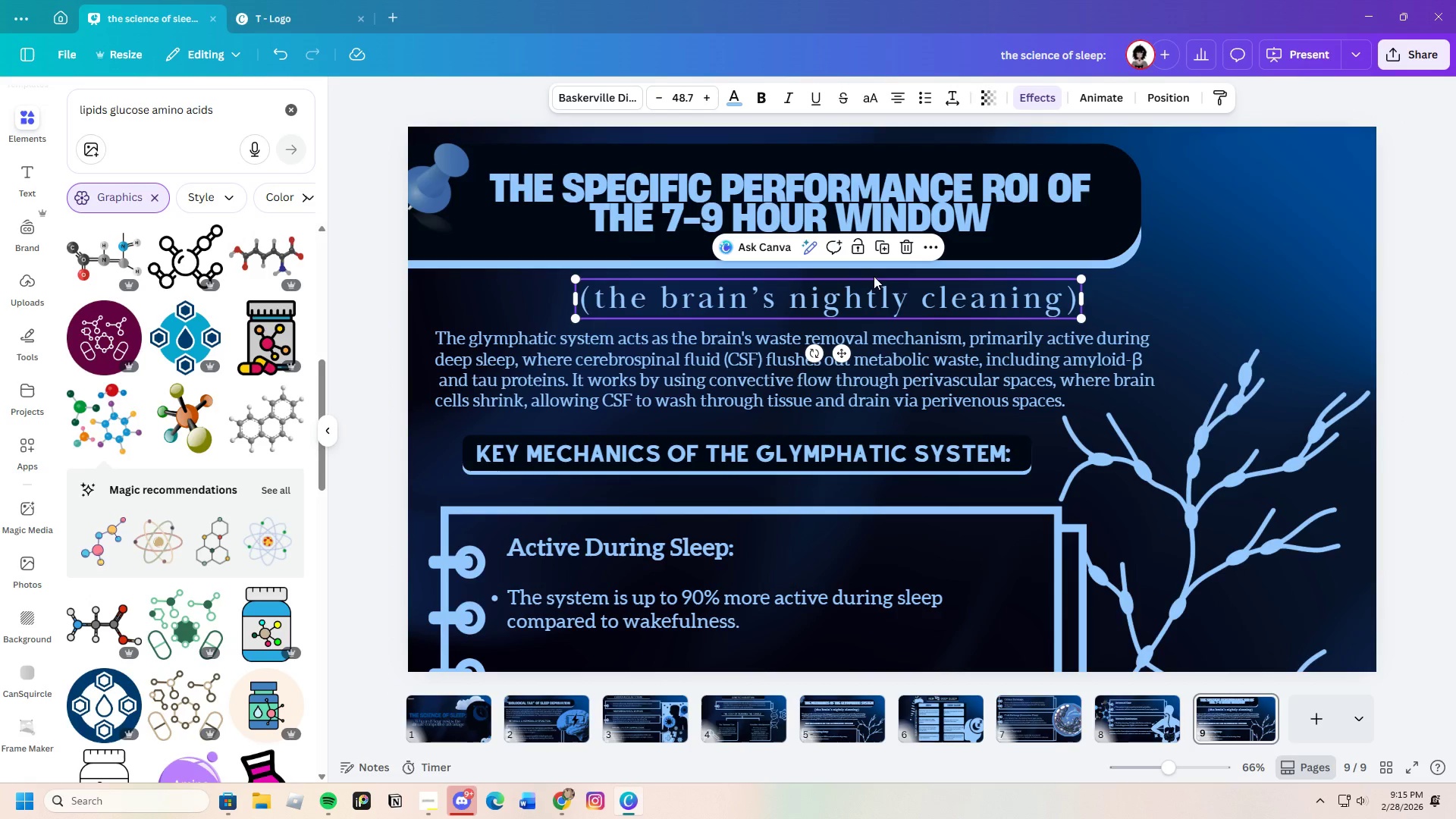 
left_click([904, 246])
 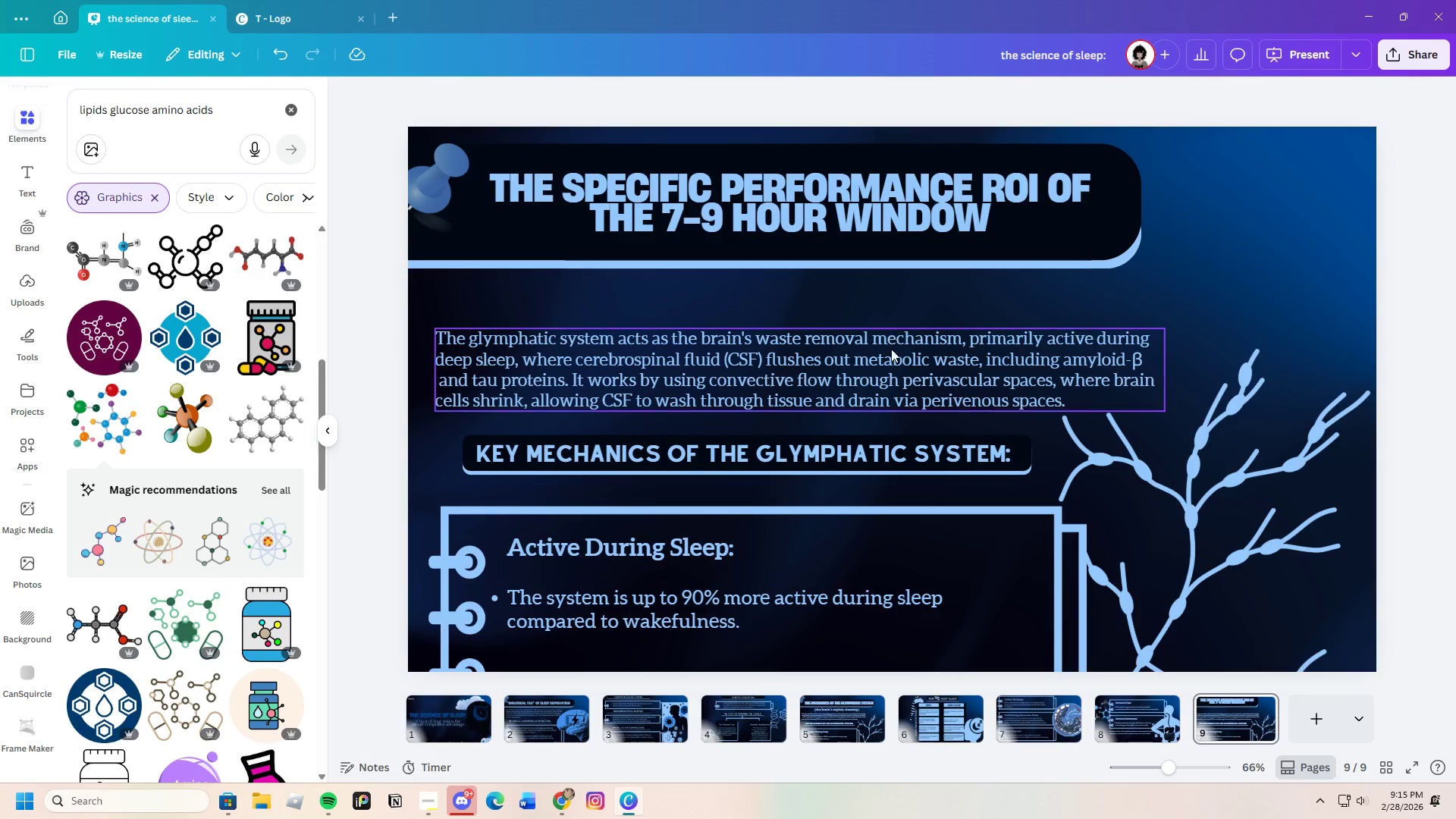 
left_click_drag(start_coordinate=[890, 366], to_coordinate=[886, 337])
 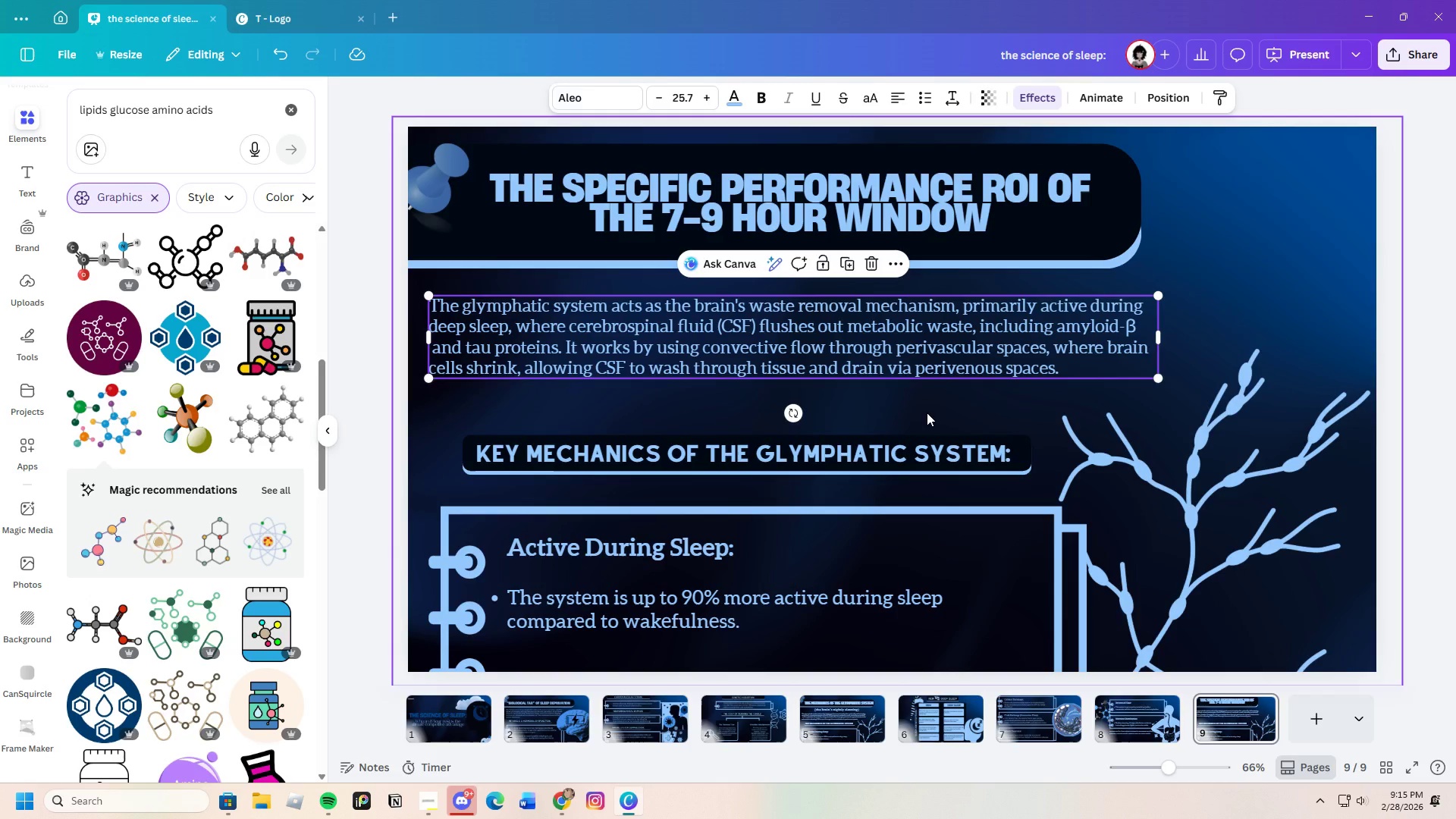 
left_click([927, 413])
 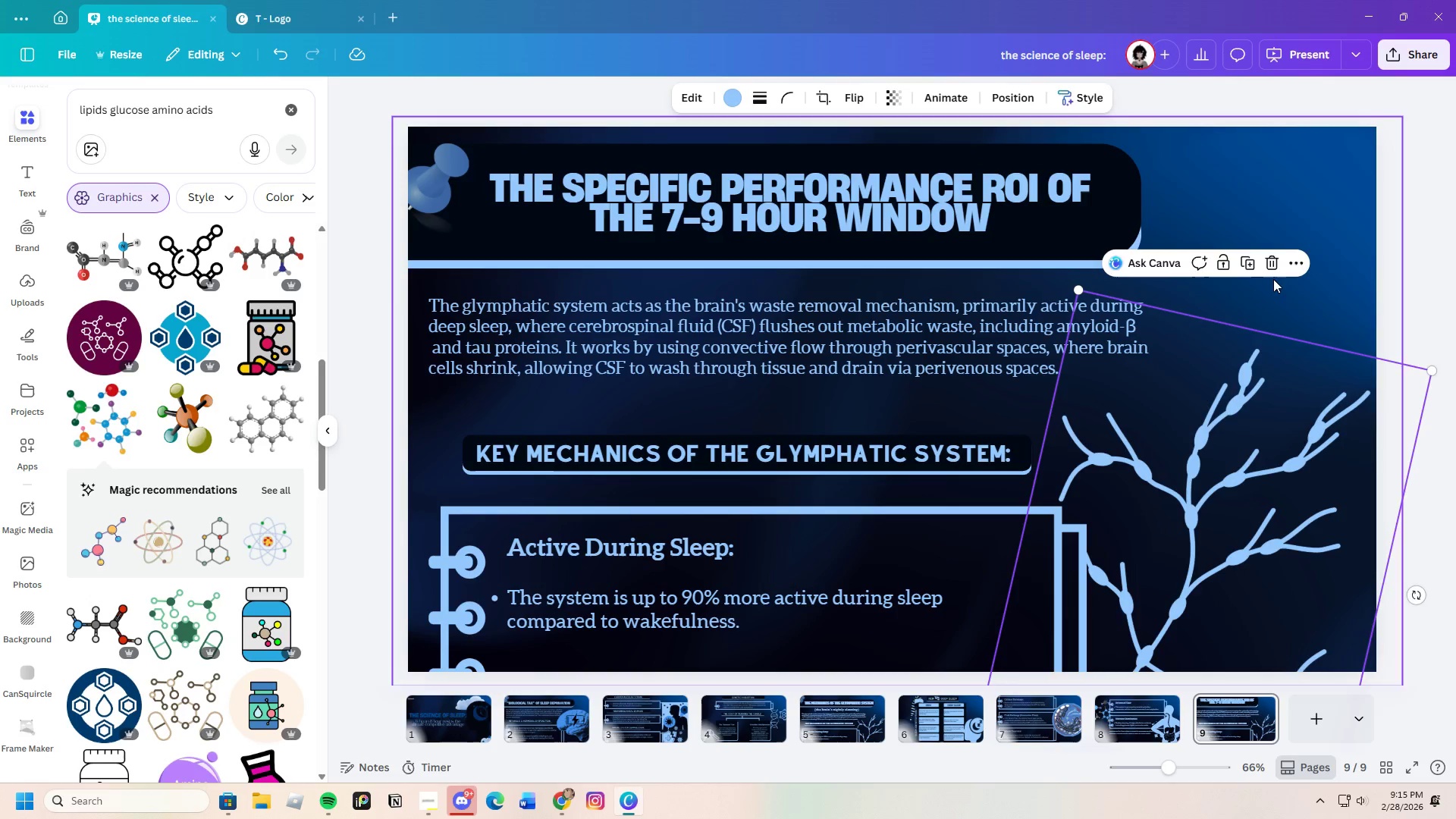 
left_click([1272, 262])
 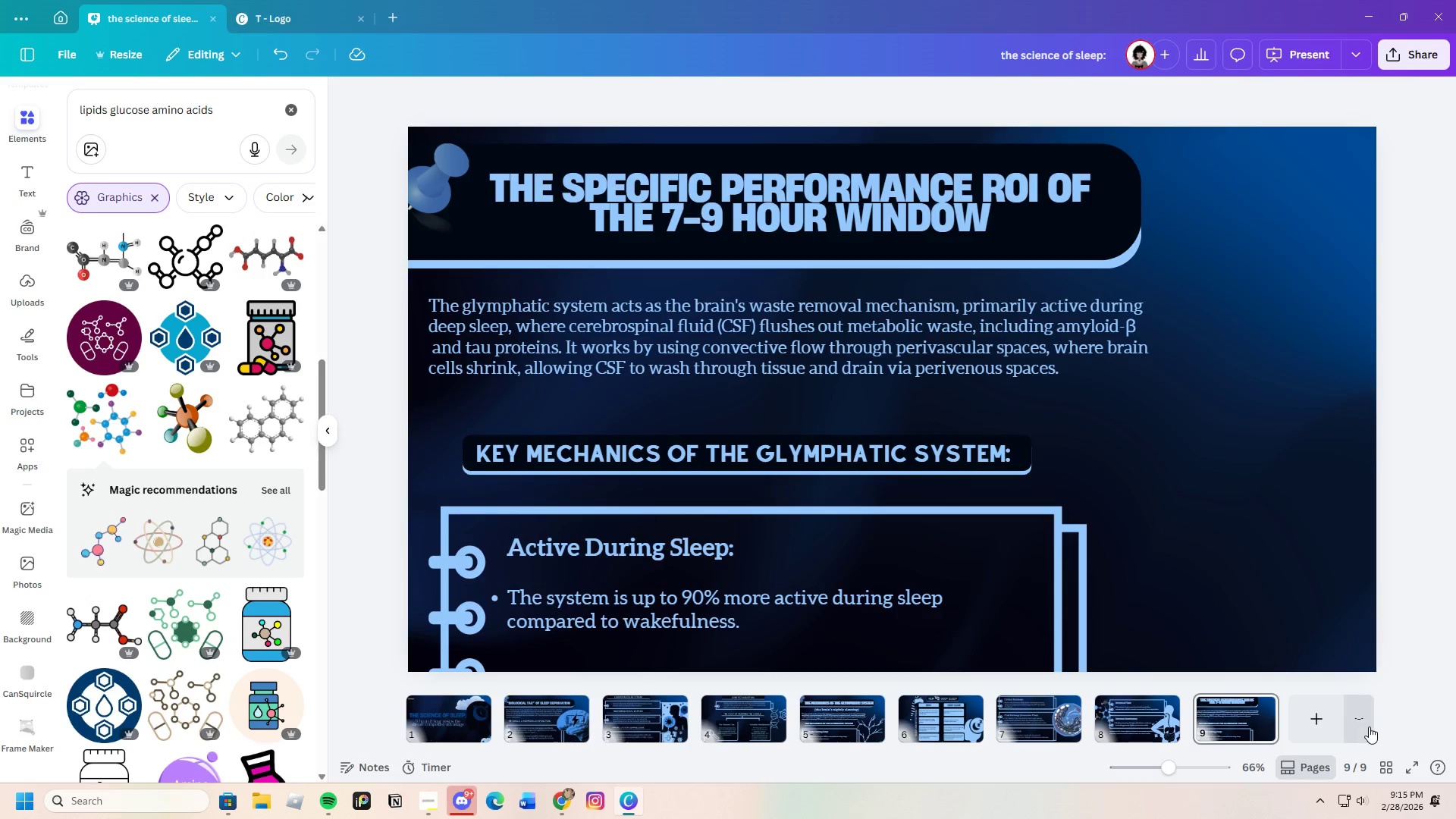 
wait(6.28)
 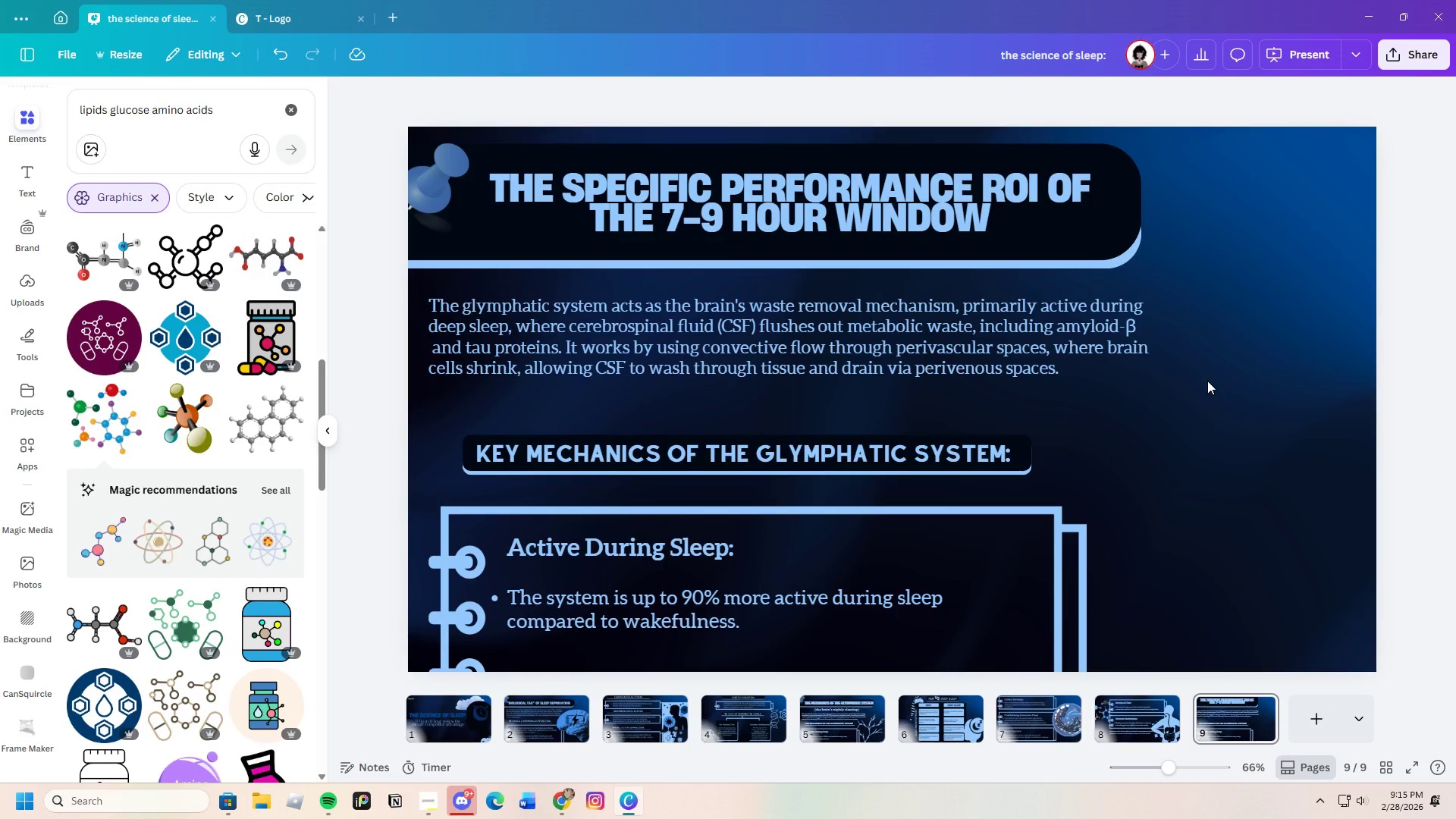 
left_click([564, 798])
 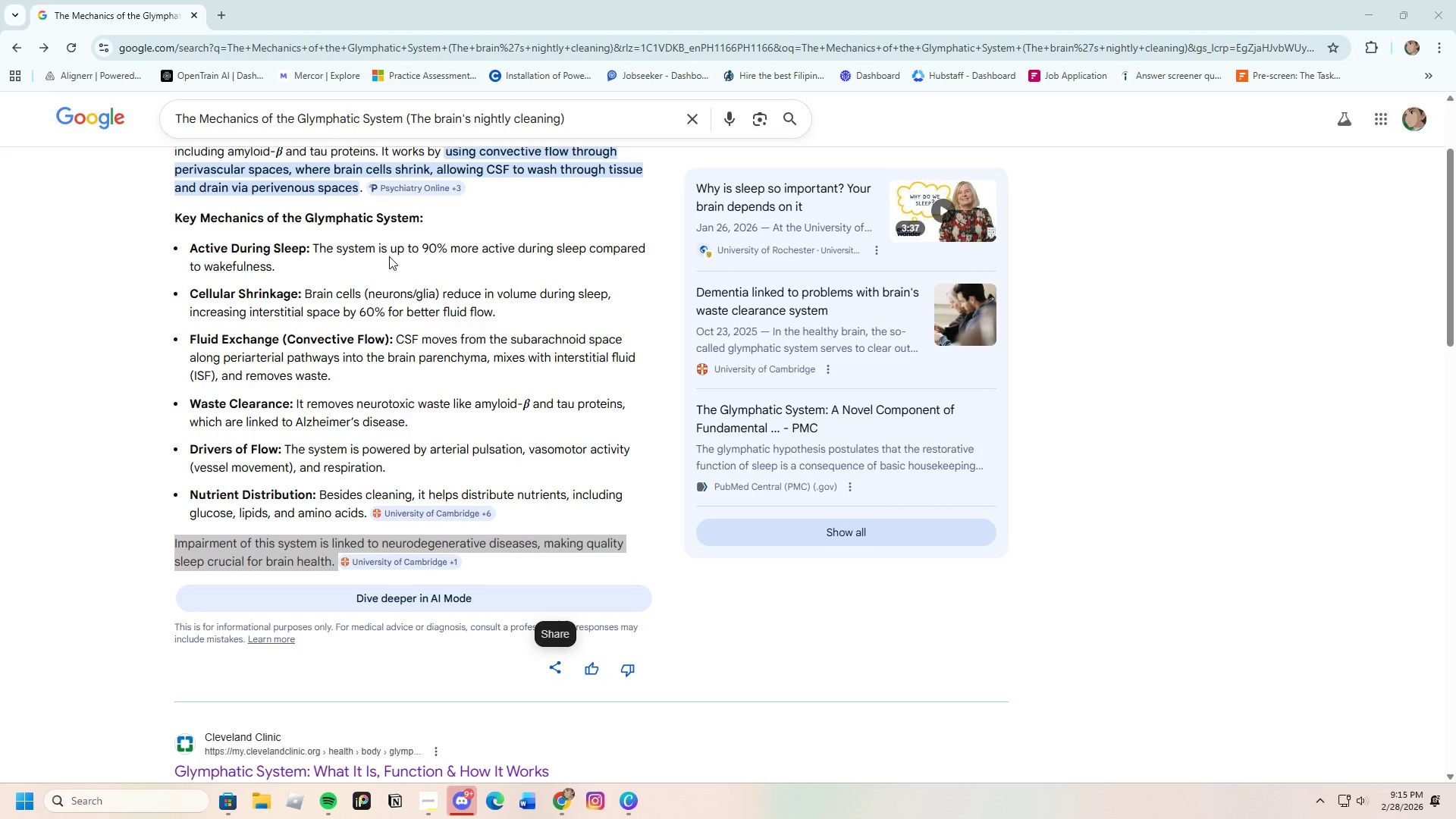 
scroll: coordinate [452, 435], scroll_direction: up, amount: 17.0
 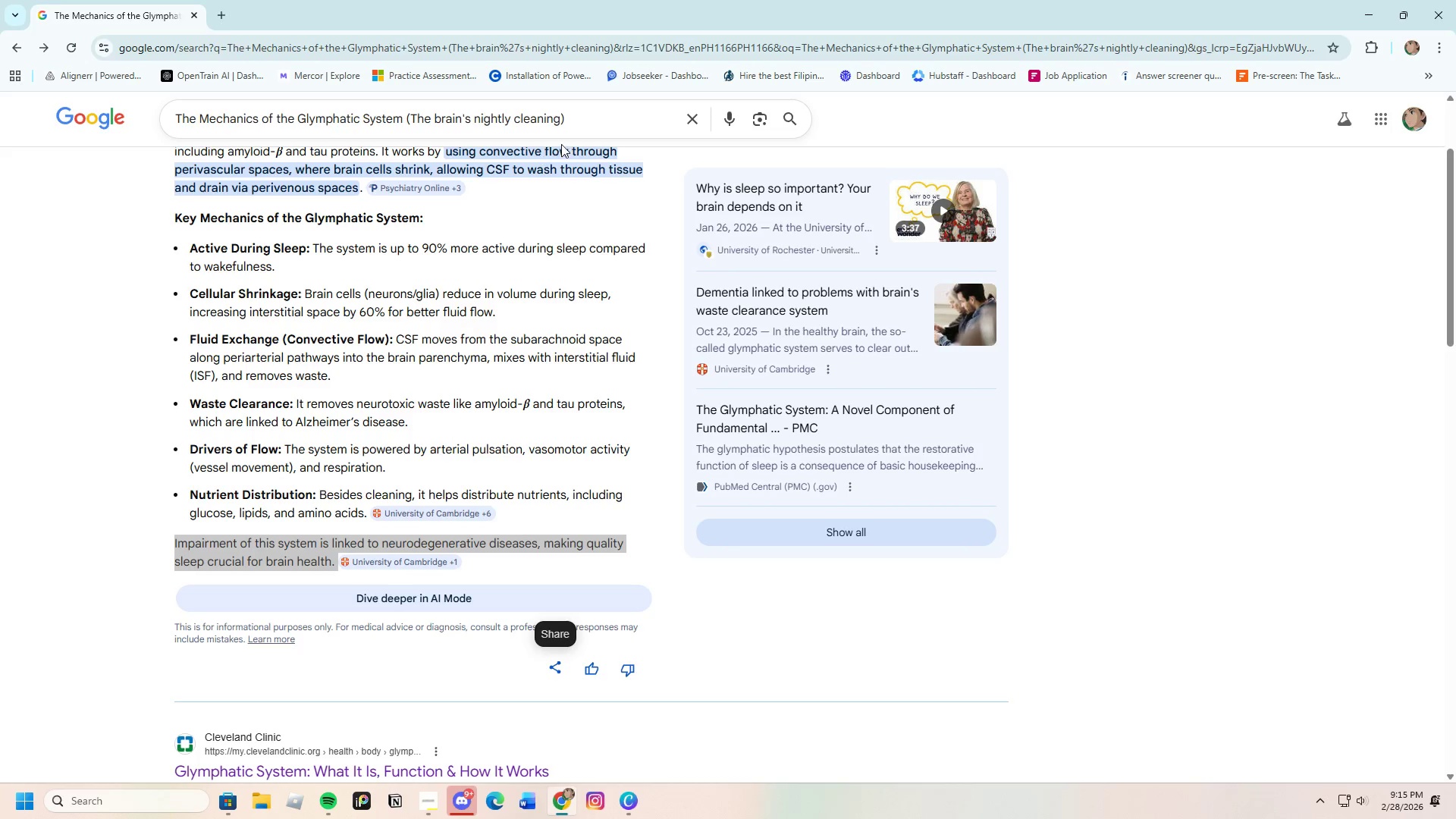 
left_click([597, 115])
 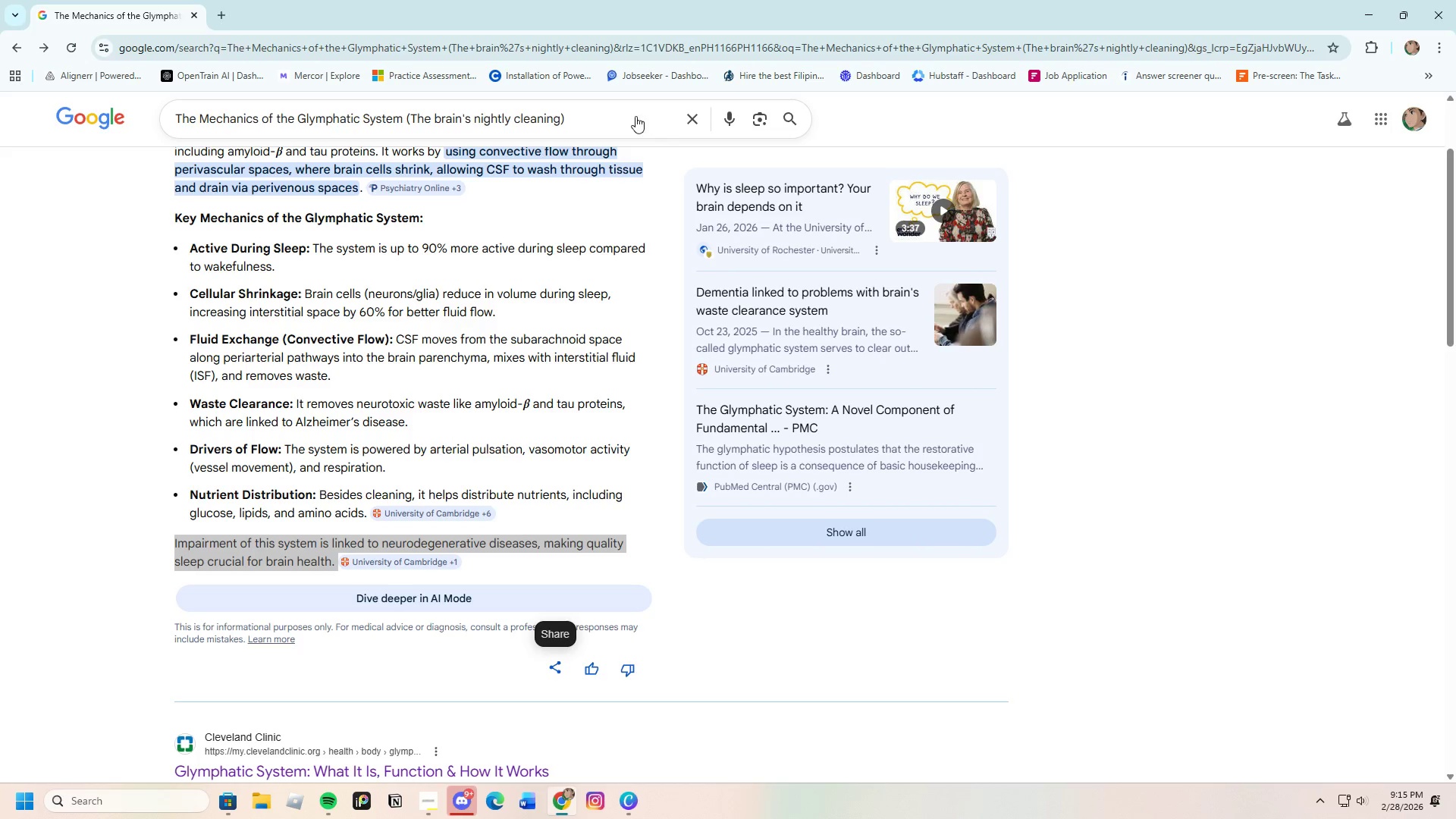 
double_click([635, 116])
 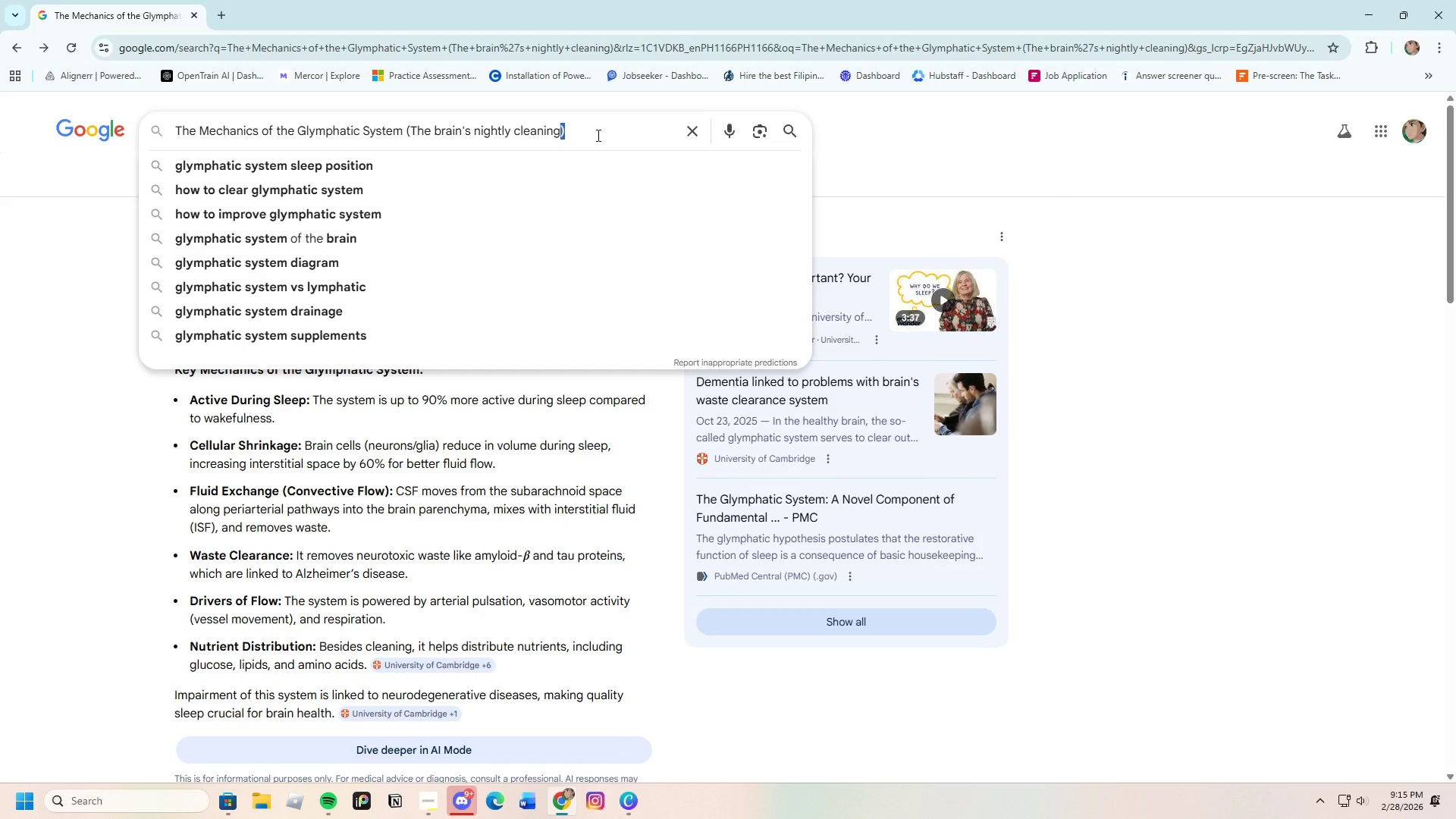 
left_click_drag(start_coordinate=[595, 130], to_coordinate=[319, 137])
 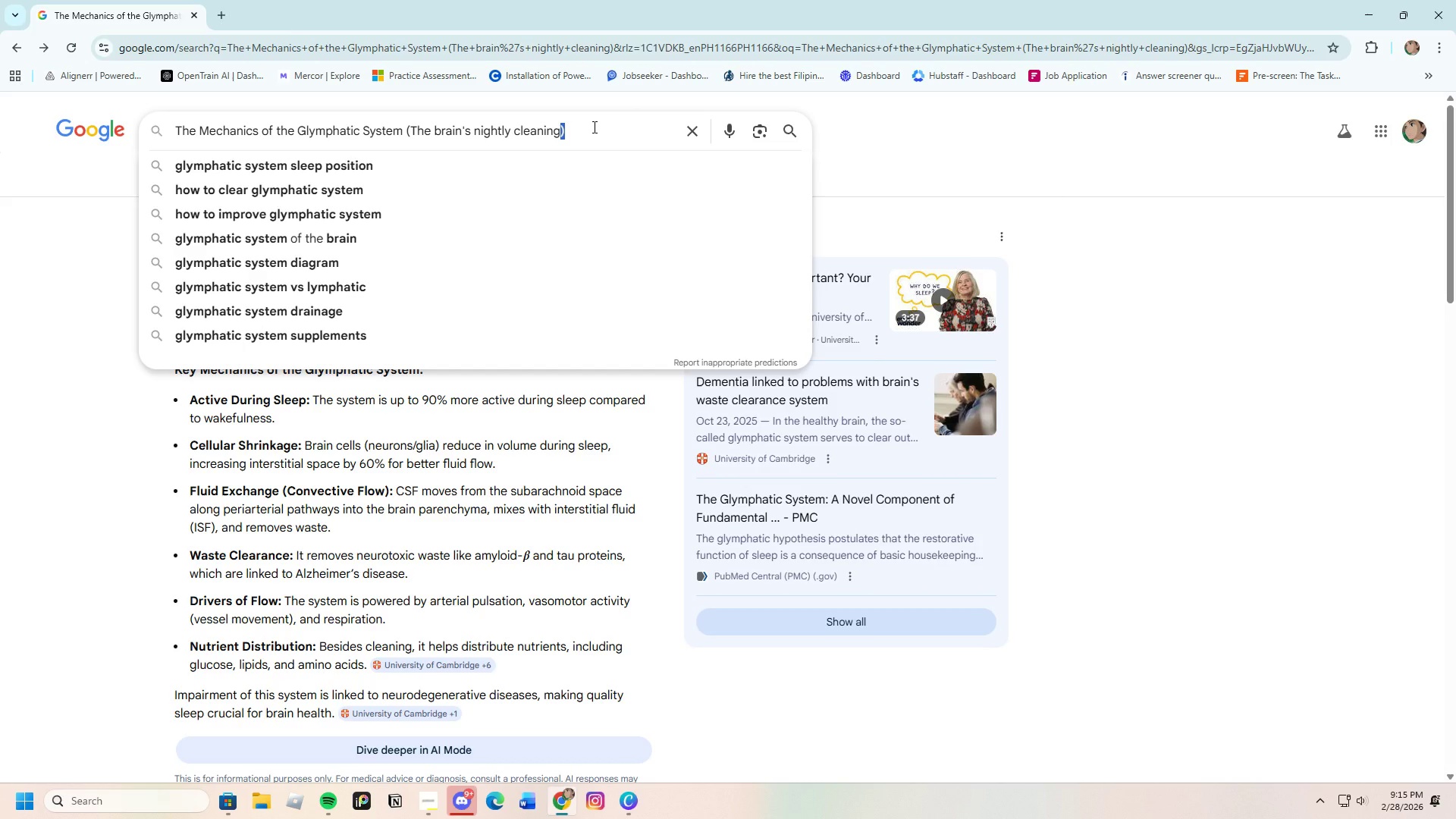 
wait(11.8)
 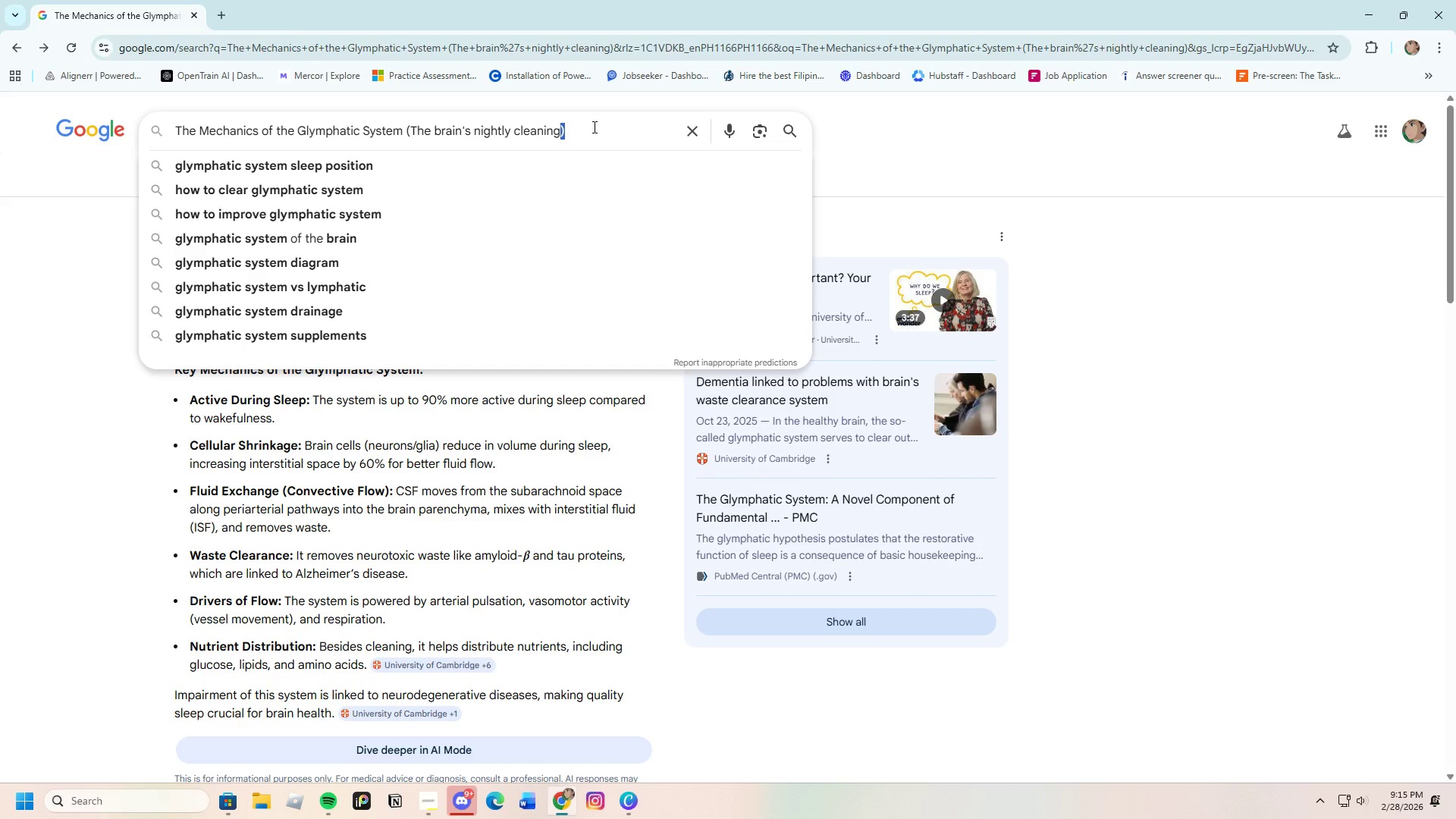 
left_click([553, 140])
 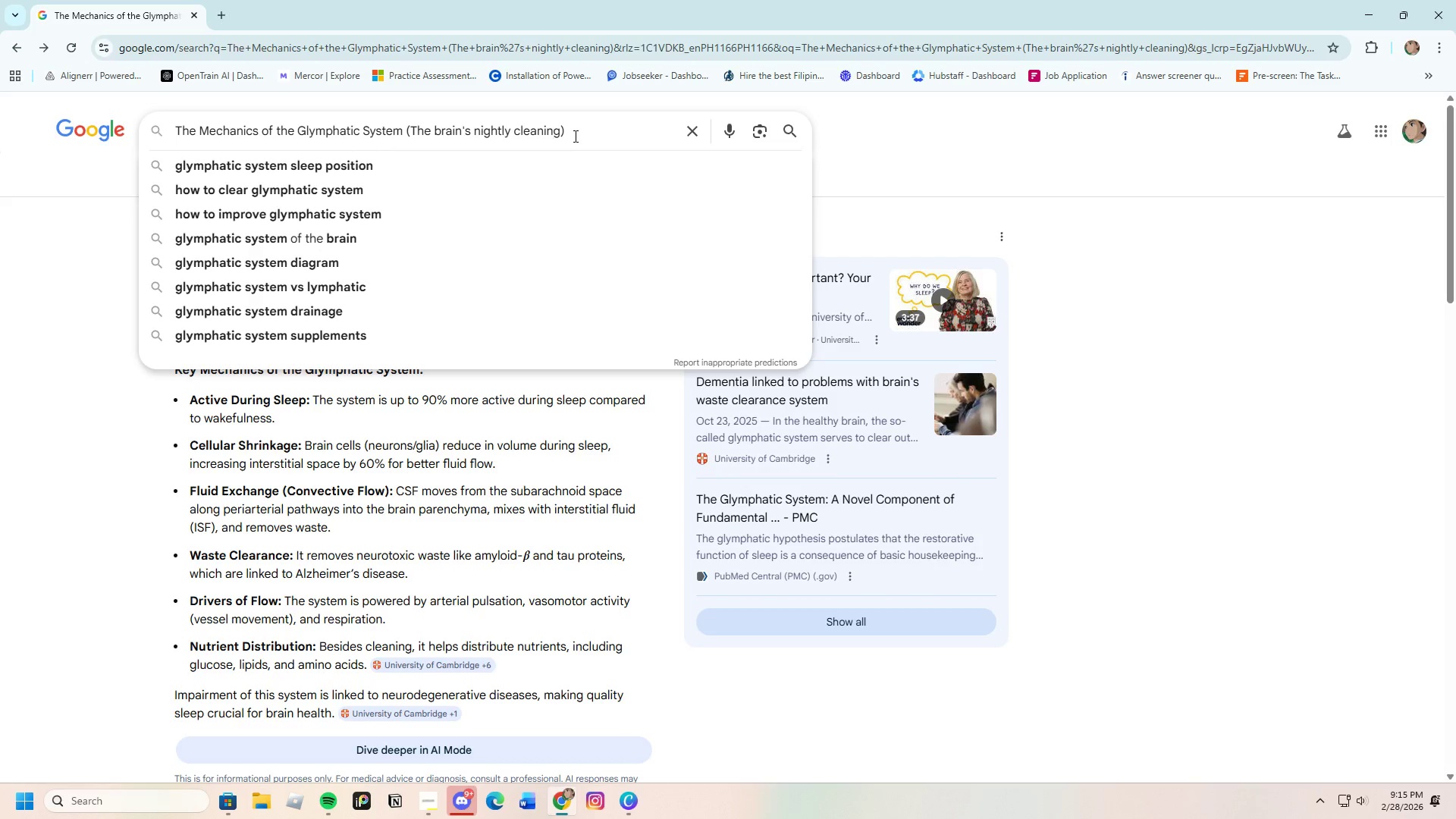 
left_click_drag(start_coordinate=[574, 136], to_coordinate=[174, 141])
 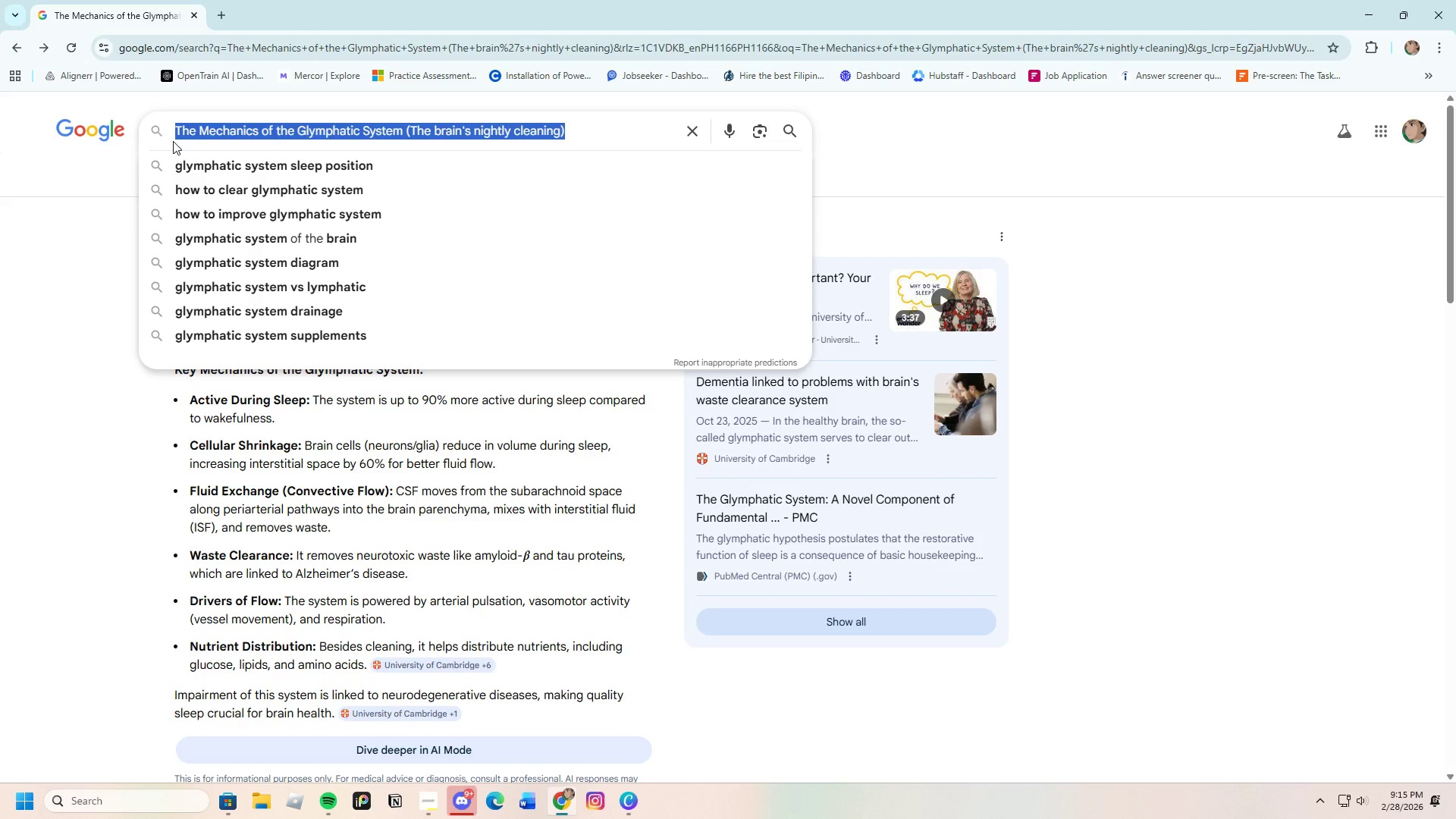 
key(Backspace)
type(The )
 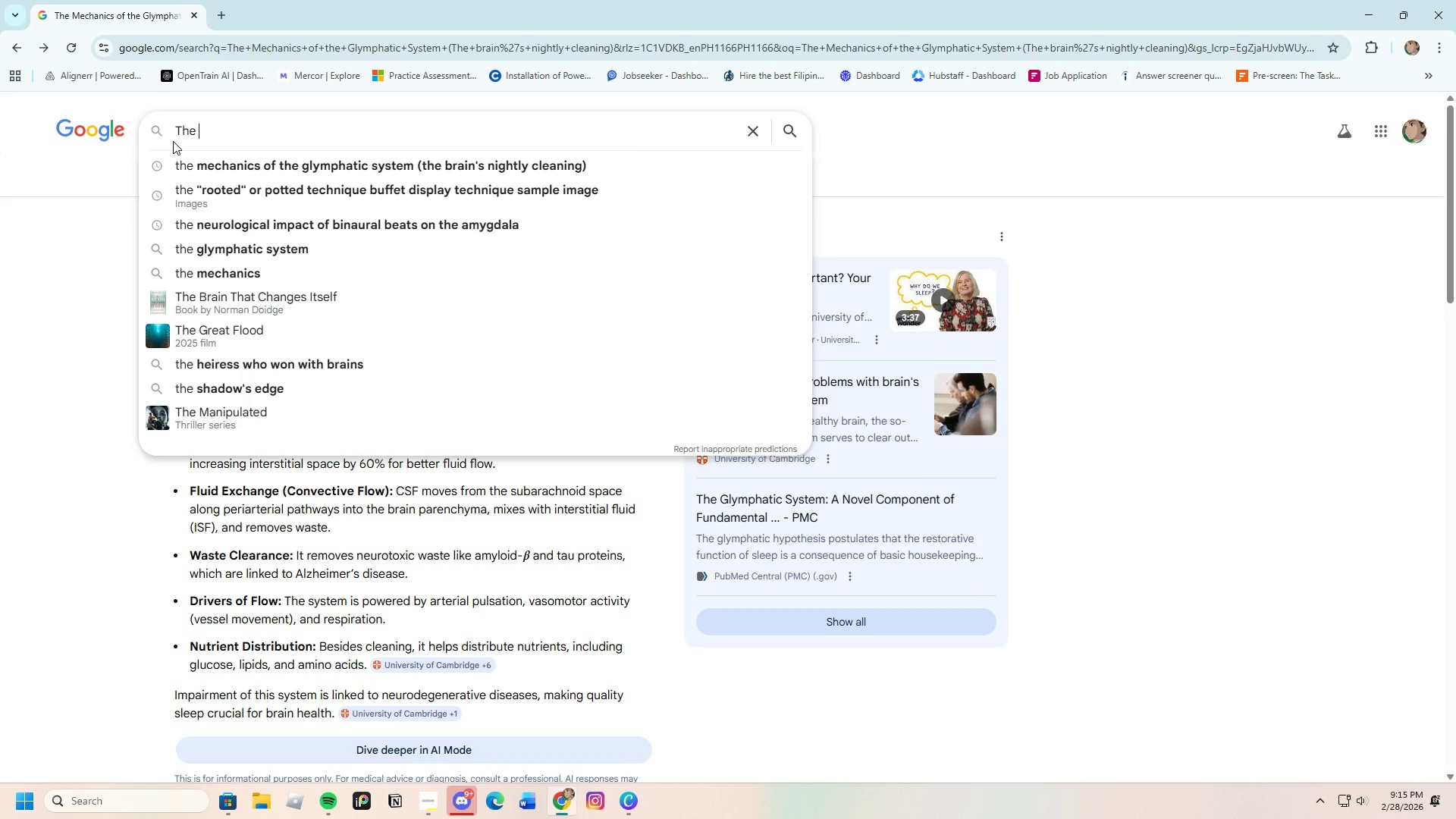 
type(pedig)
key(Backspace)
key(Backspace)
key(Backspace)
key(Backspace)
key(Backspace)
type(specific )
 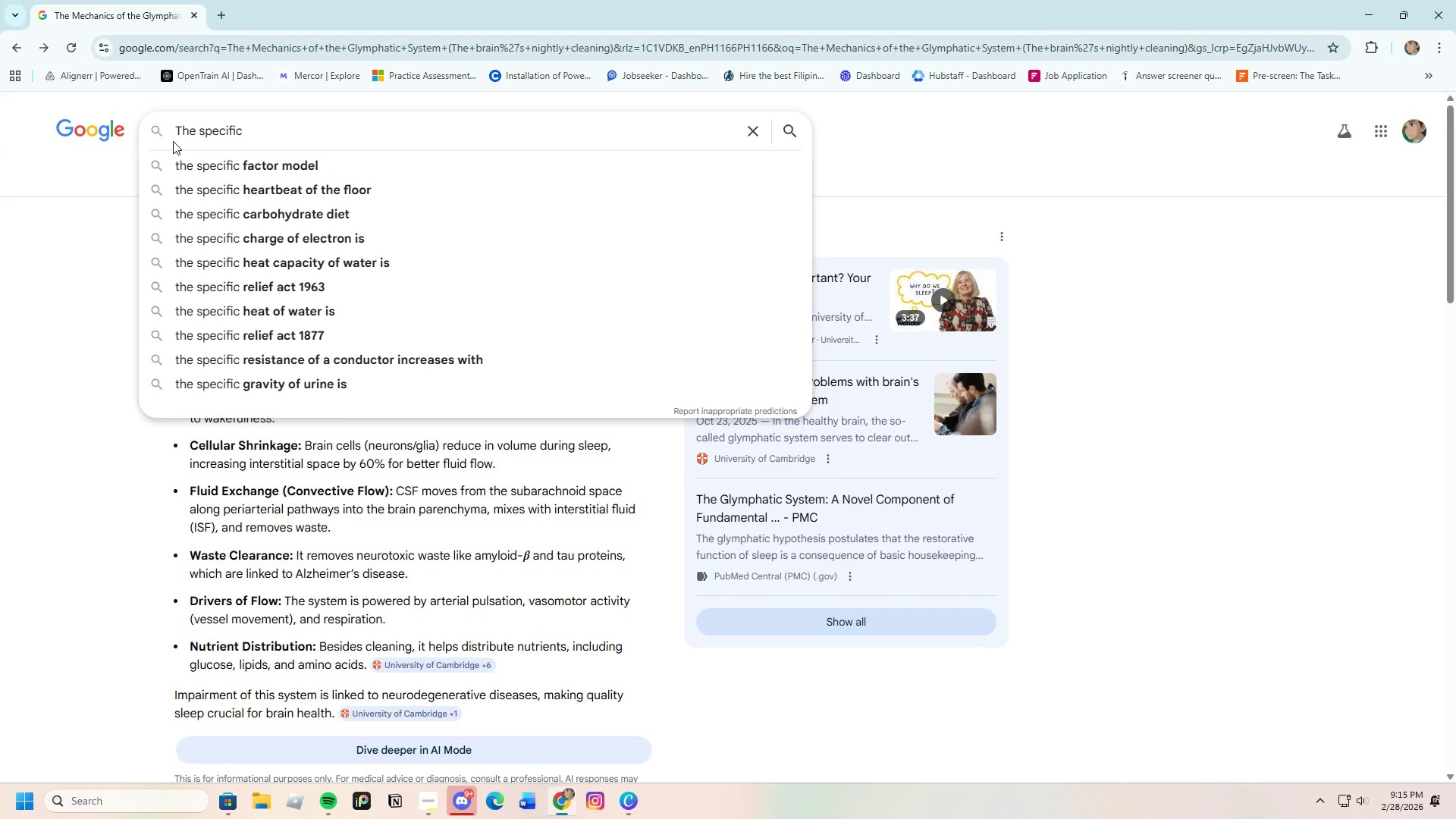 
wait(5.2)
 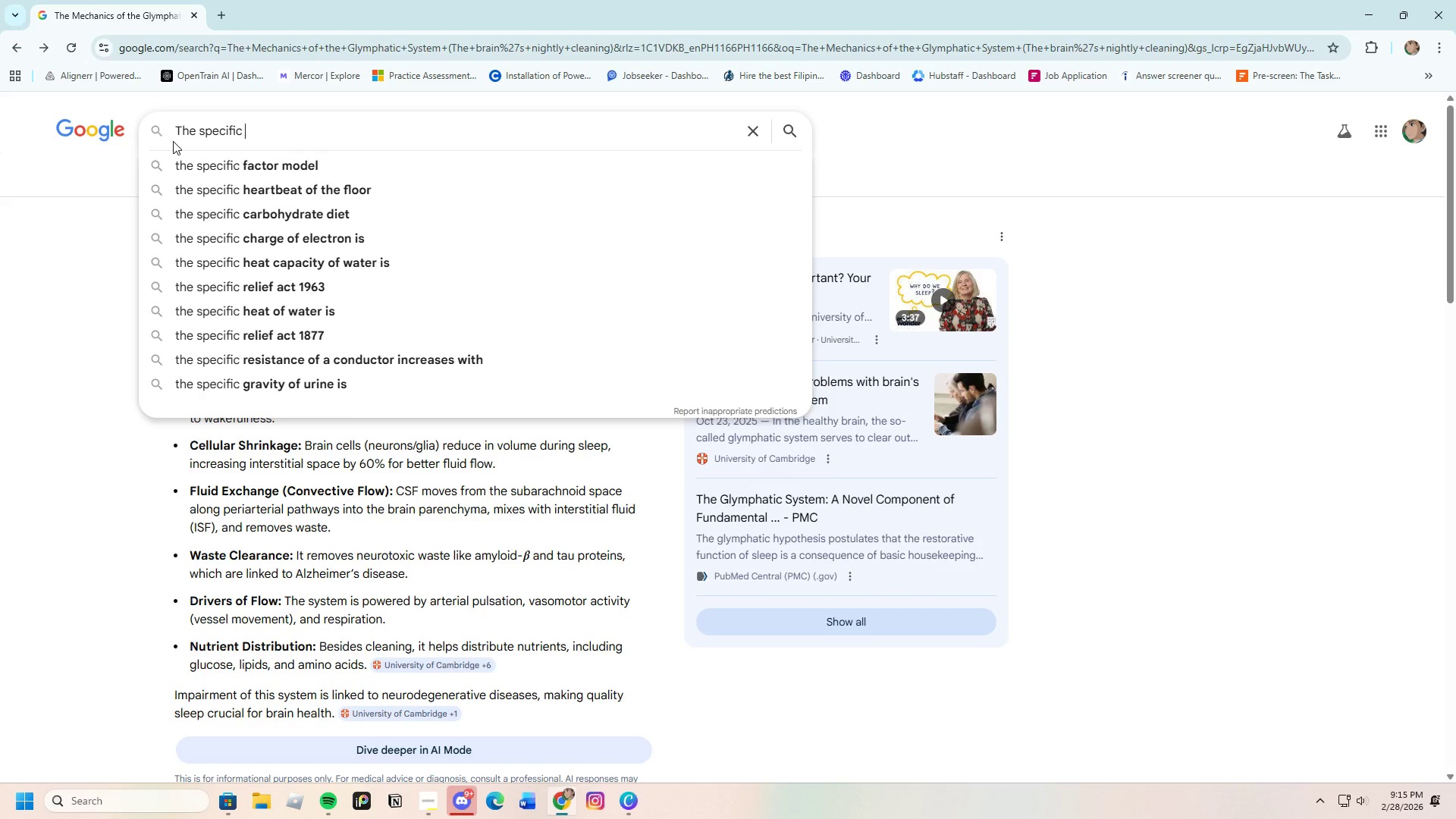 
type(perdormance )
key(Backspace)
key(Backspace)
key(Backspace)
key(Backspace)
key(Backspace)
key(Backspace)
key(Backspace)
key(Backspace)
key(Backspace)
type(formance ROU \)
key(Backspace)
key(Backspace)
key(Backspace)
type(I of the 7-9 hour )
 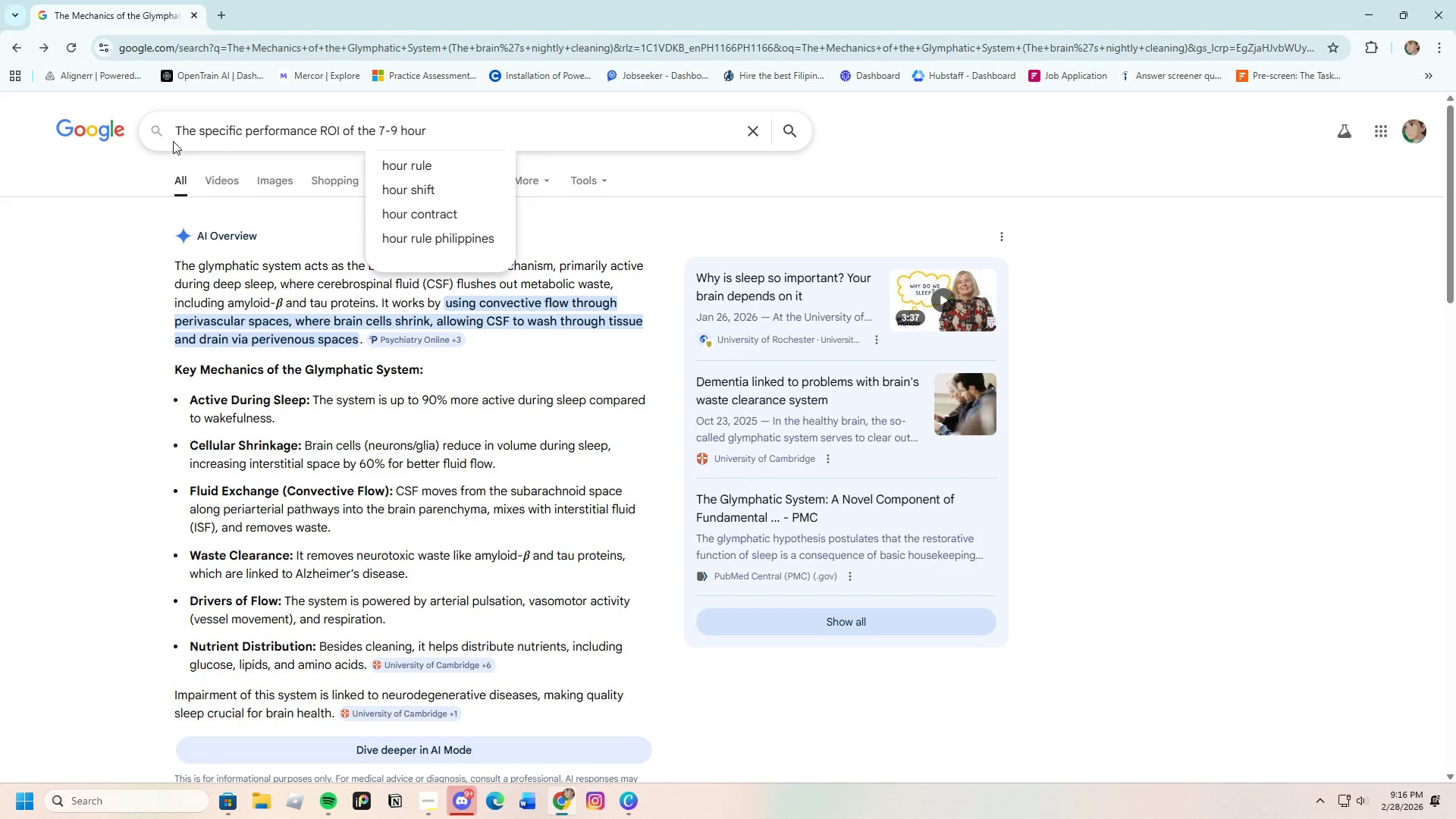 
wait(6.59)
 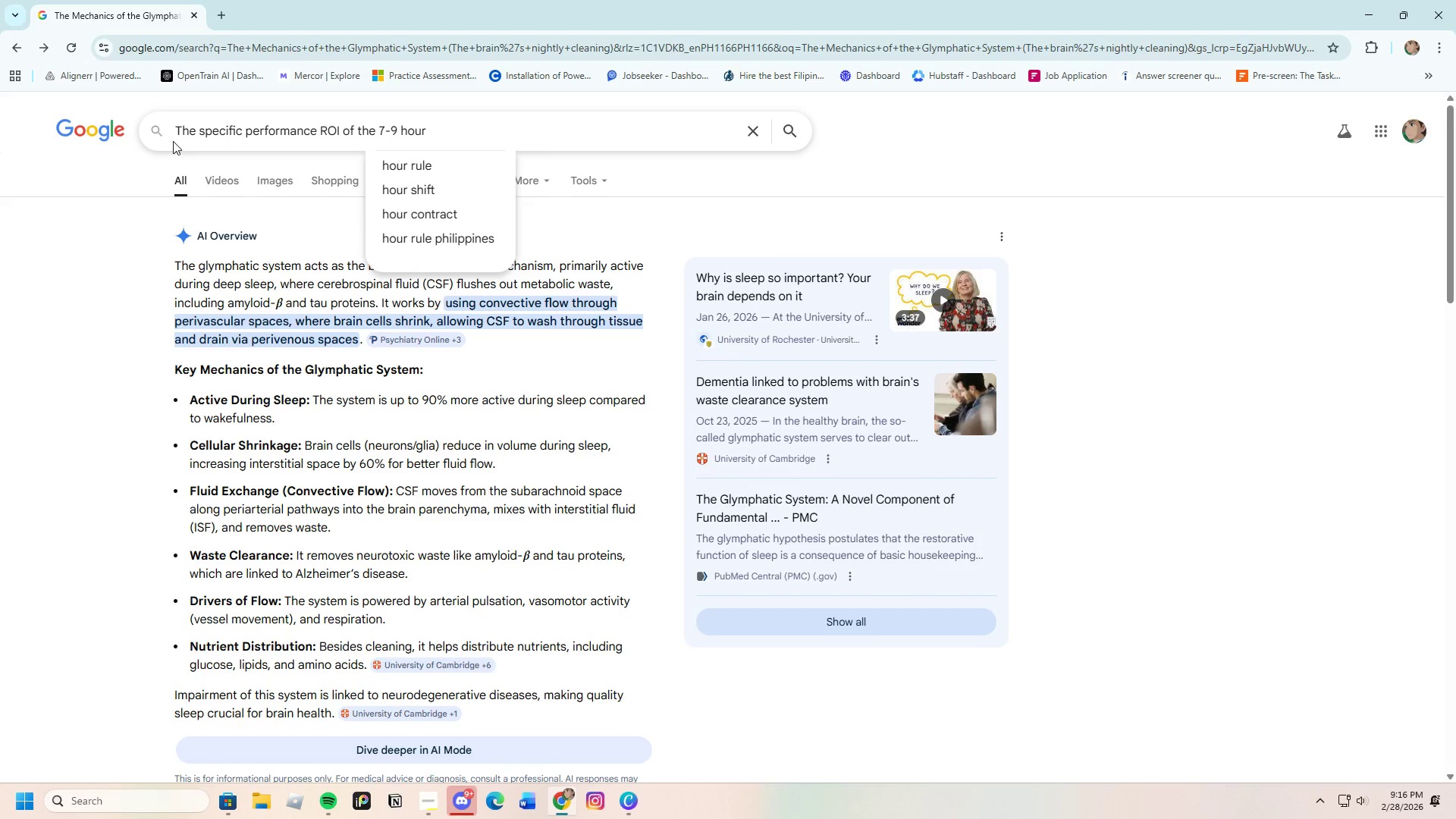 
type(wn)
key(Backspace)
type(in)
 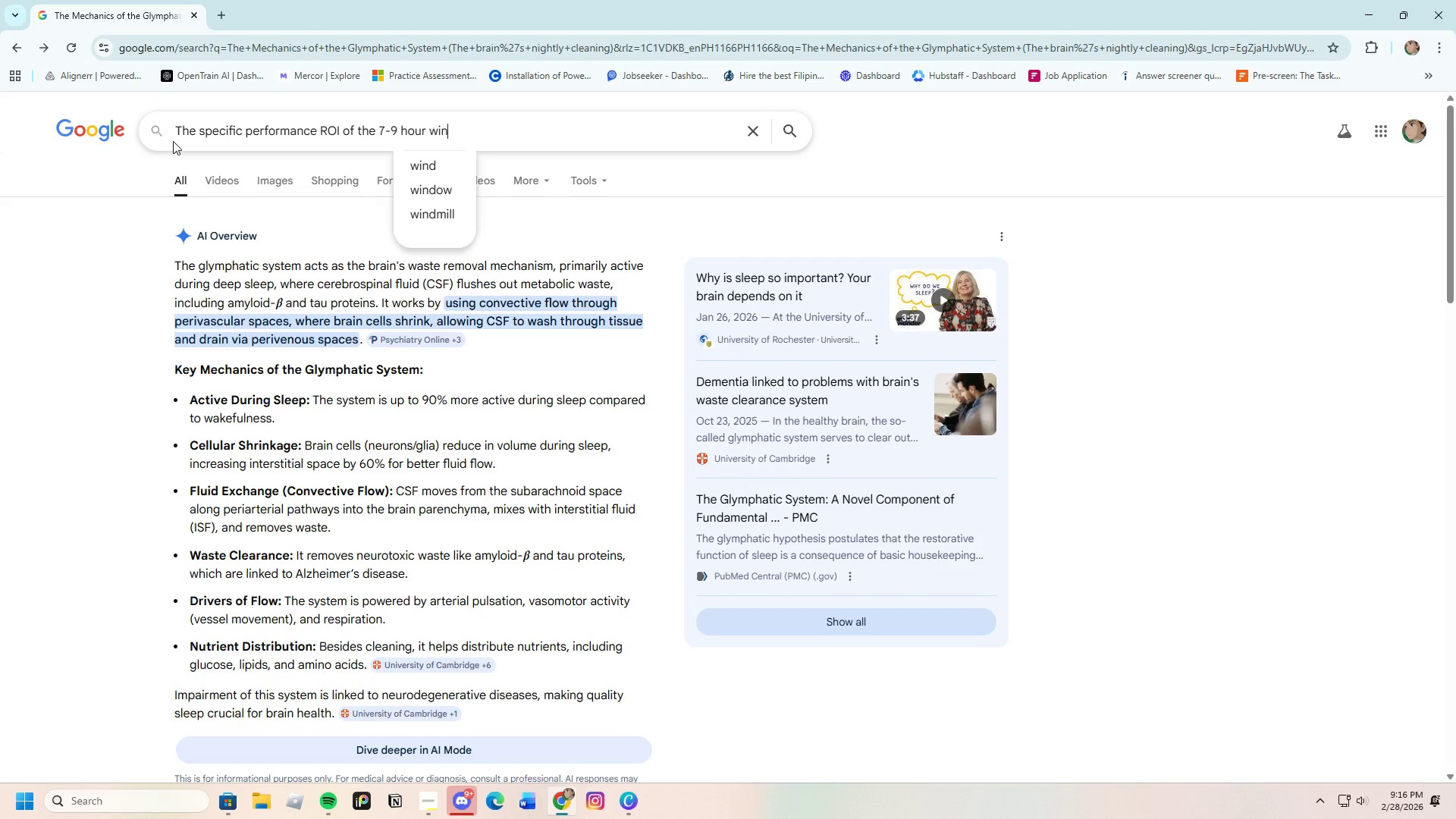 
type(dow )
 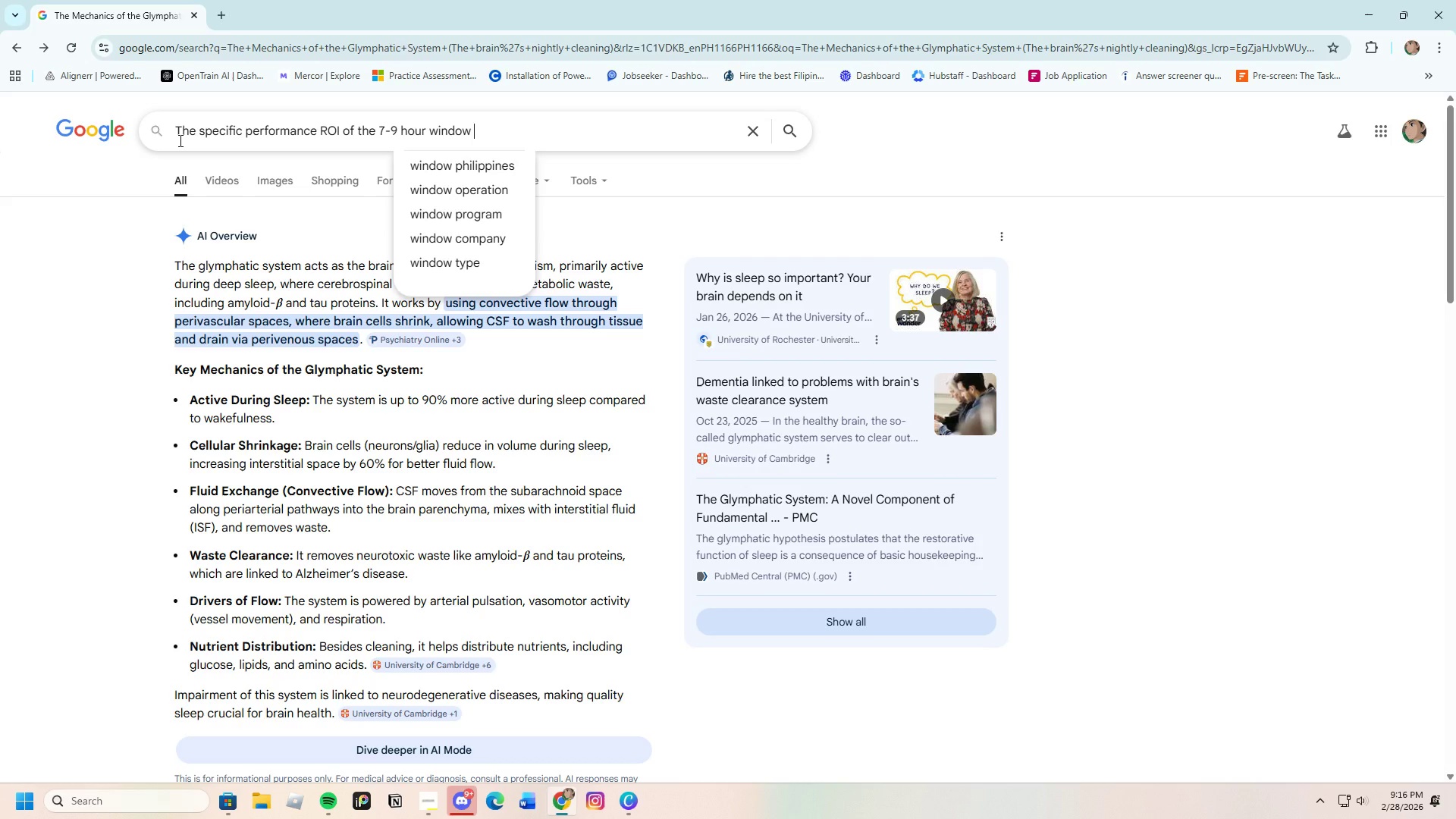 
key(Enter)
 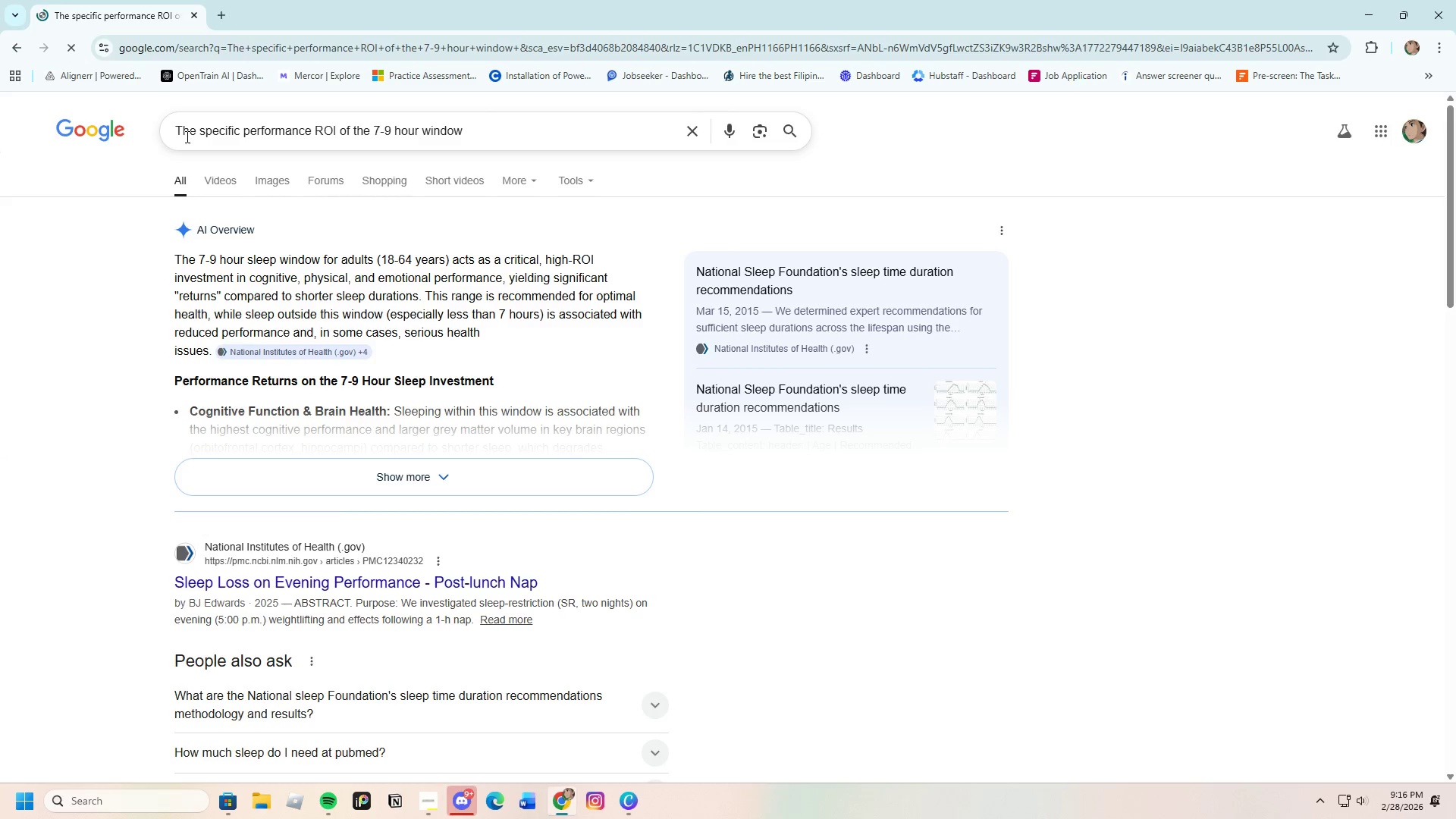 
wait(14.33)
 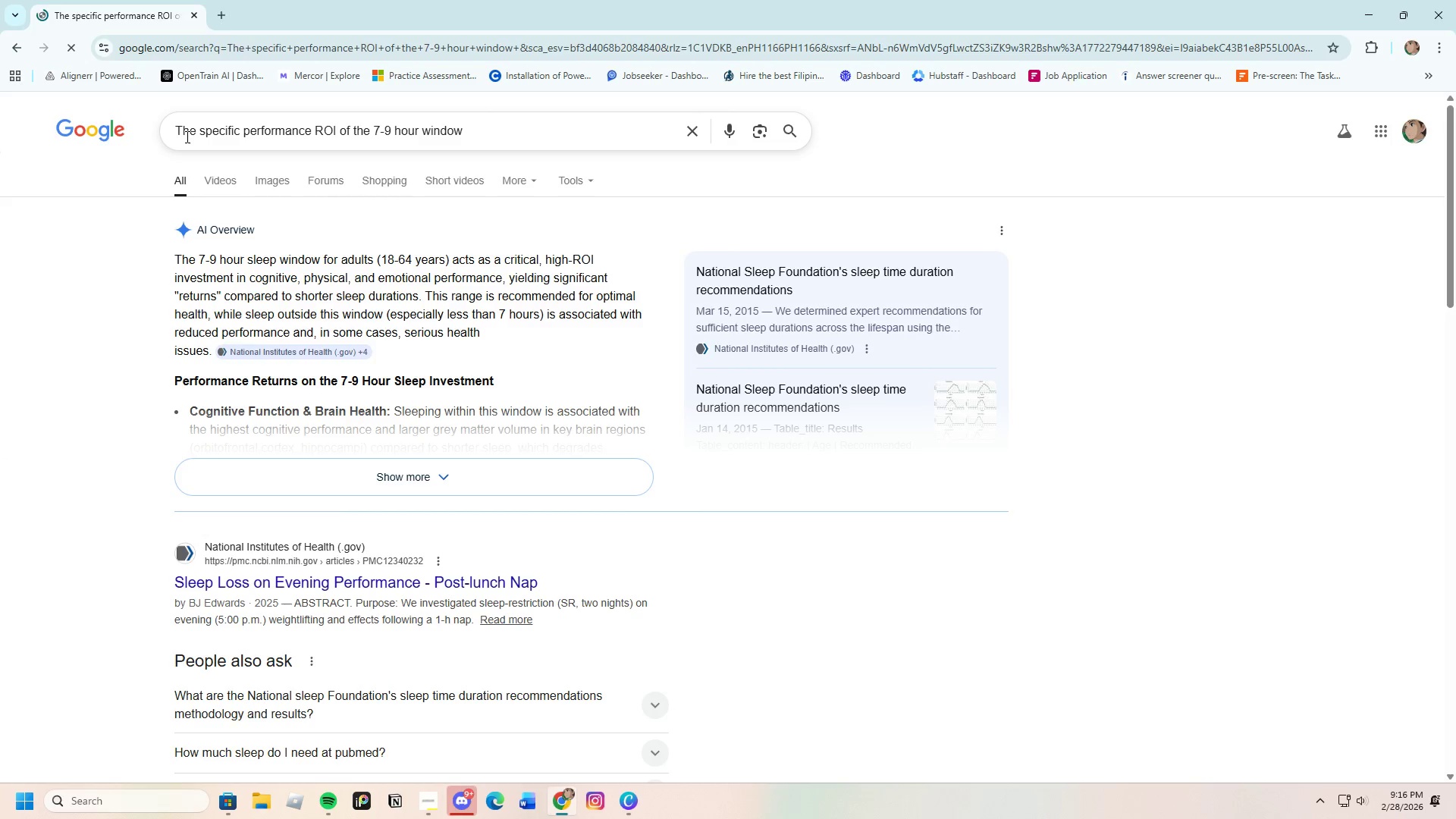 
scroll: coordinate [374, 547], scroll_direction: down, amount: 2.0
 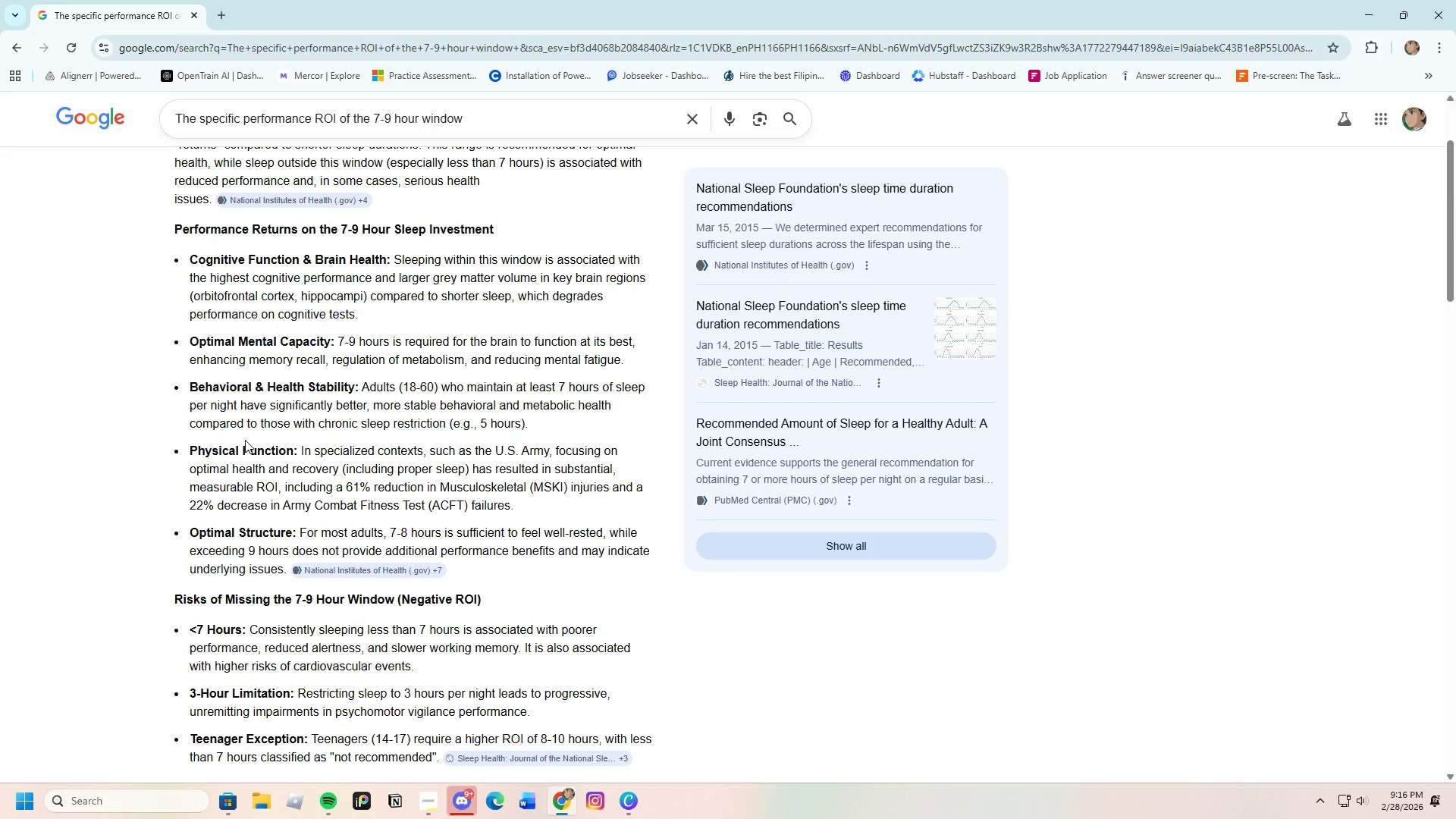 
wait(5.33)
 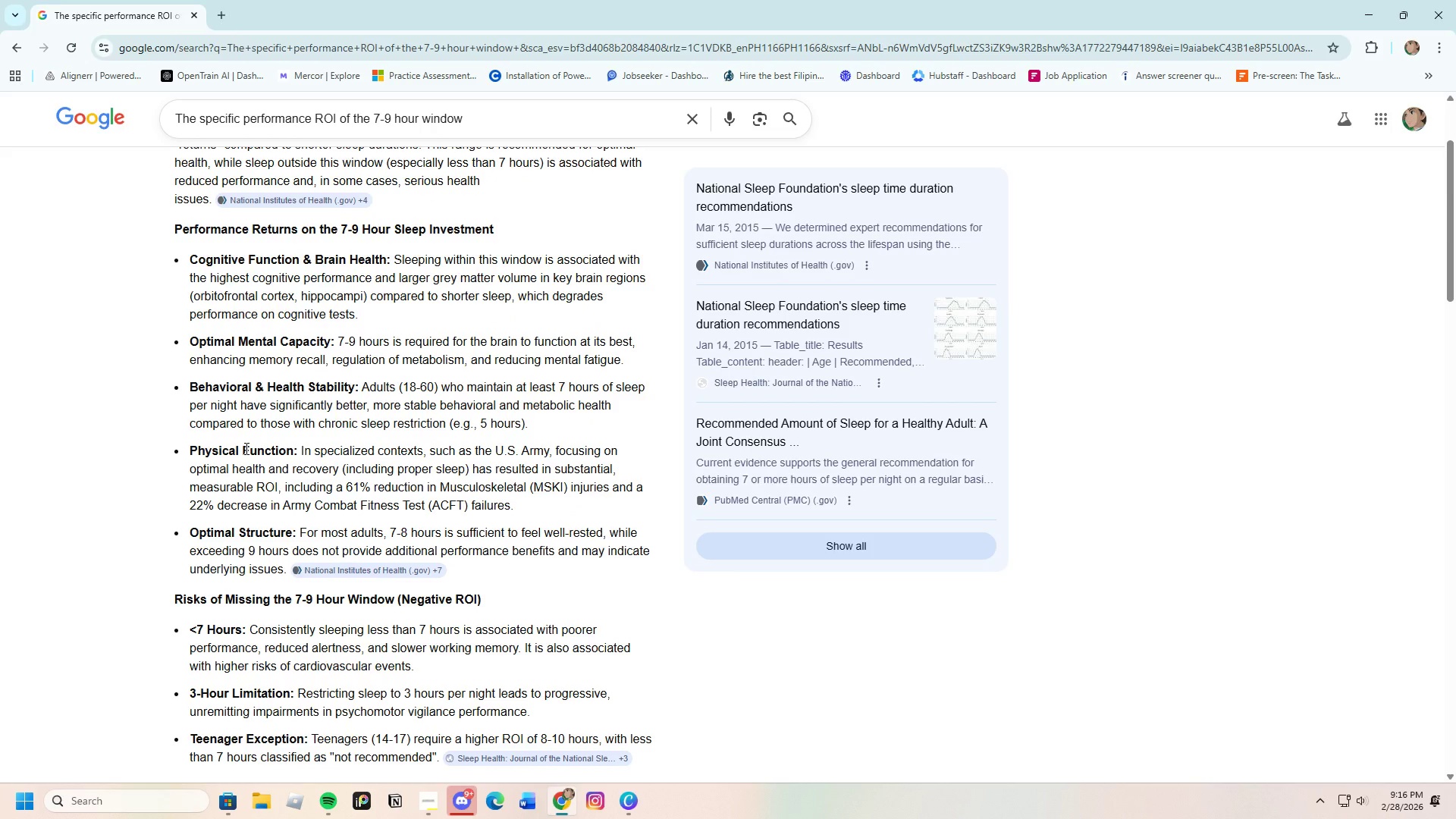 
scroll: coordinate [385, 587], scroll_direction: down, amount: 2.0
 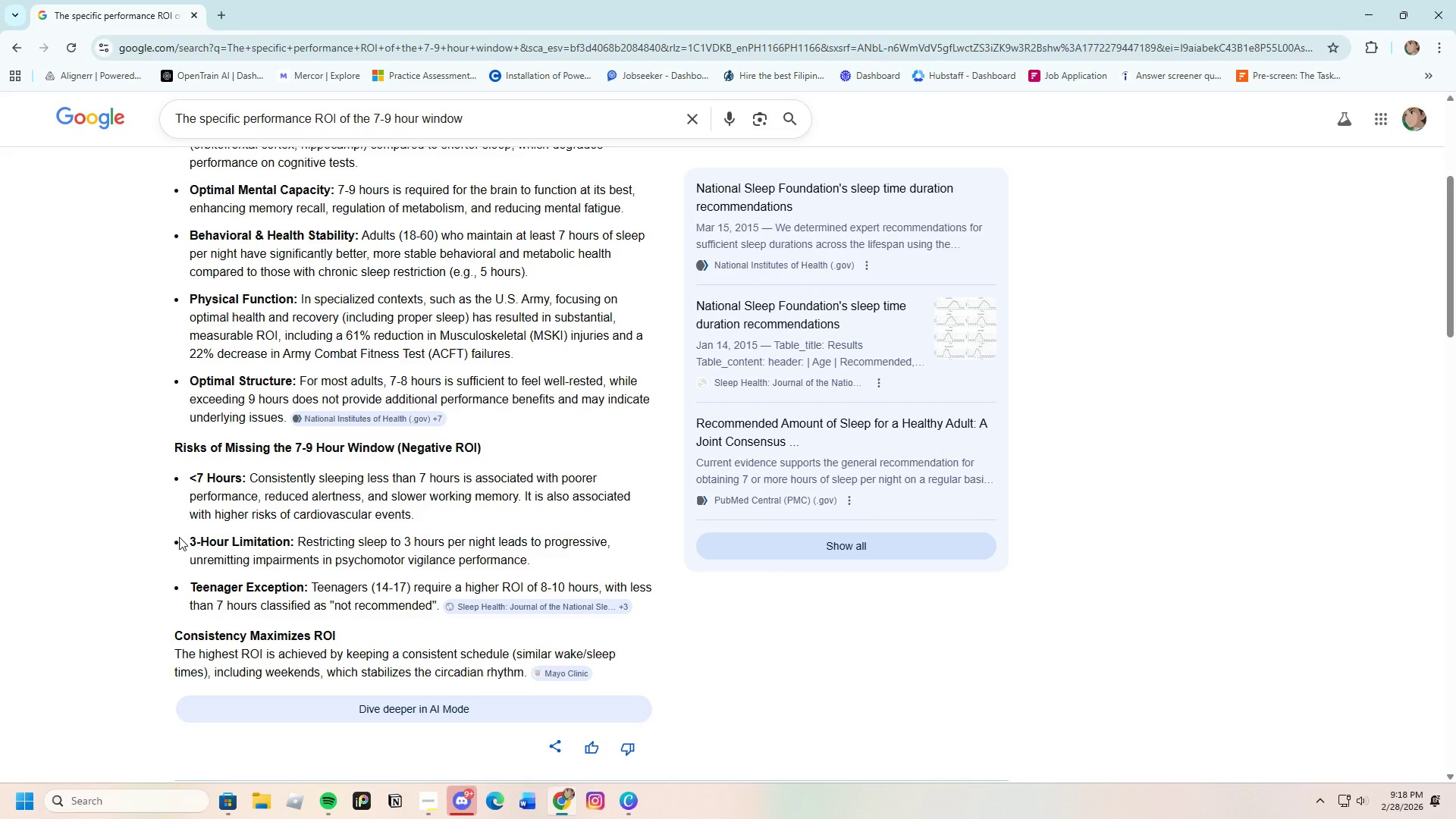 
wait(84.48)
 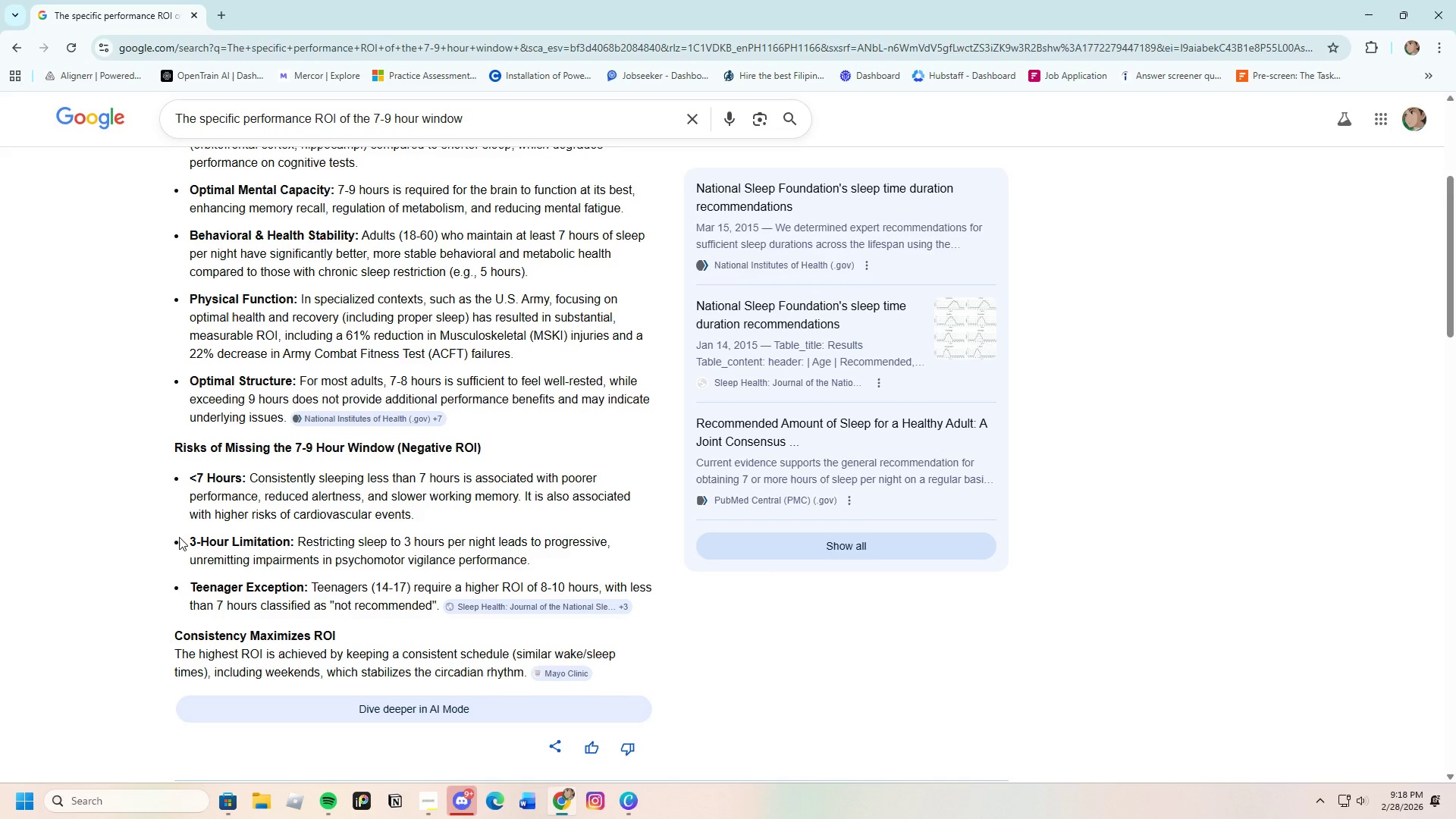 
scroll: coordinate [358, 482], scroll_direction: up, amount: 3.0
 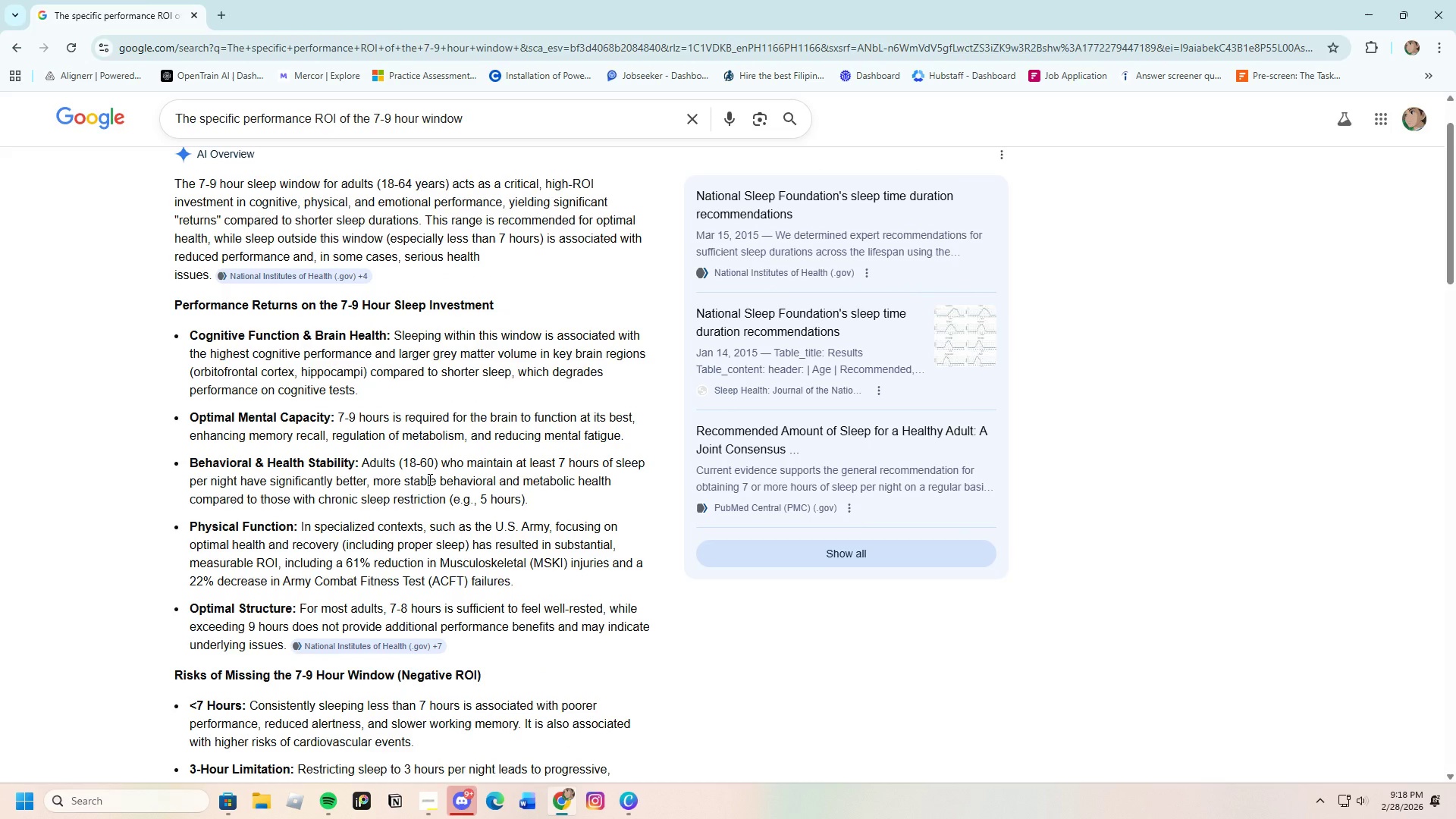 
scroll: coordinate [419, 553], scroll_direction: down, amount: 9.0
 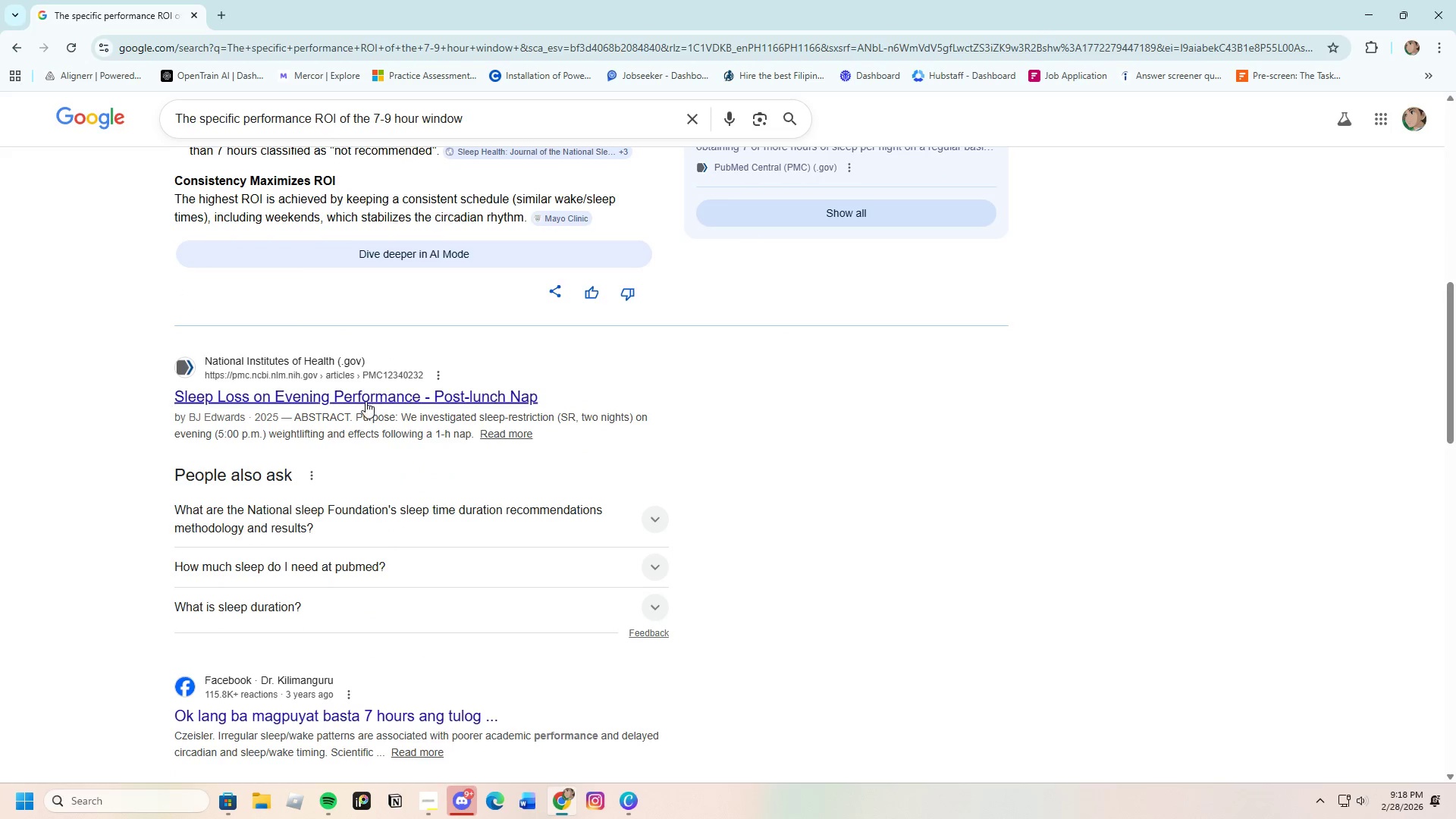 
left_click([366, 398])
 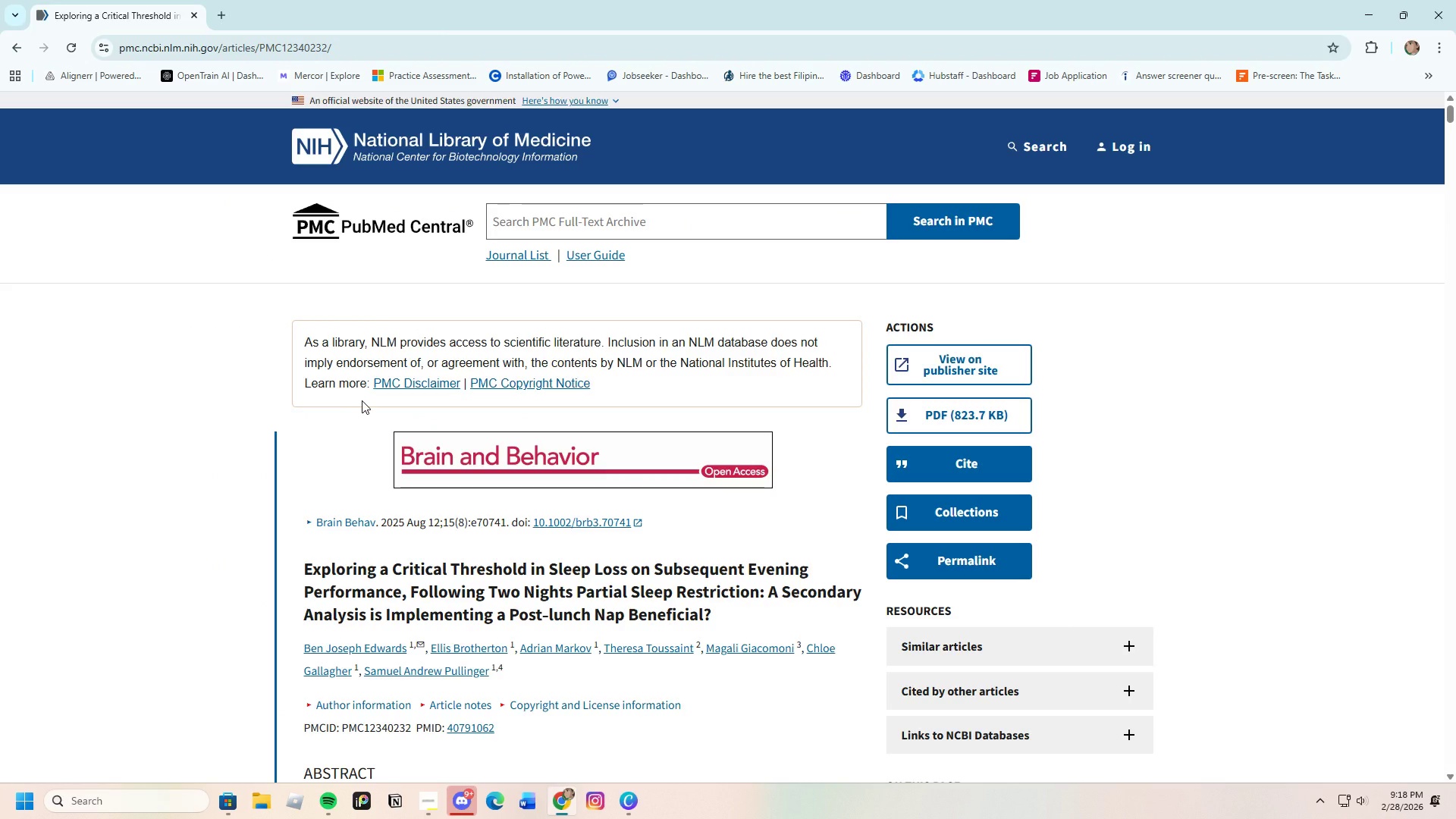 
scroll: coordinate [396, 590], scroll_direction: down, amount: 9.0
 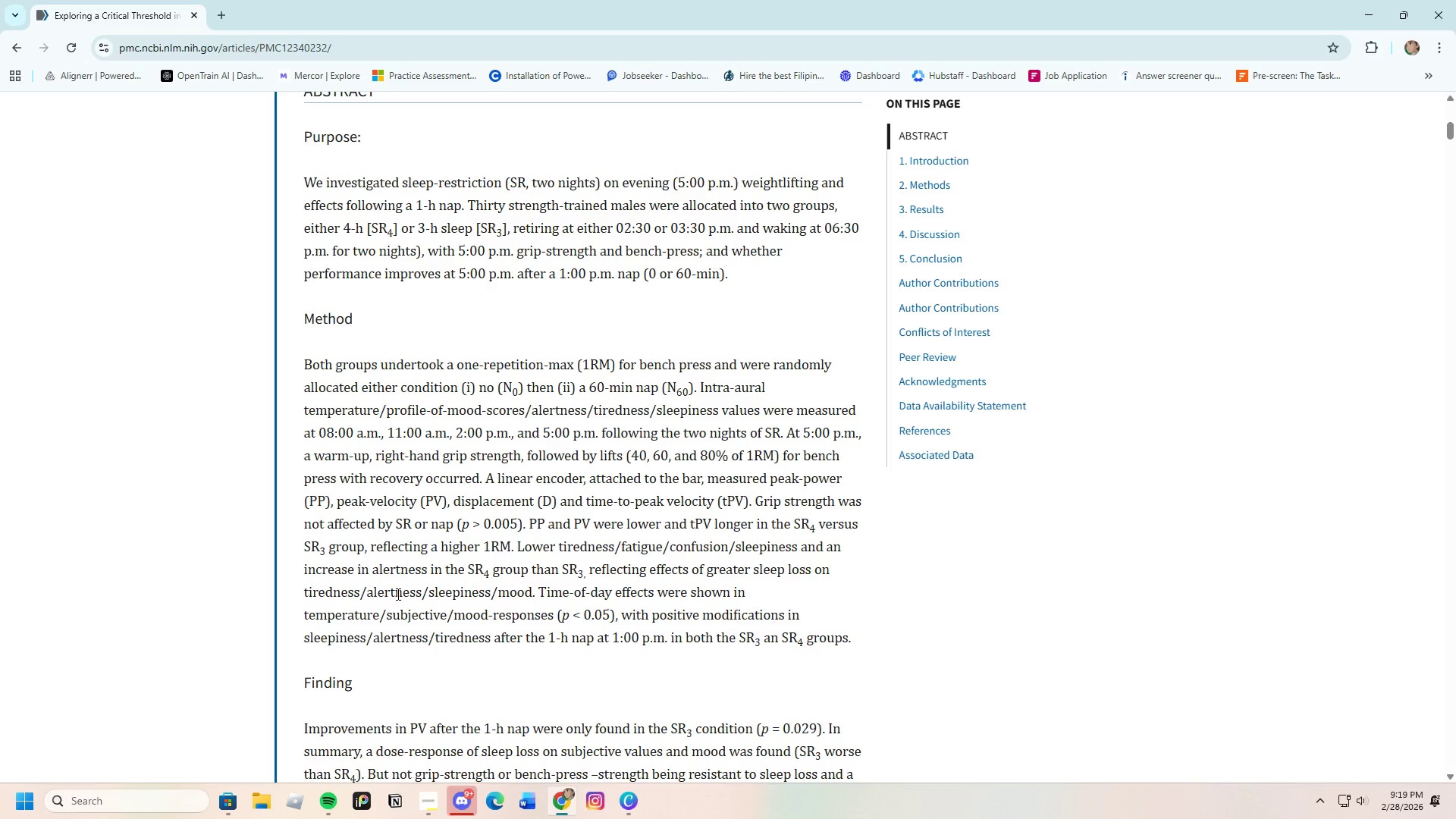 
wait(38.31)
 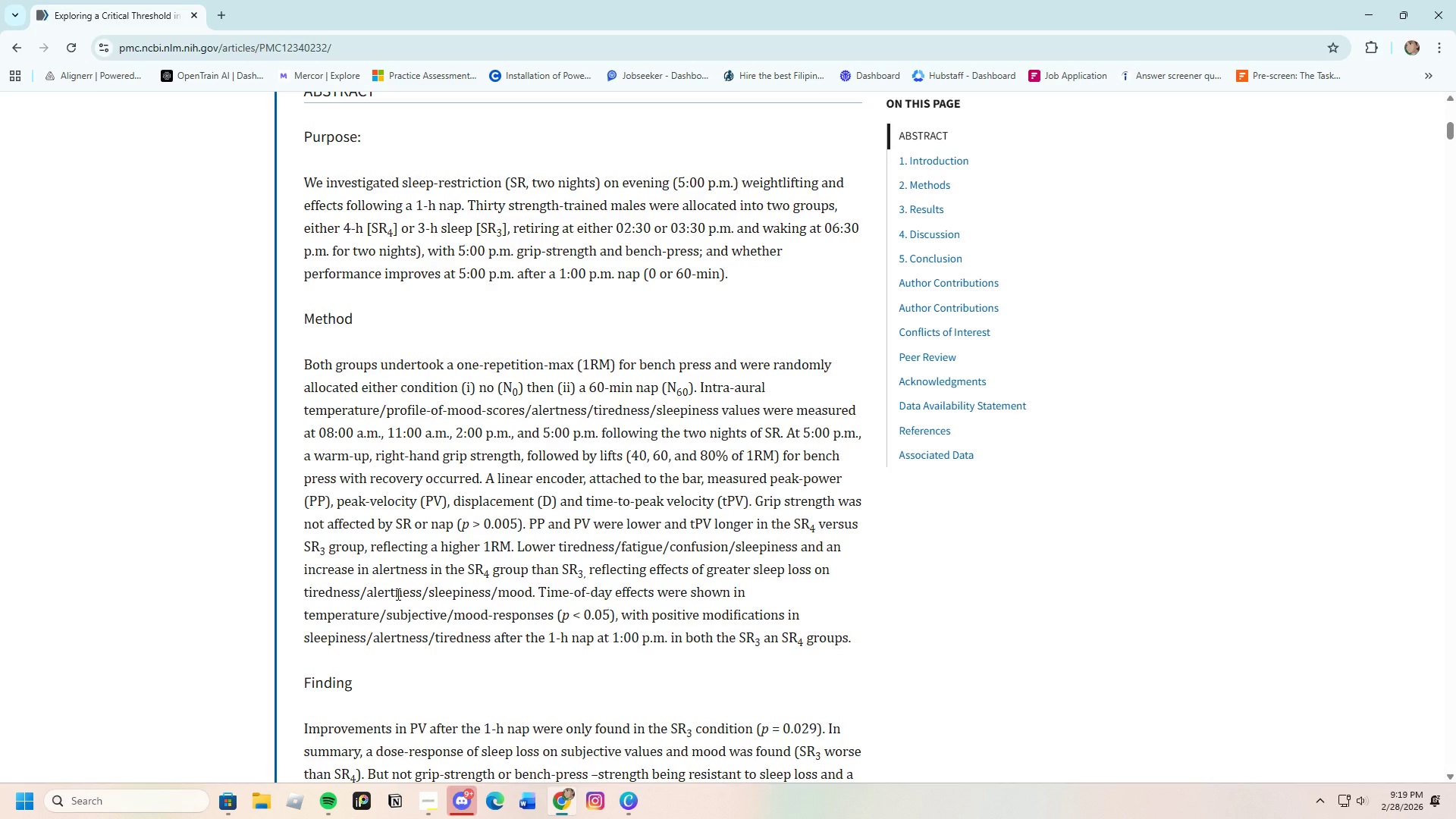 
scroll: coordinate [416, 581], scroll_direction: down, amount: 6.0
 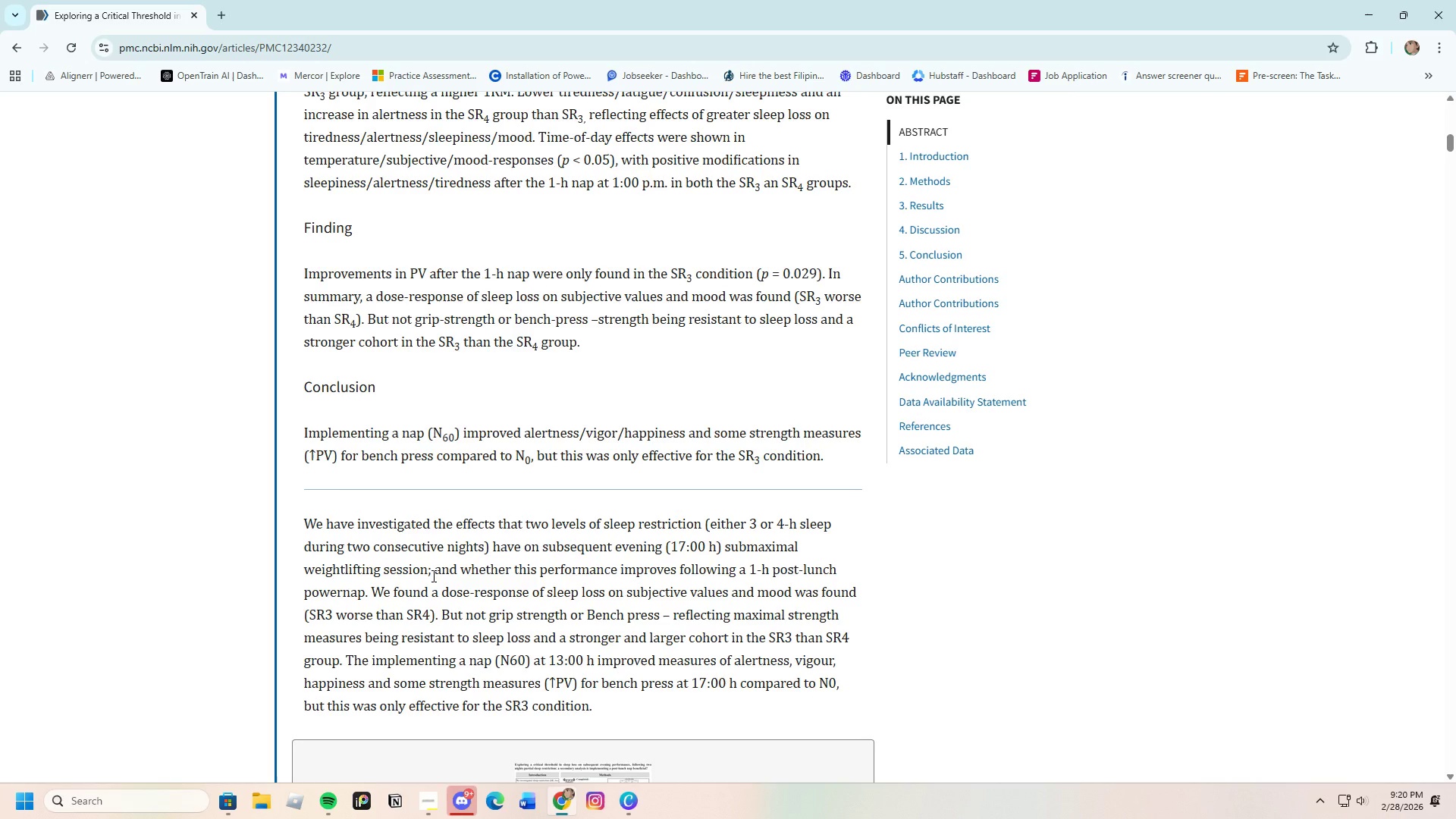 
wait(93.05)
 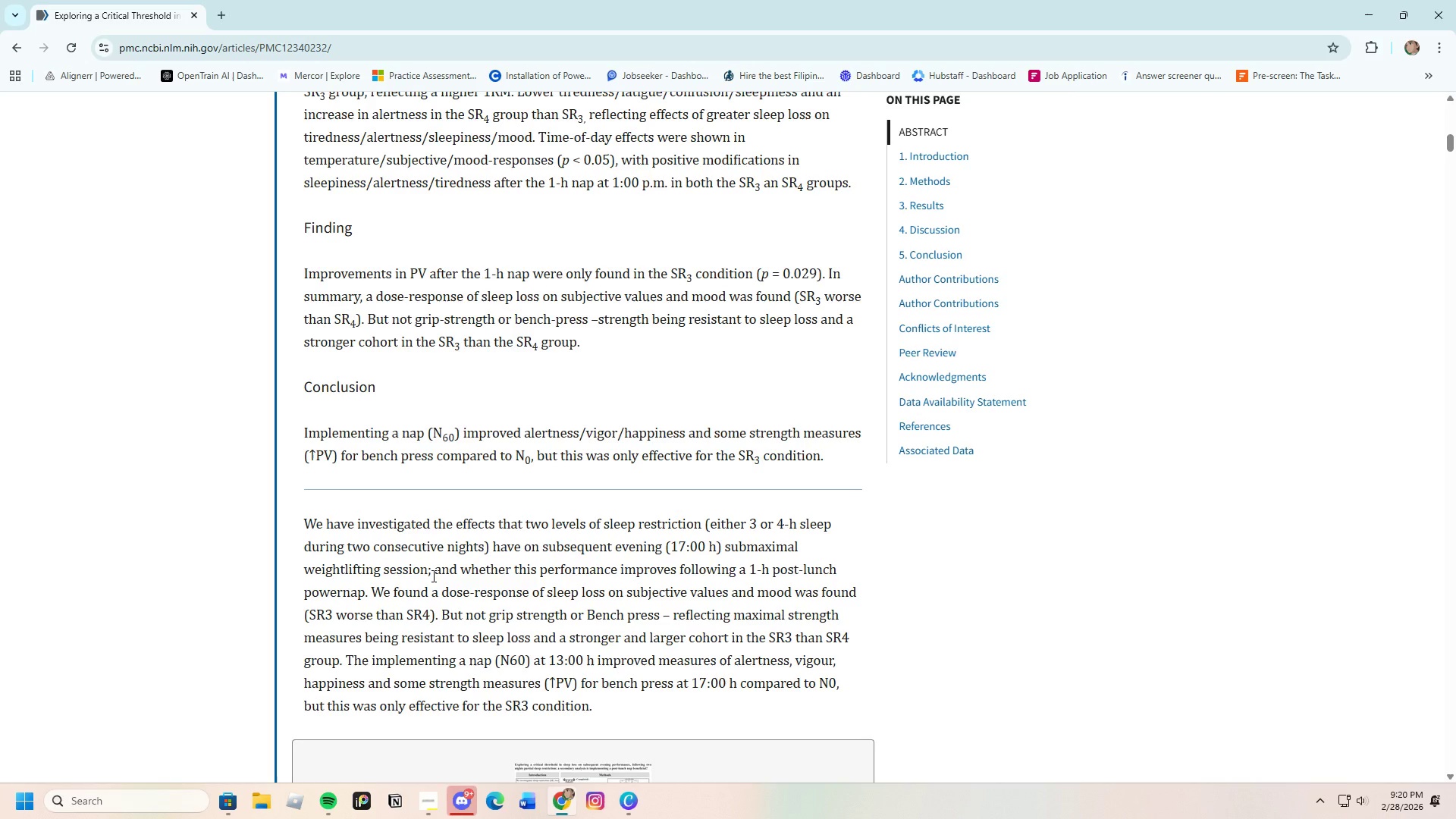 
scroll: coordinate [445, 584], scroll_direction: down, amount: 9.0
 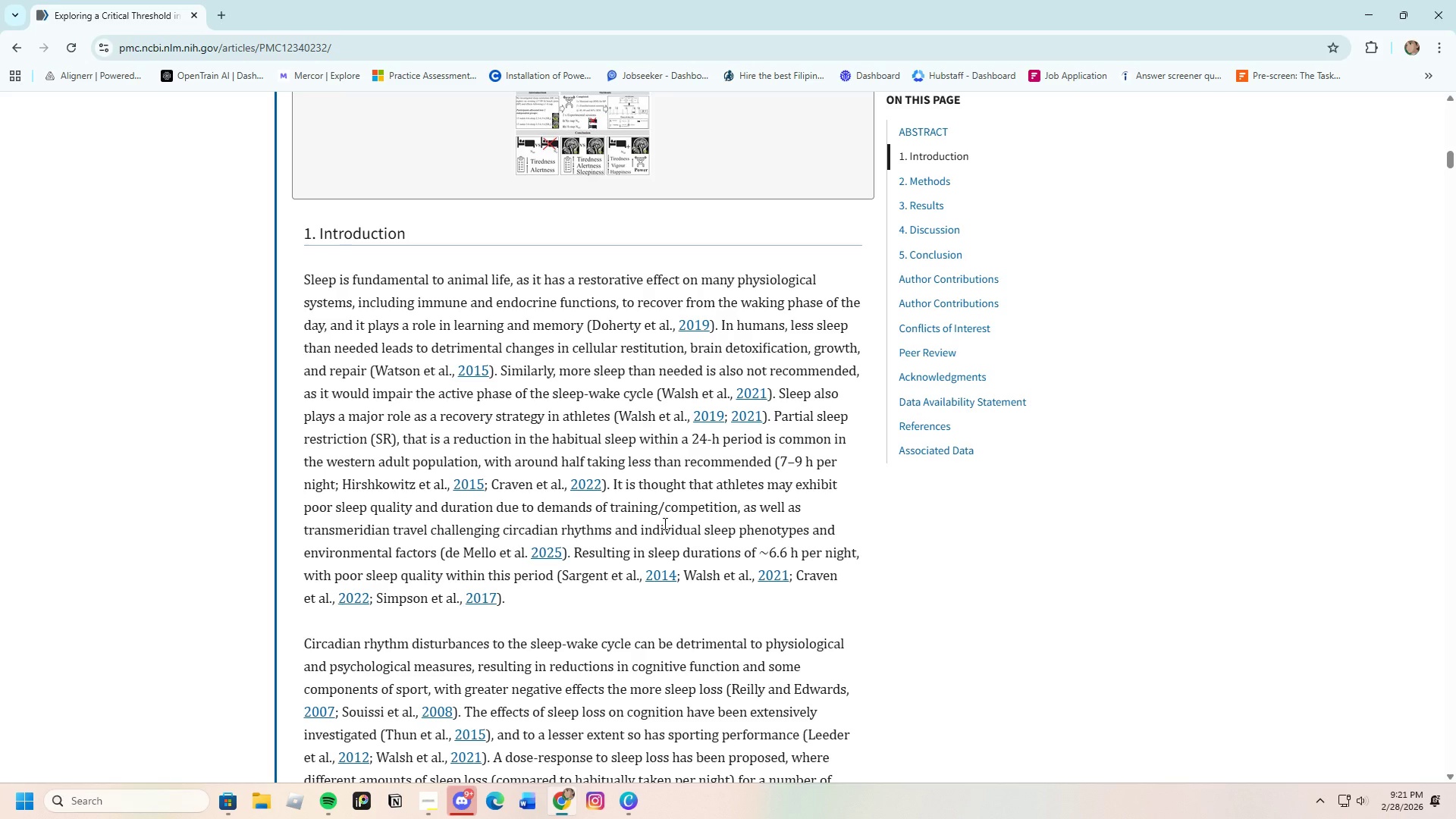 
wait(52.81)
 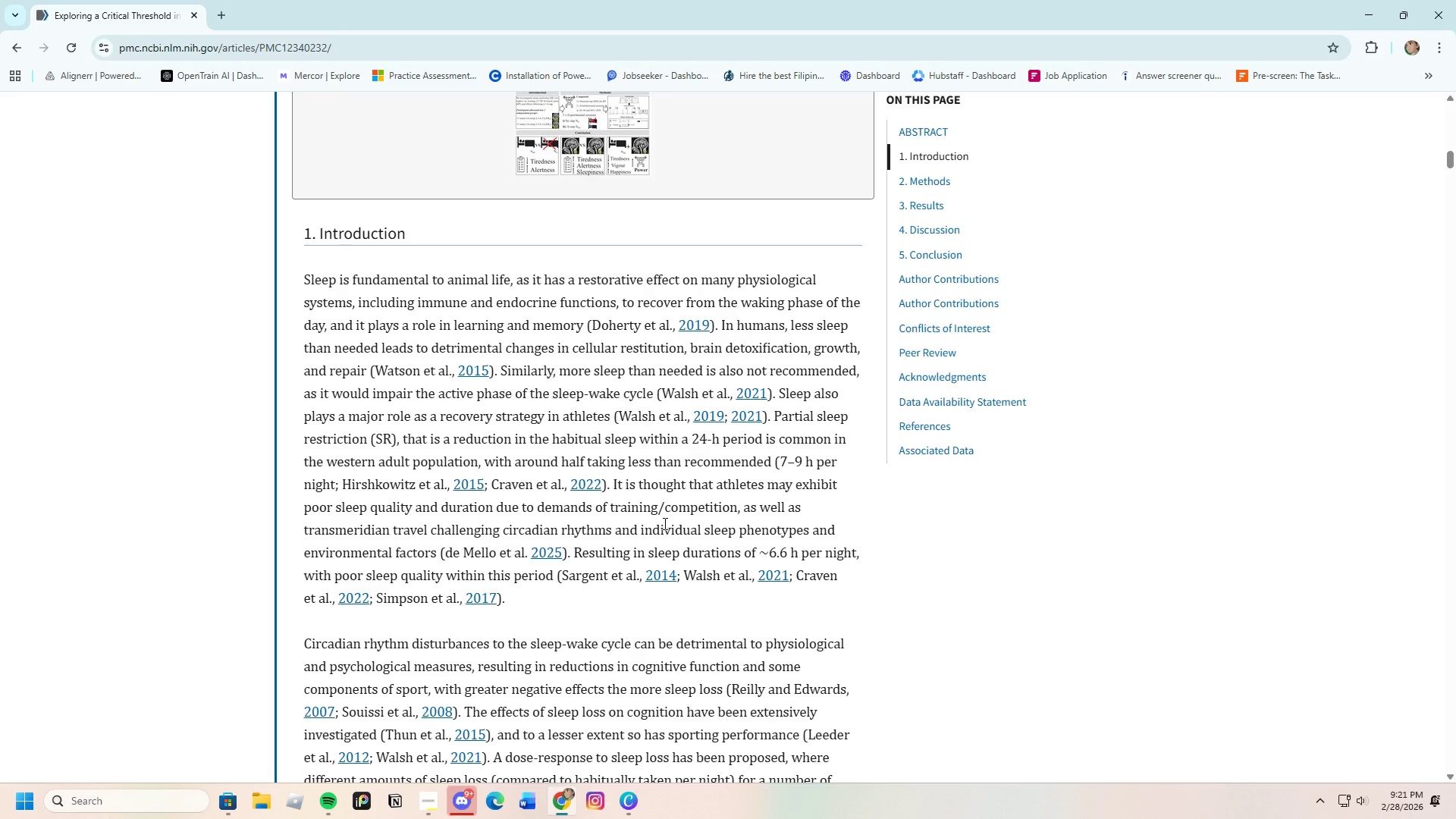 
scroll: coordinate [613, 598], scroll_direction: down, amount: 6.0
 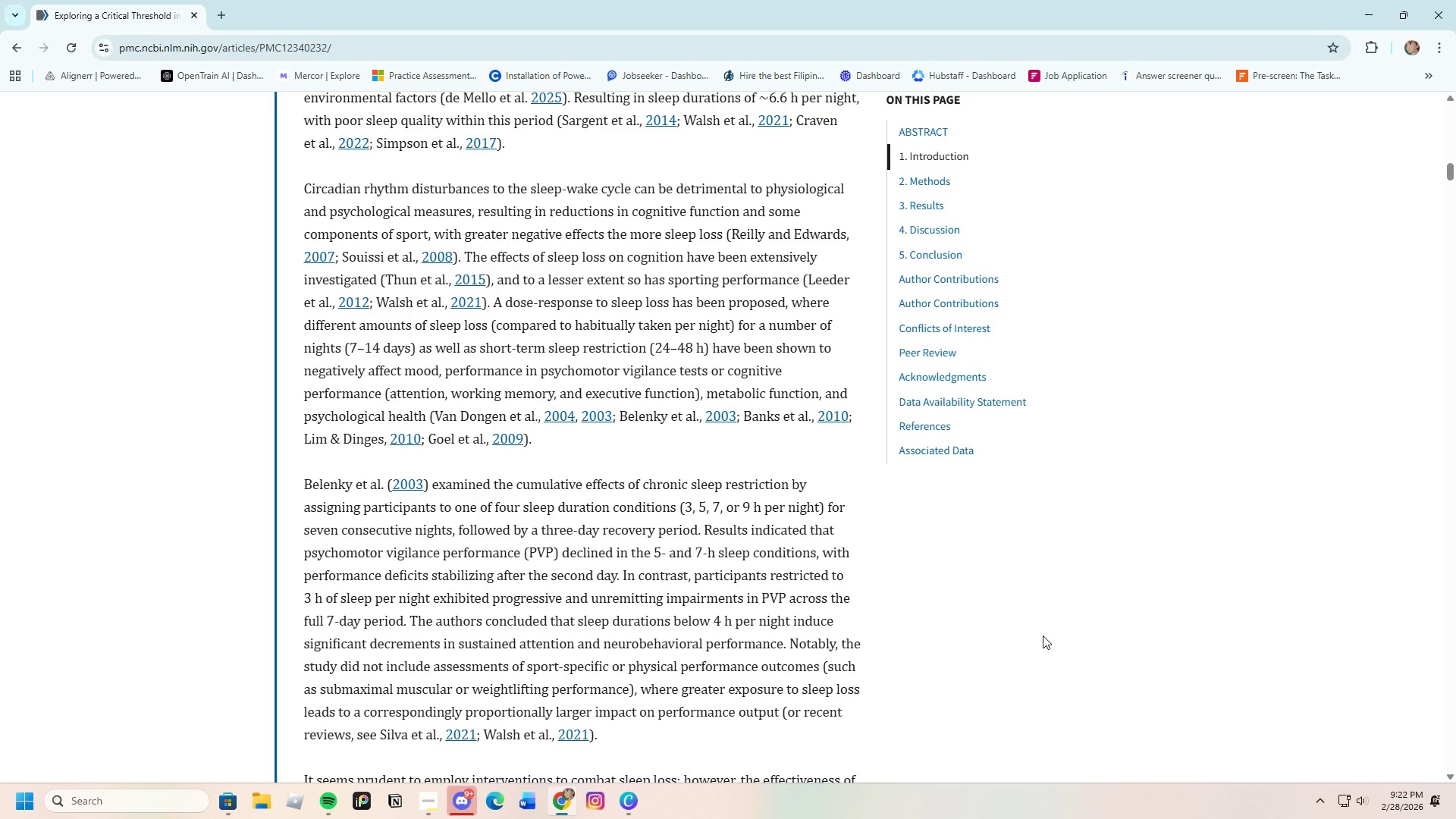 
wait(52.72)
 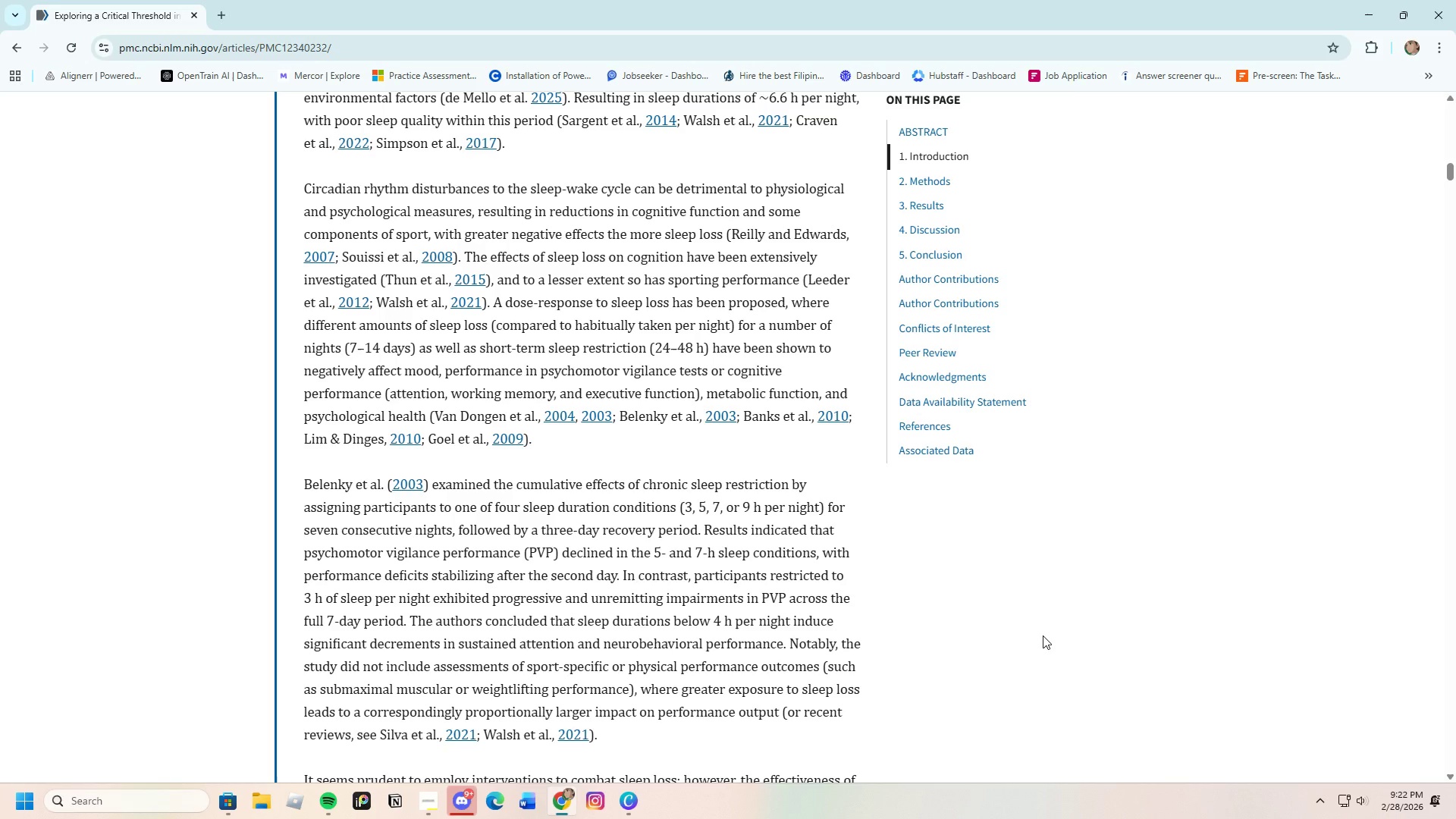 
scroll: coordinate [918, 616], scroll_direction: down, amount: 7.0
 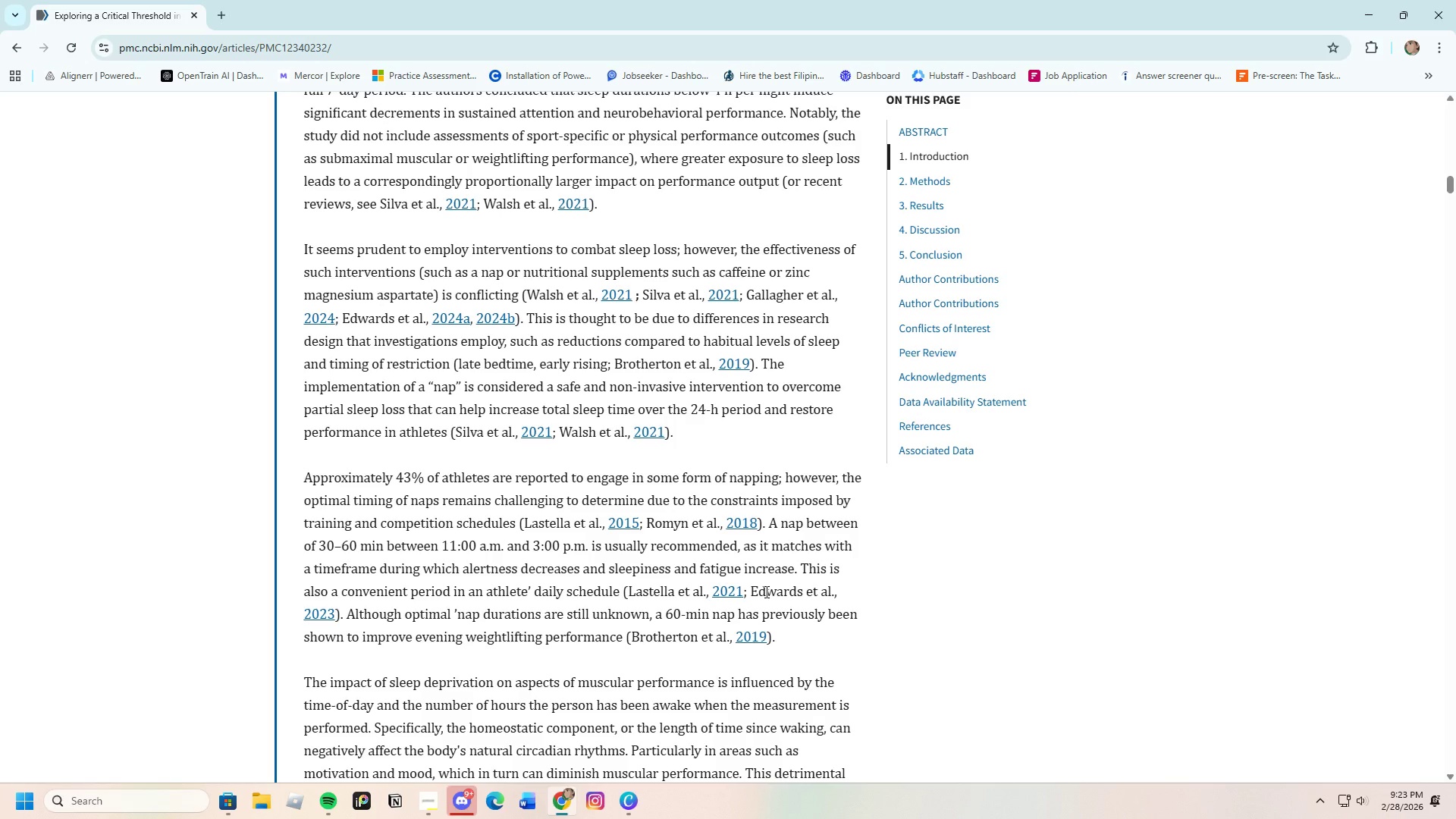 
wait(38.77)
 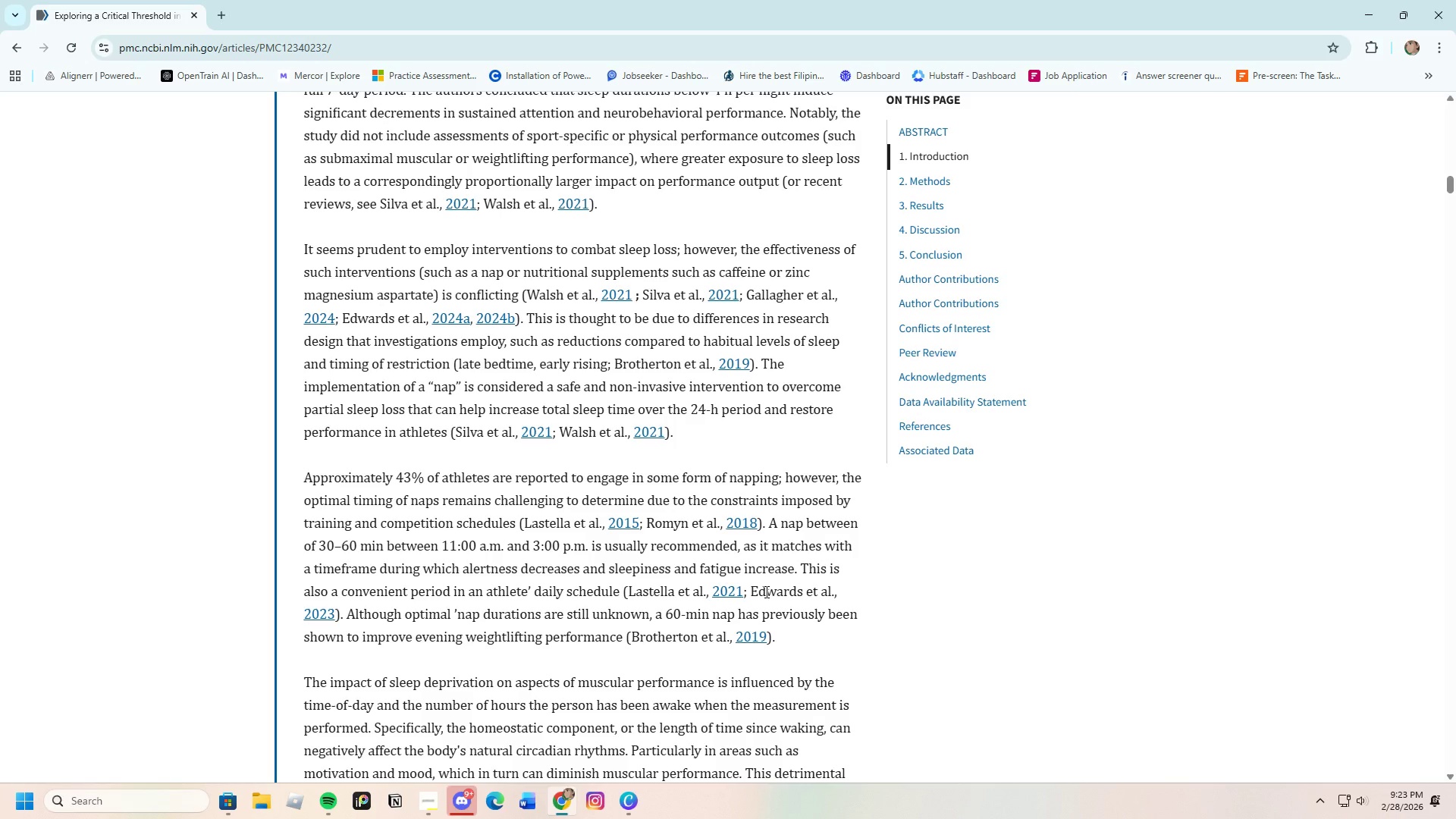 
scroll: coordinate [666, 612], scroll_direction: down, amount: 4.0
 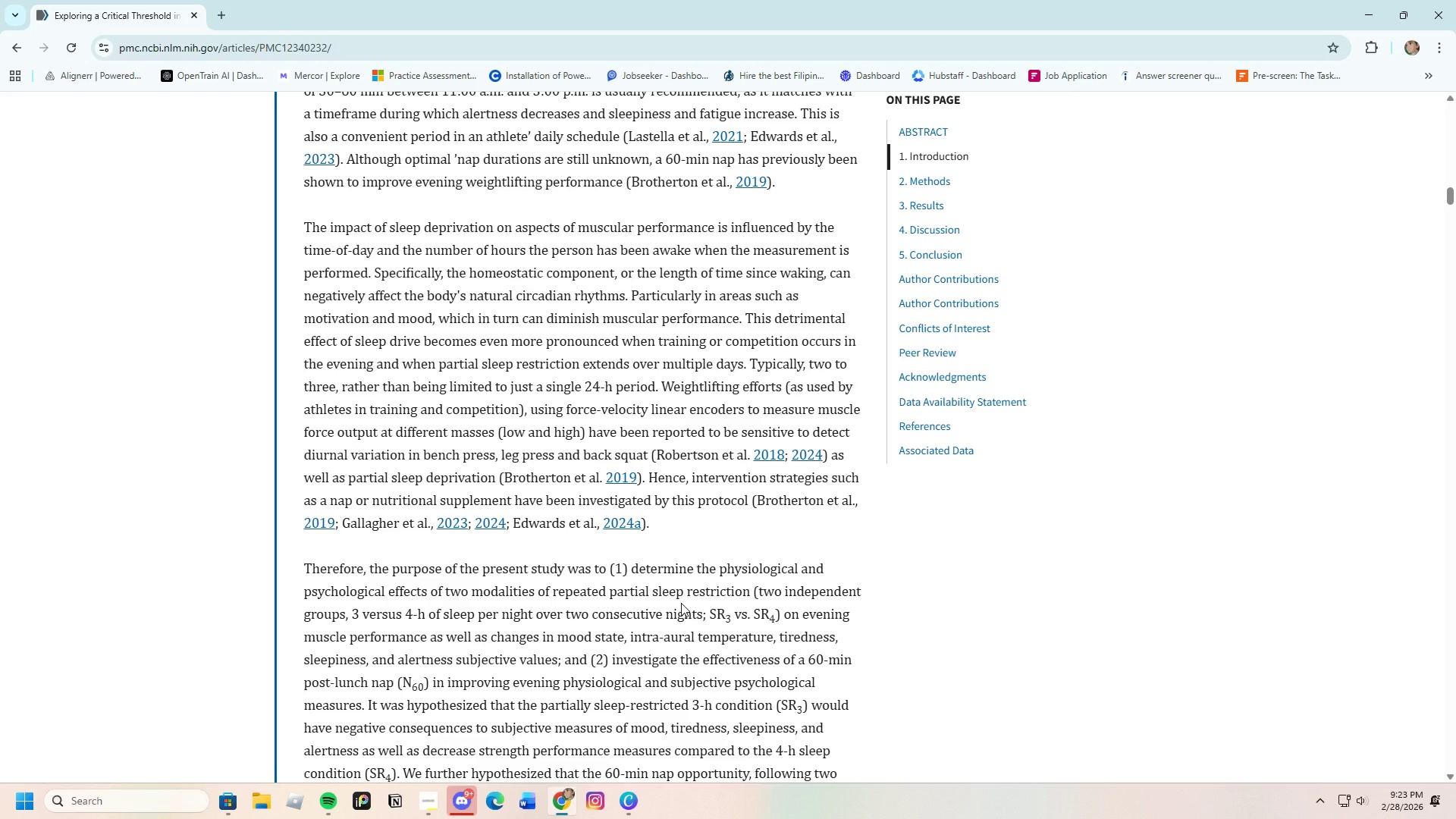 
wait(33.75)
 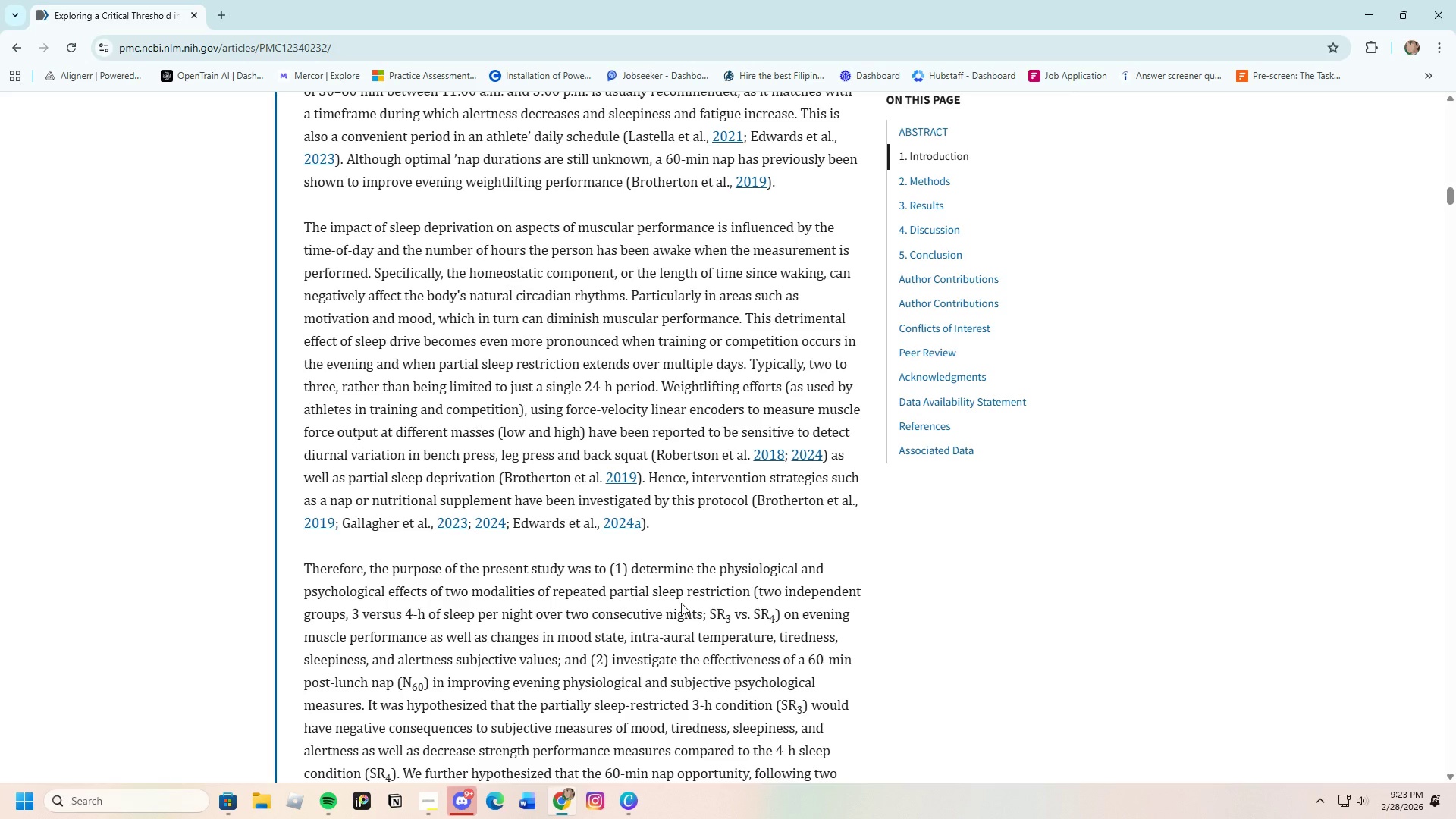 
scroll: coordinate [701, 563], scroll_direction: down, amount: 5.0
 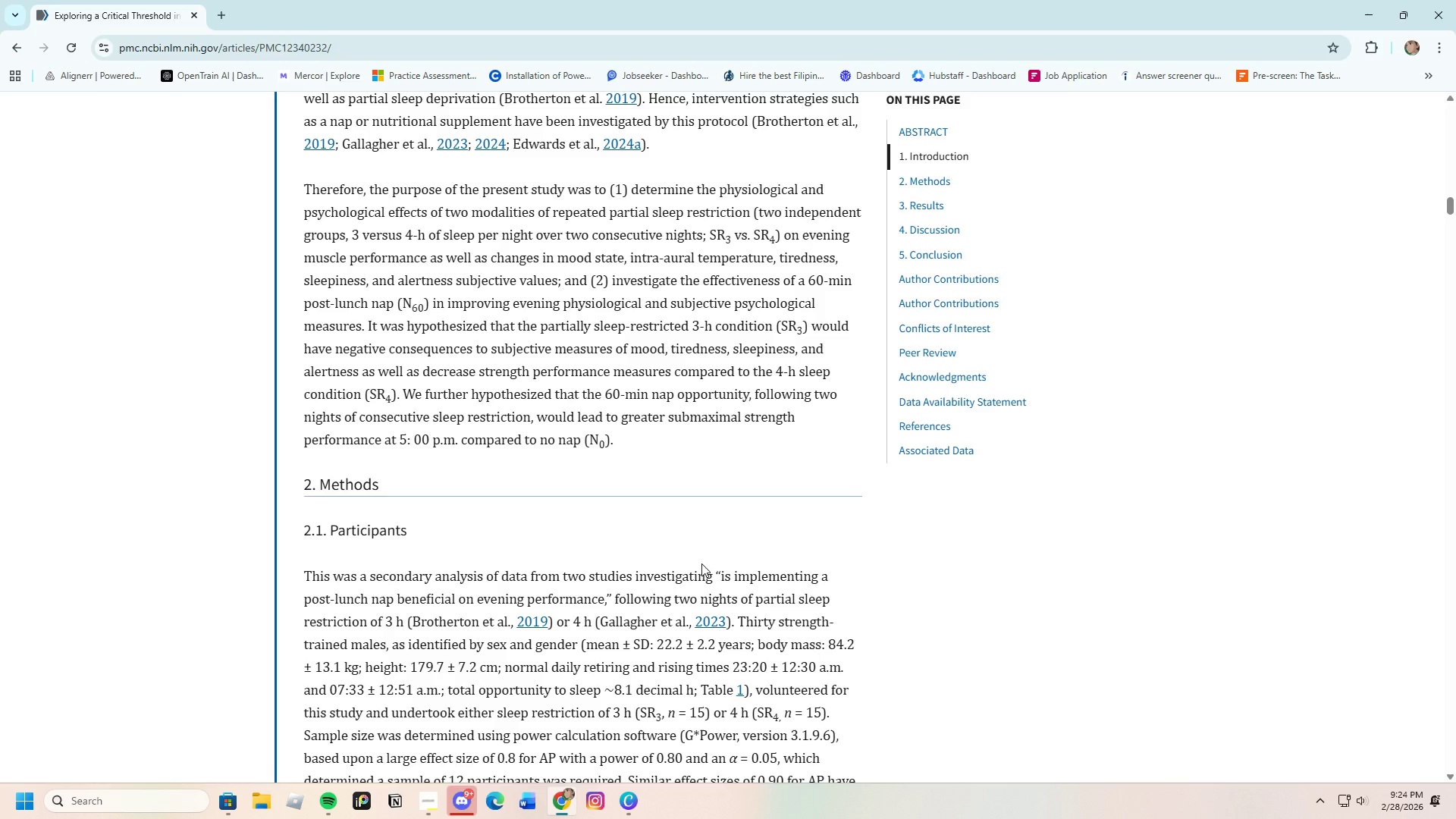 
wait(45.97)
 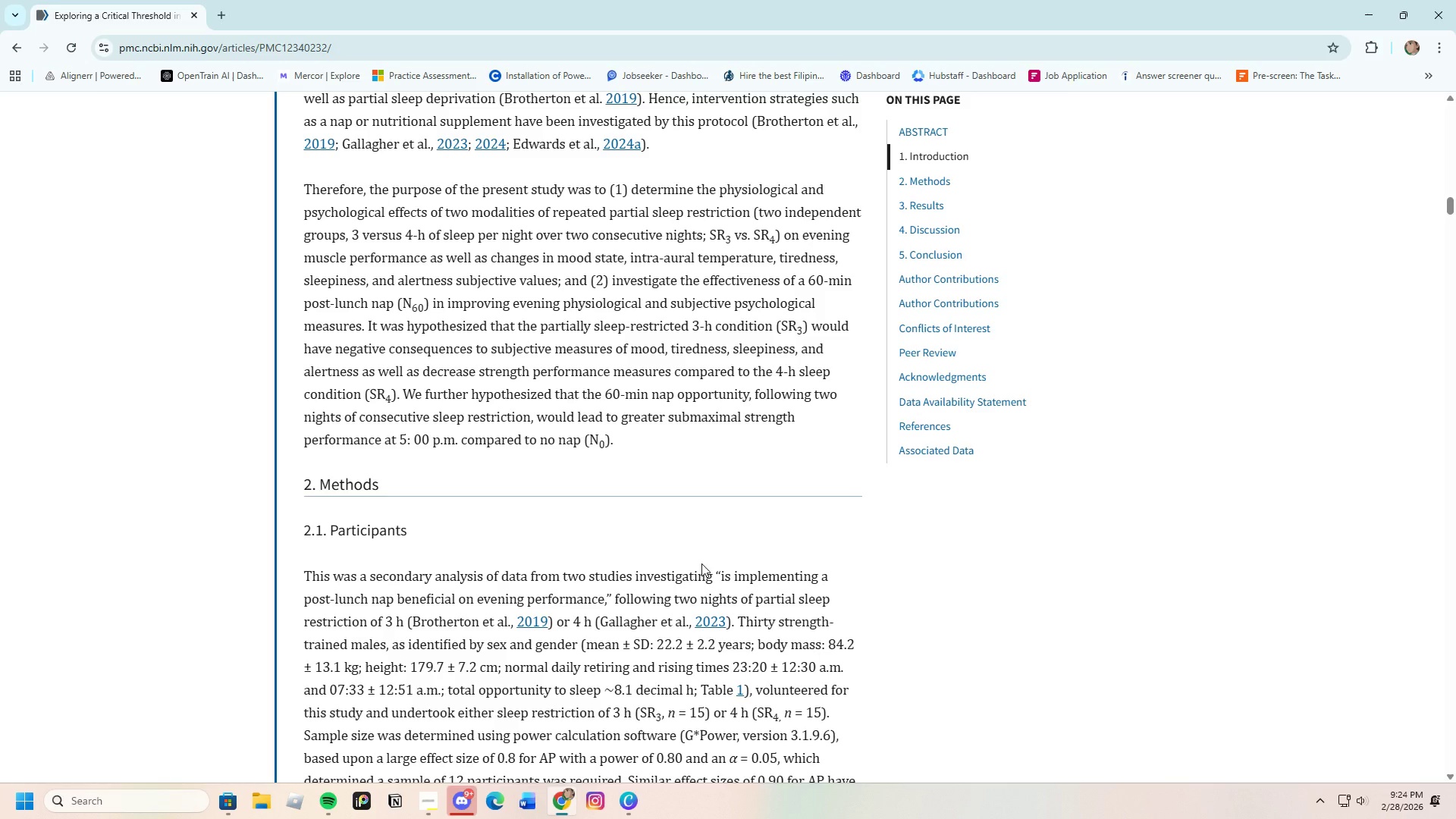 
scroll: coordinate [704, 563], scroll_direction: down, amount: 8.0
 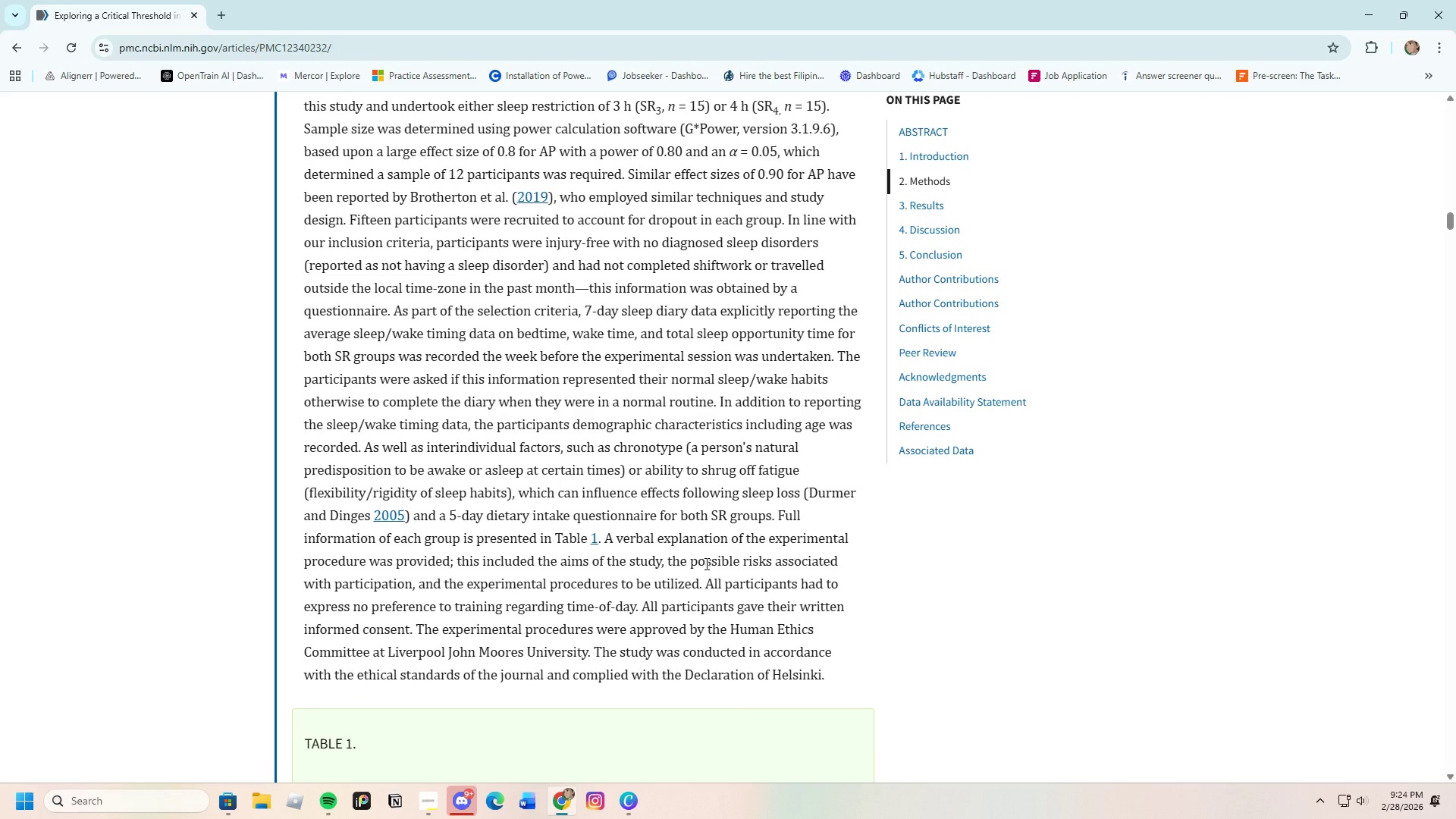 
wait(17.71)
 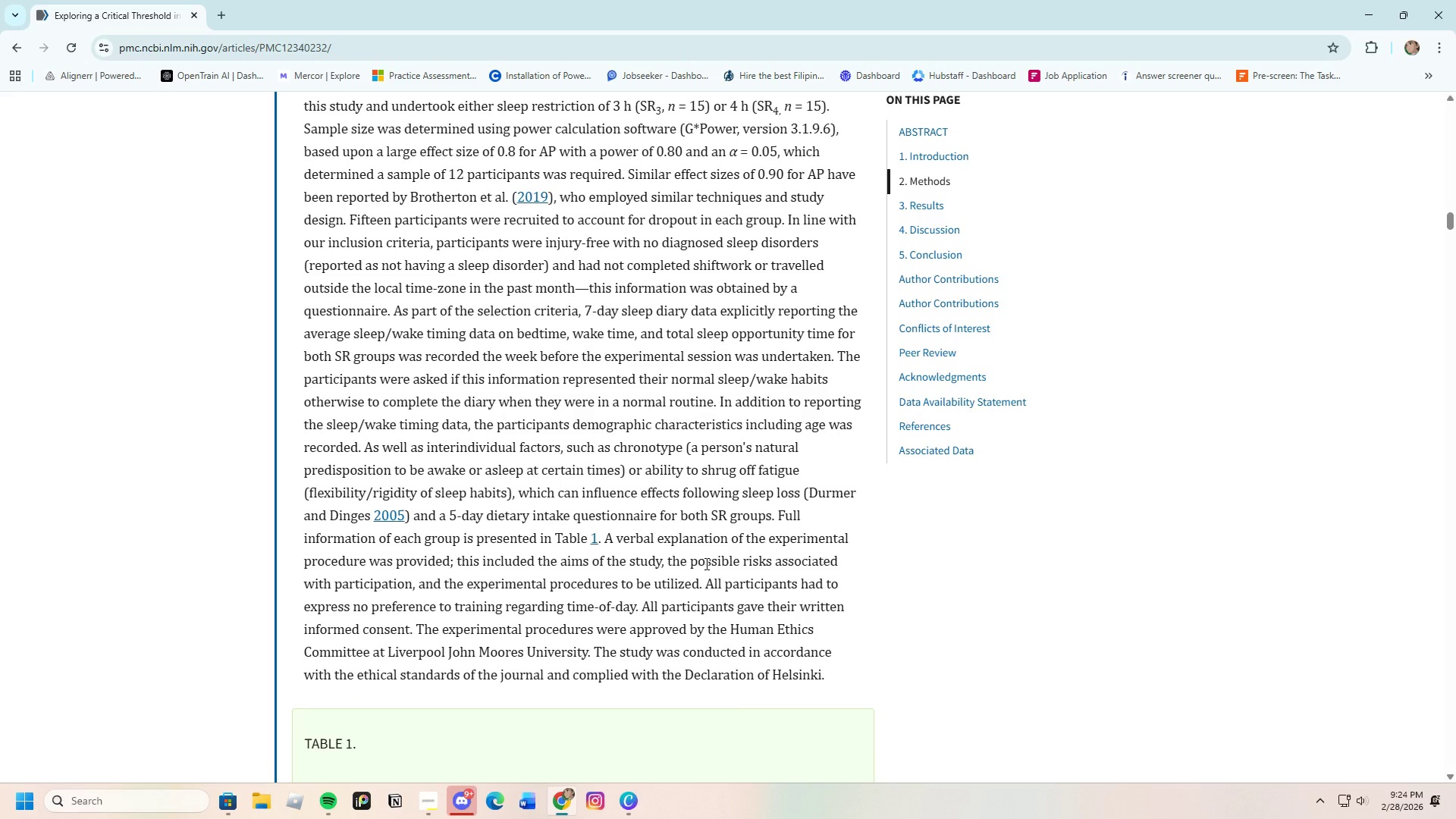 
scroll: coordinate [726, 613], scroll_direction: down, amount: 7.0
 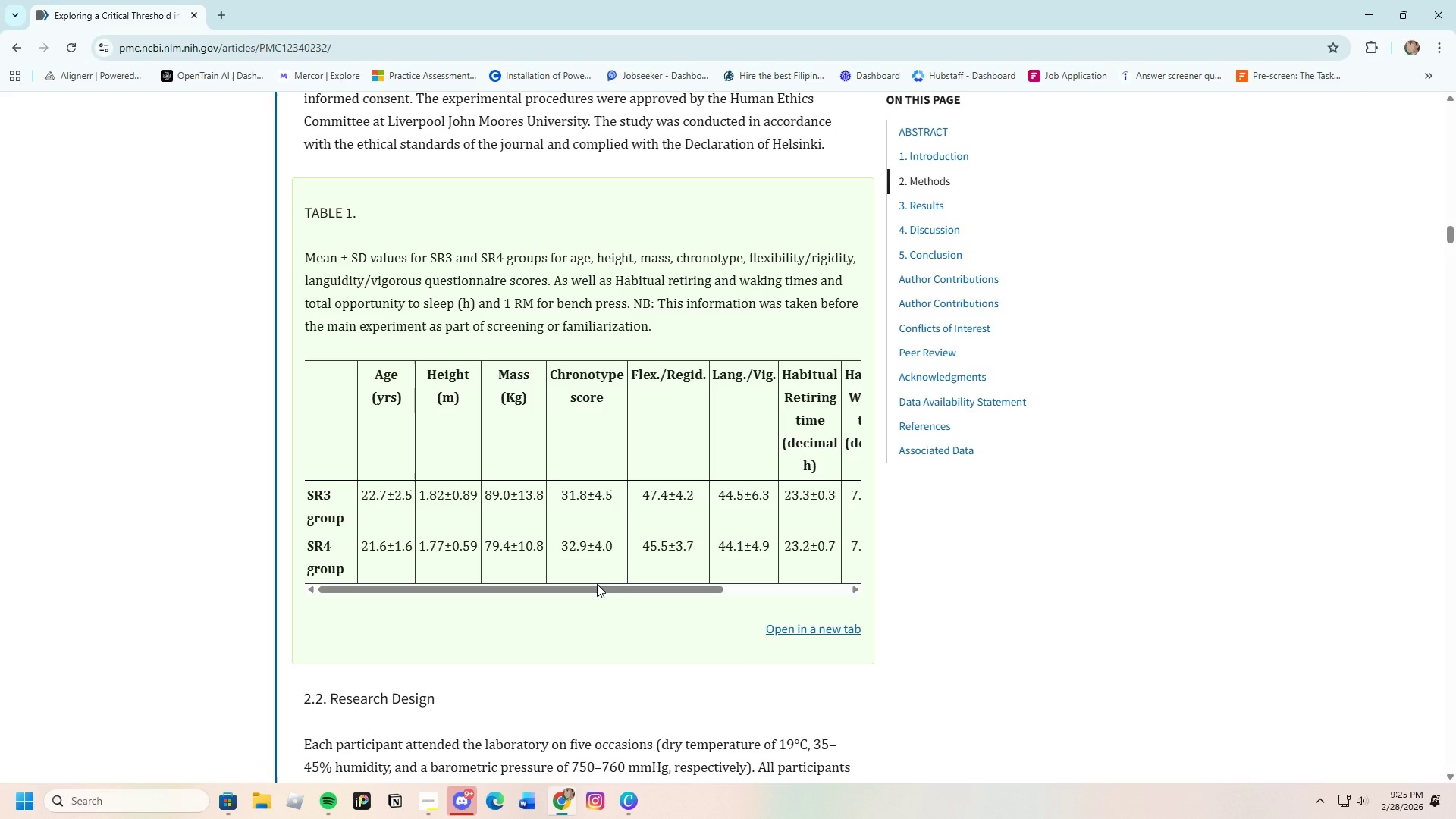 
wait(44.87)
 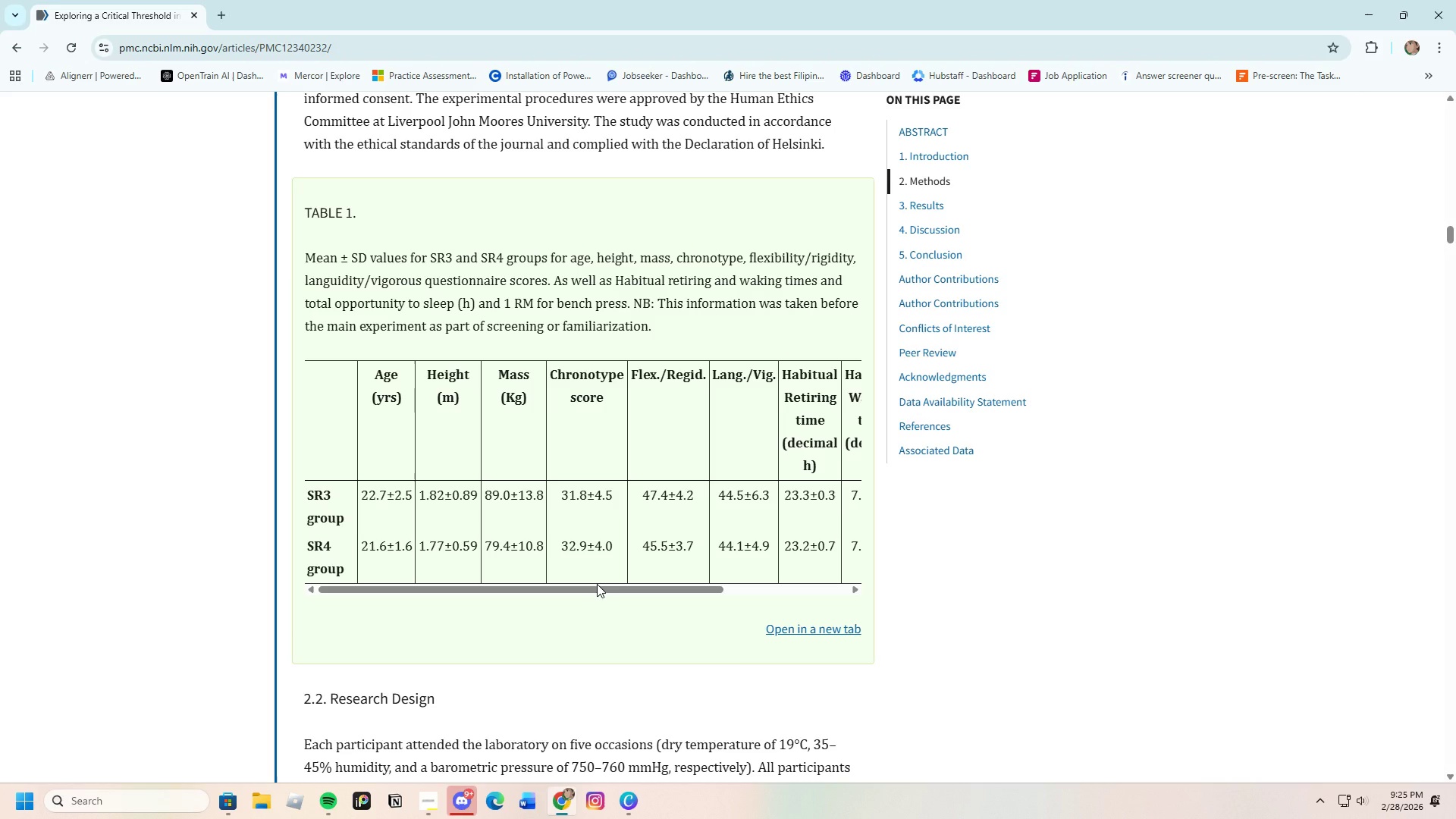 
scroll: coordinate [575, 606], scroll_direction: down, amount: 12.0
 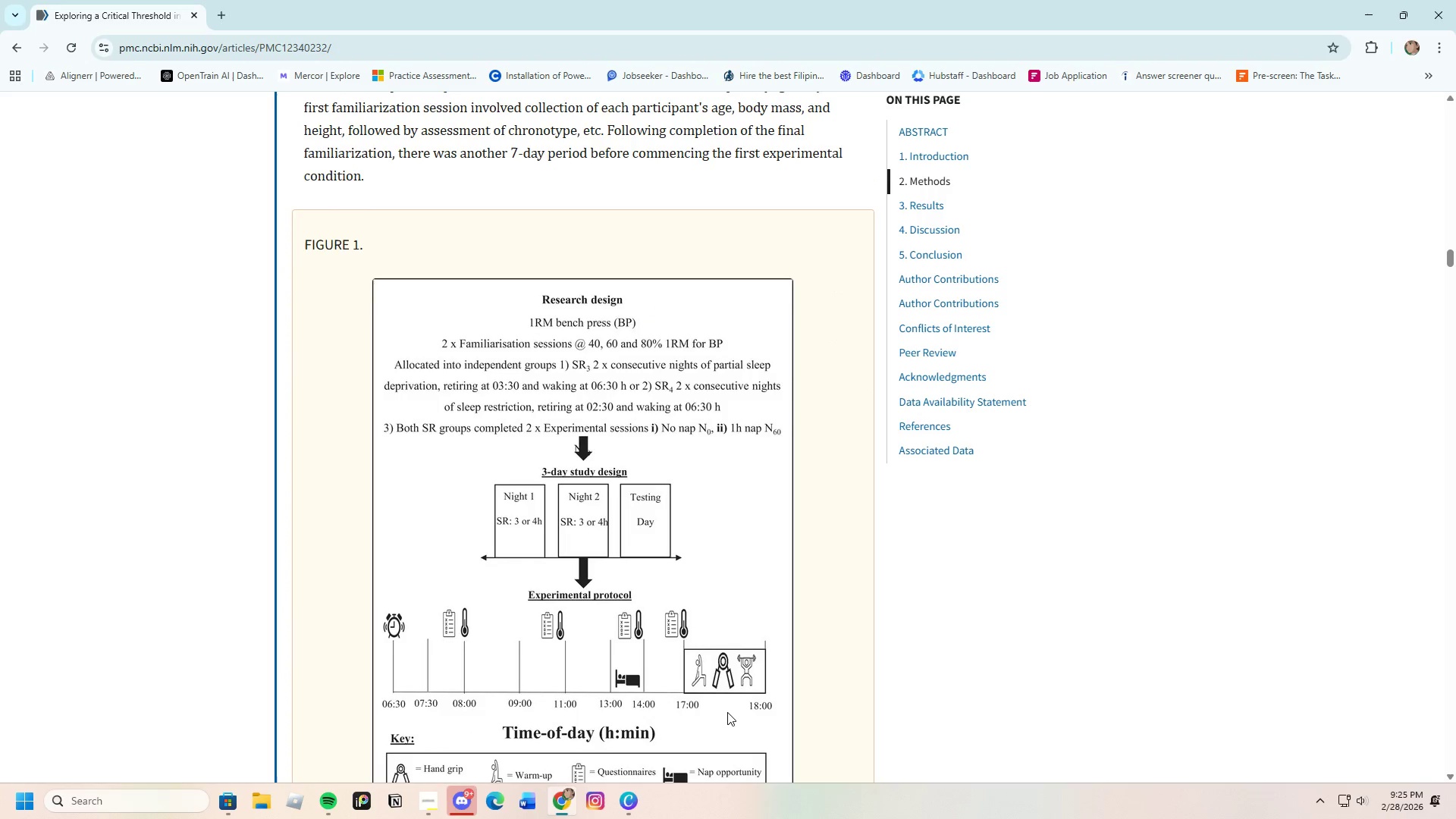 
mouse_move([642, 794])
 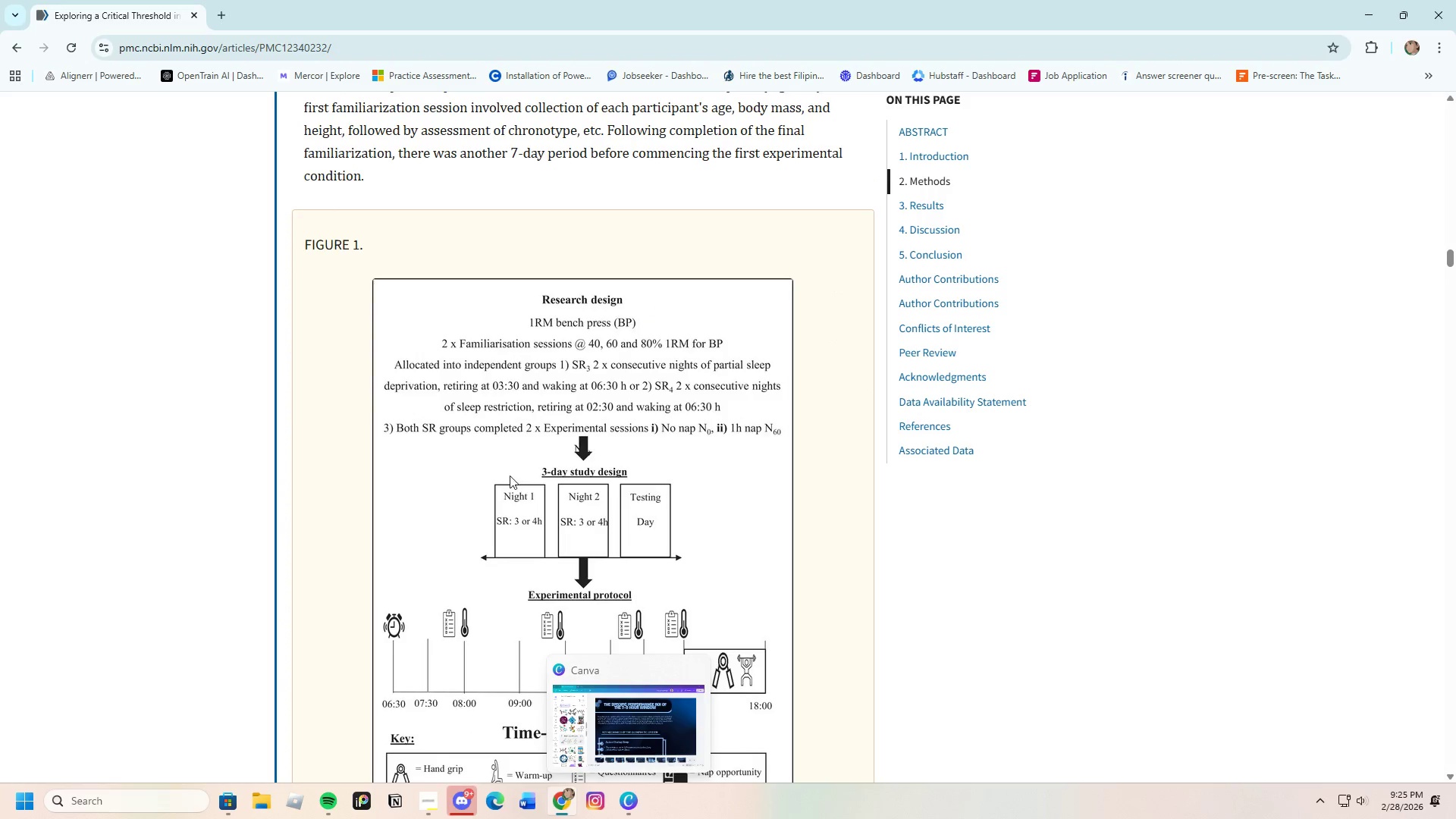 
scroll: coordinate [504, 484], scroll_direction: up, amount: 5.0
 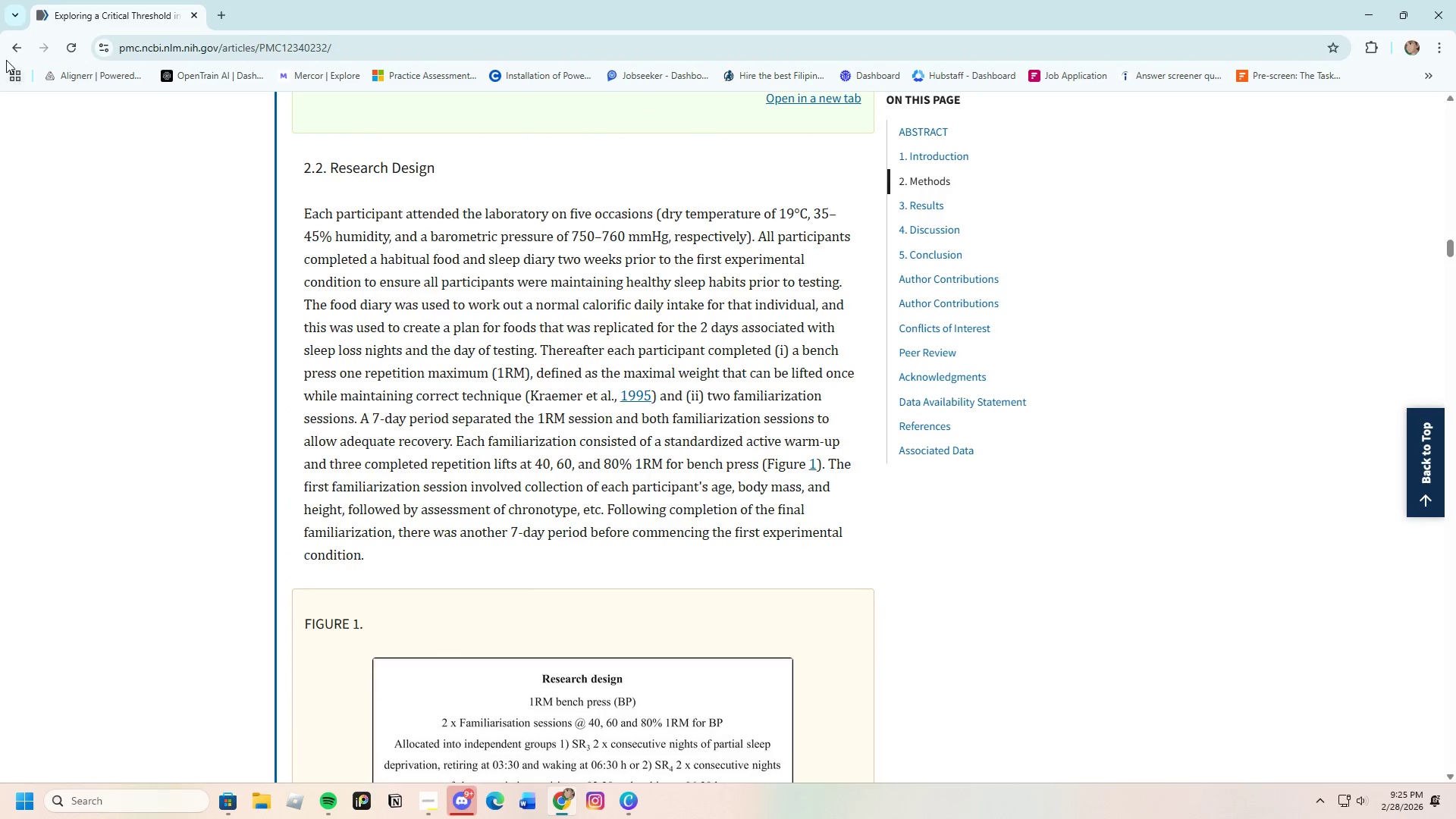 
left_click([16, 46])
 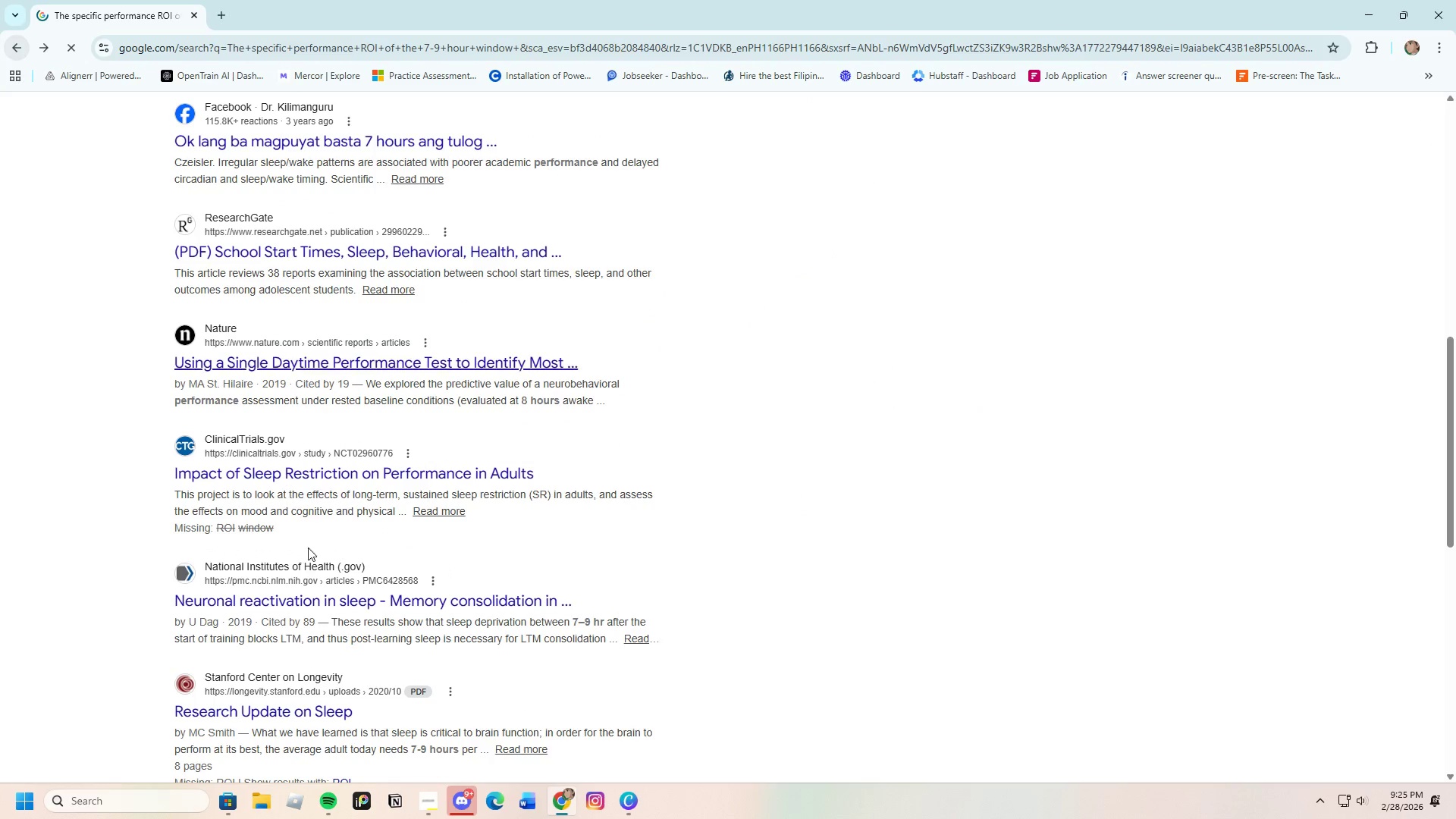 
scroll: coordinate [296, 591], scroll_direction: down, amount: 4.0
 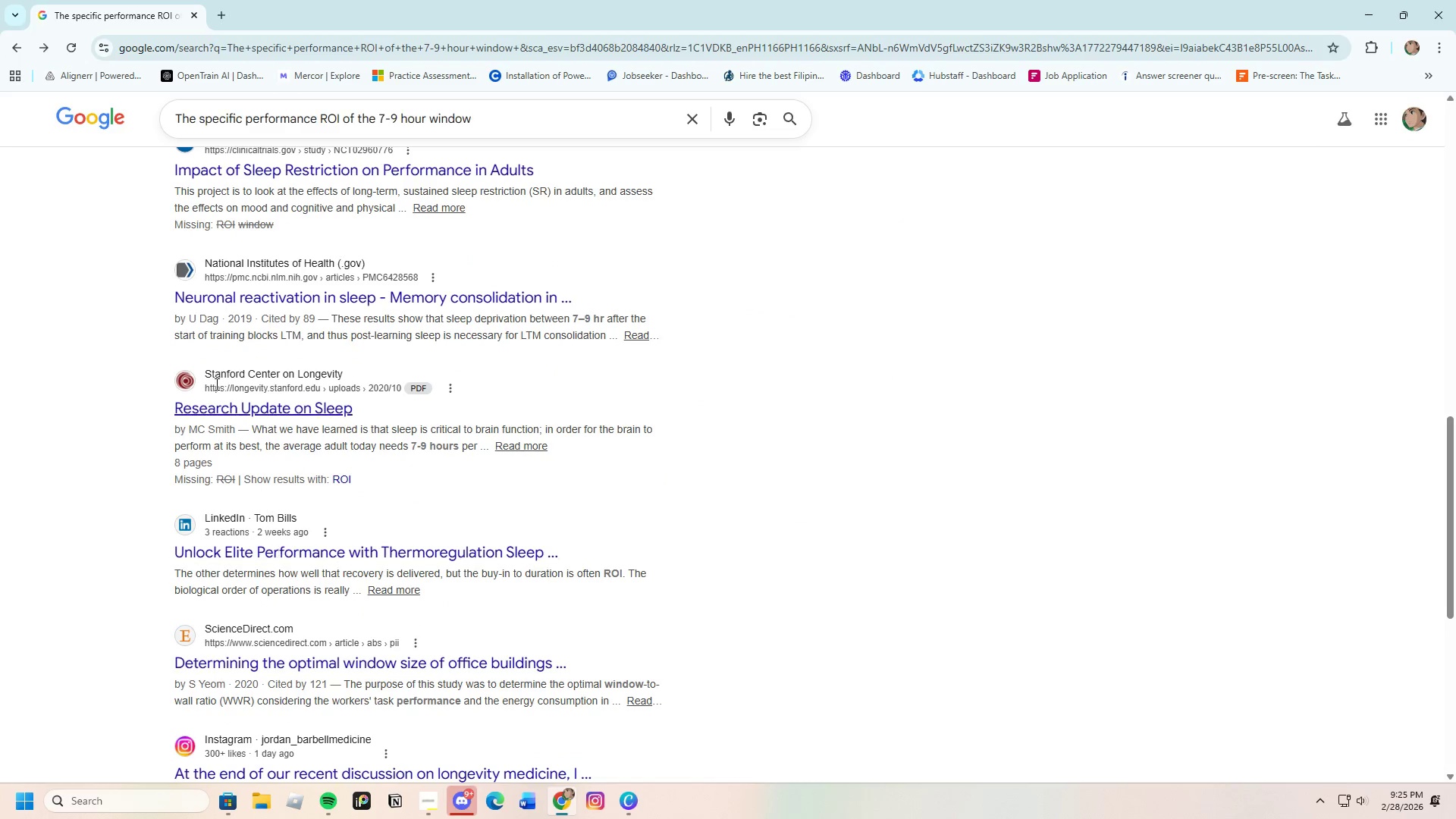 
scroll: coordinate [215, 381], scroll_direction: up, amount: 2.0
 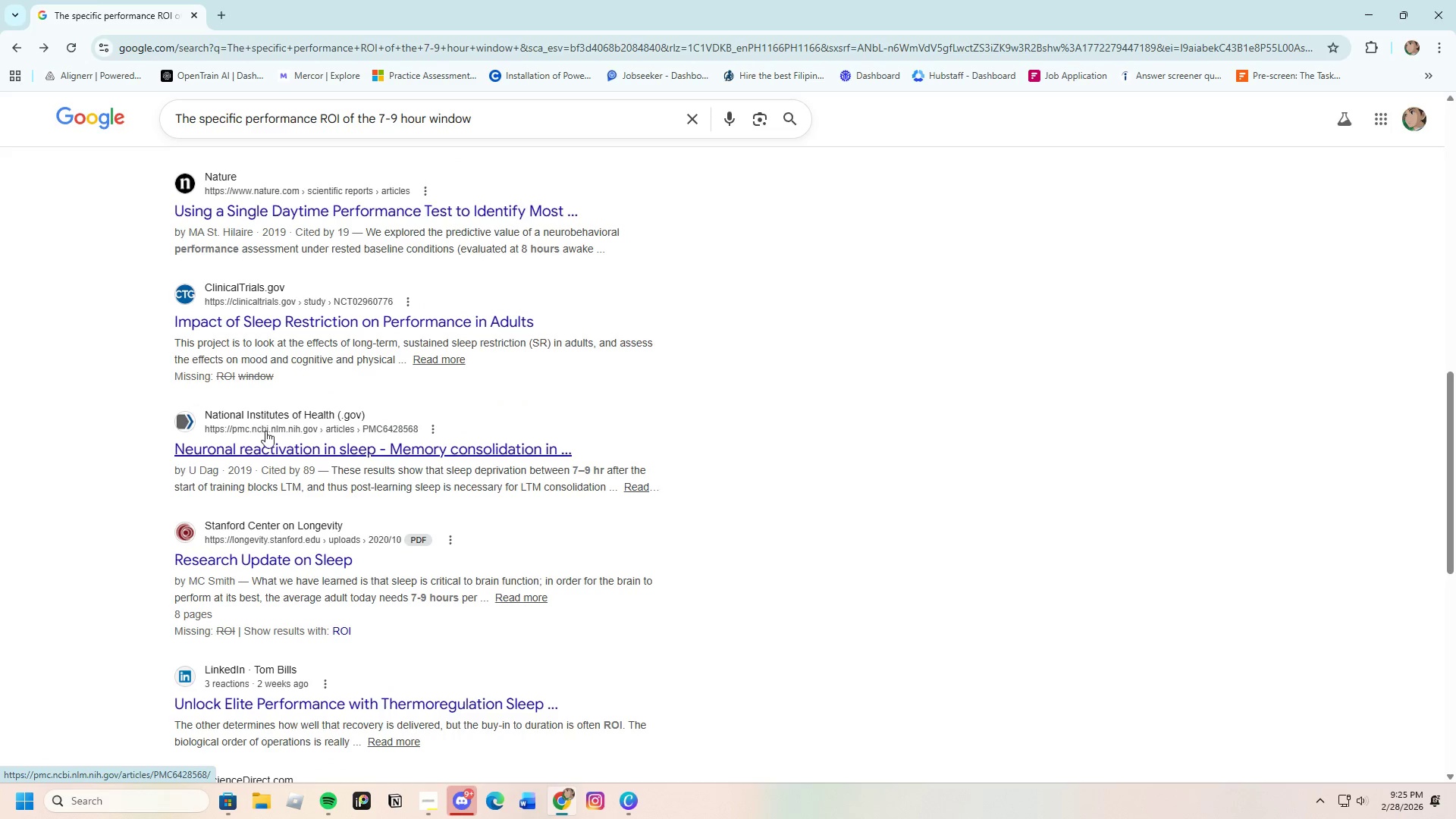 
left_click([270, 445])
 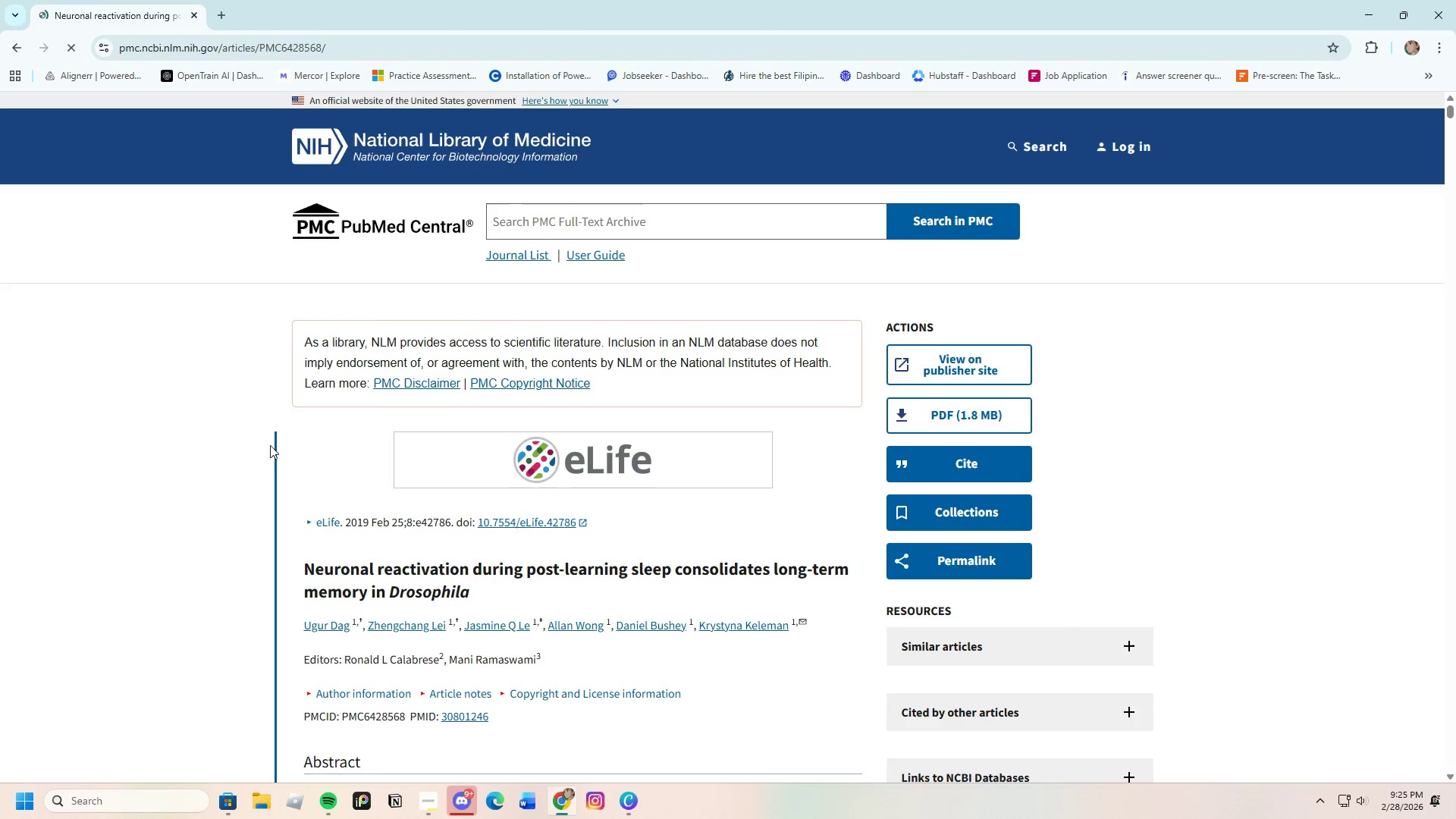 
scroll: coordinate [555, 614], scroll_direction: down, amount: 9.0
 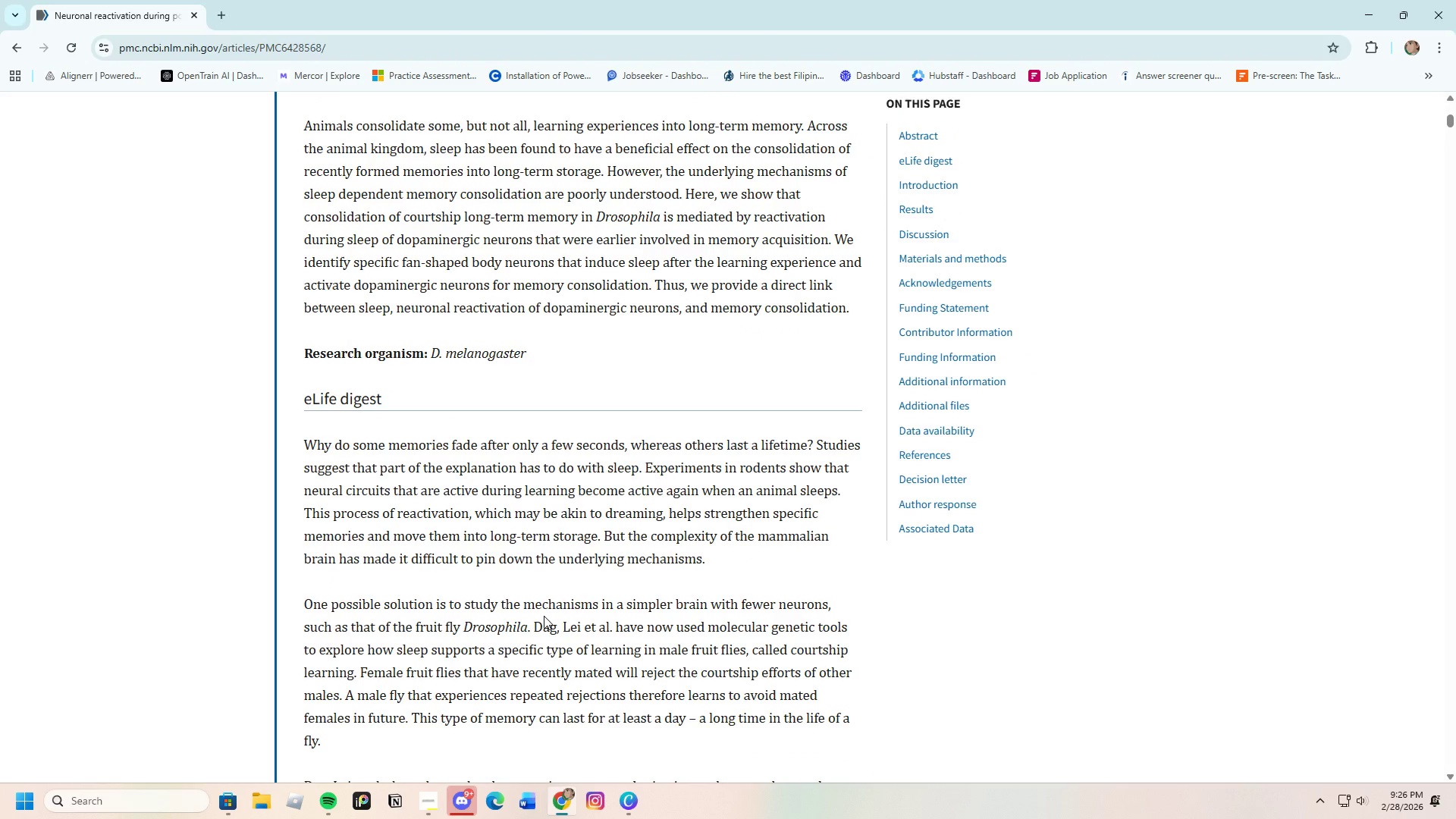 
wait(46.08)
 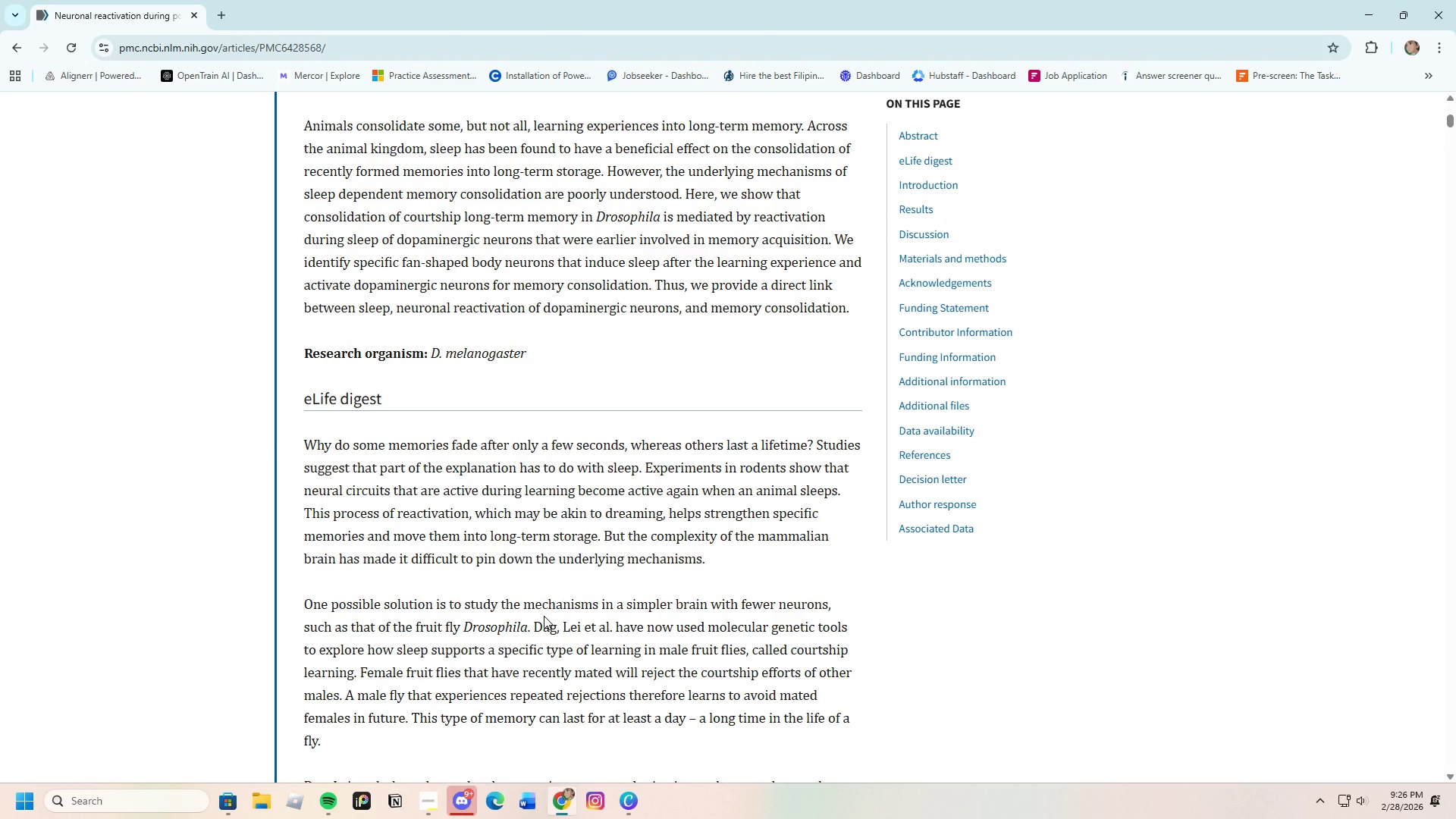 
scroll: coordinate [566, 603], scroll_direction: down, amount: 10.0
 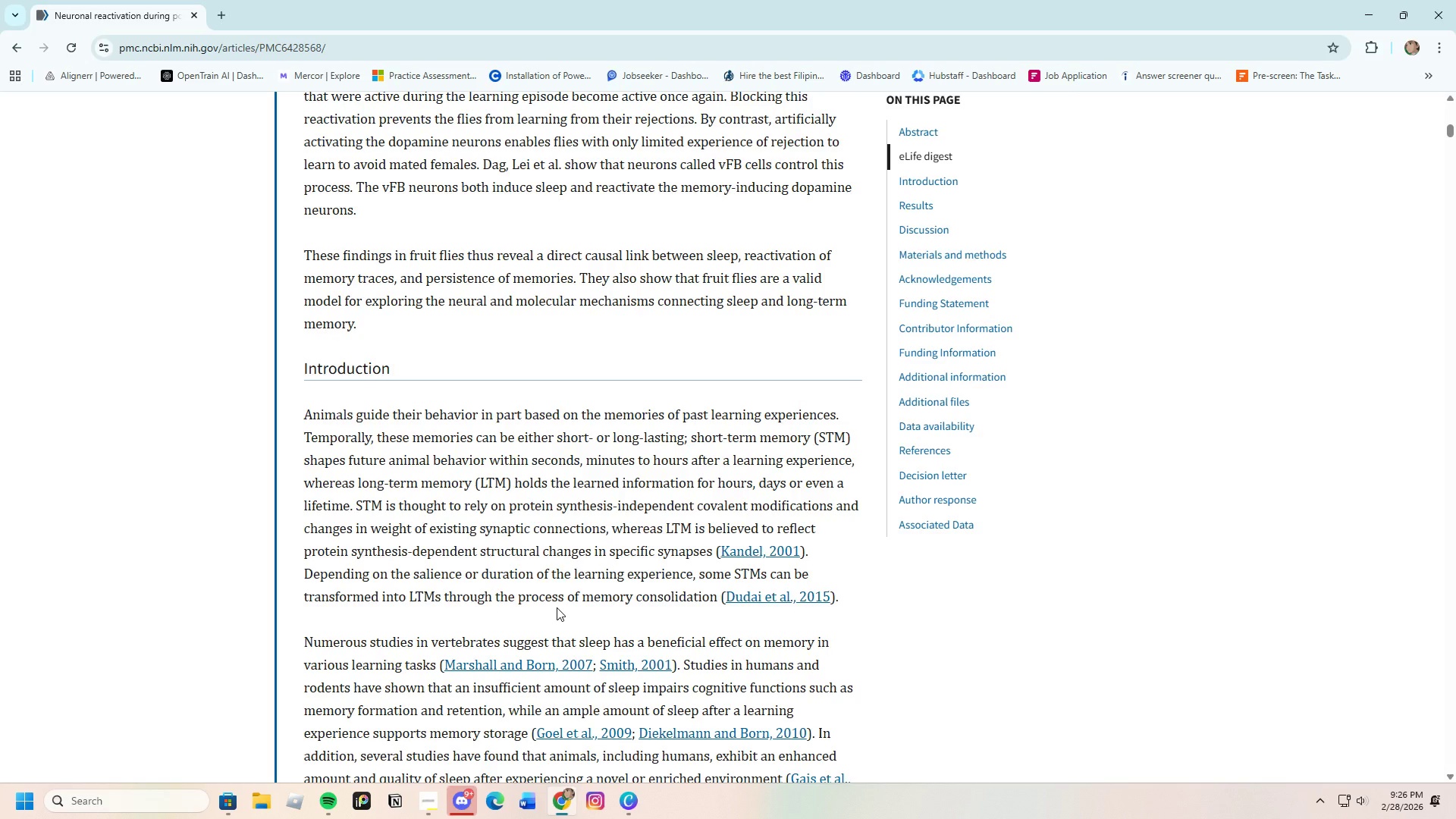 
wait(14.26)
 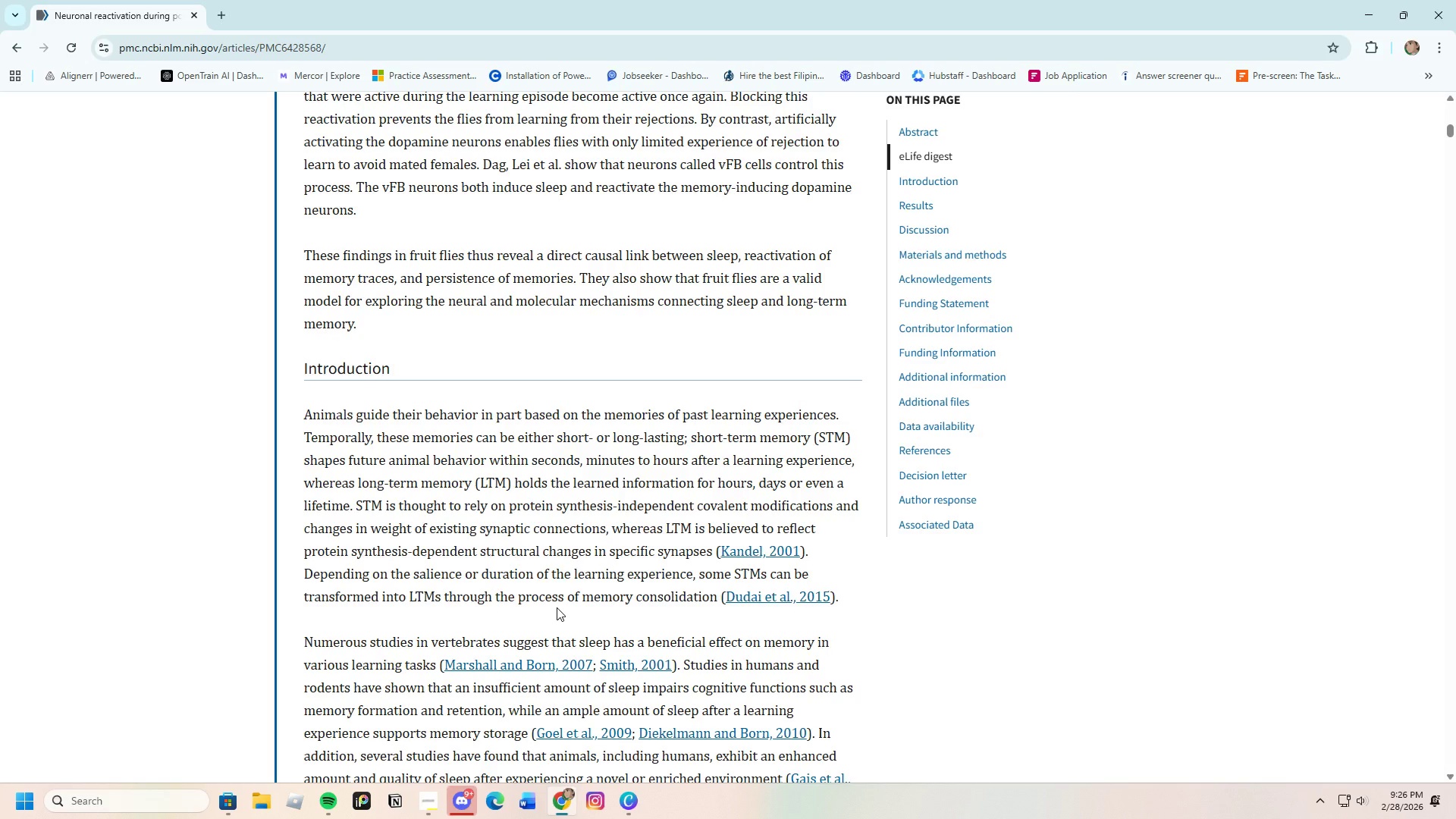 
scroll: coordinate [465, 495], scroll_direction: down, amount: 19.0
 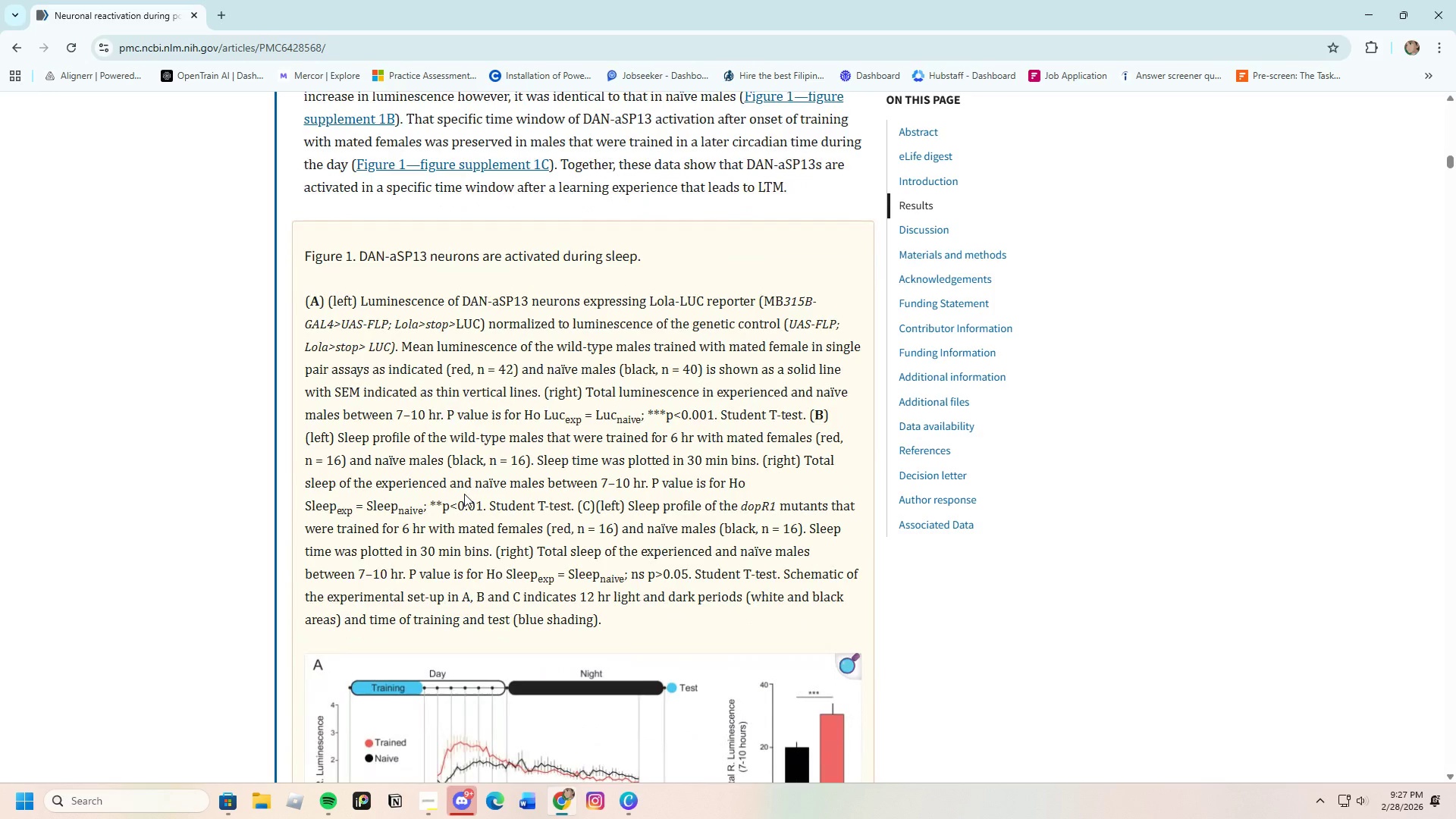 
scroll: coordinate [497, 666], scroll_direction: down, amount: 18.0
 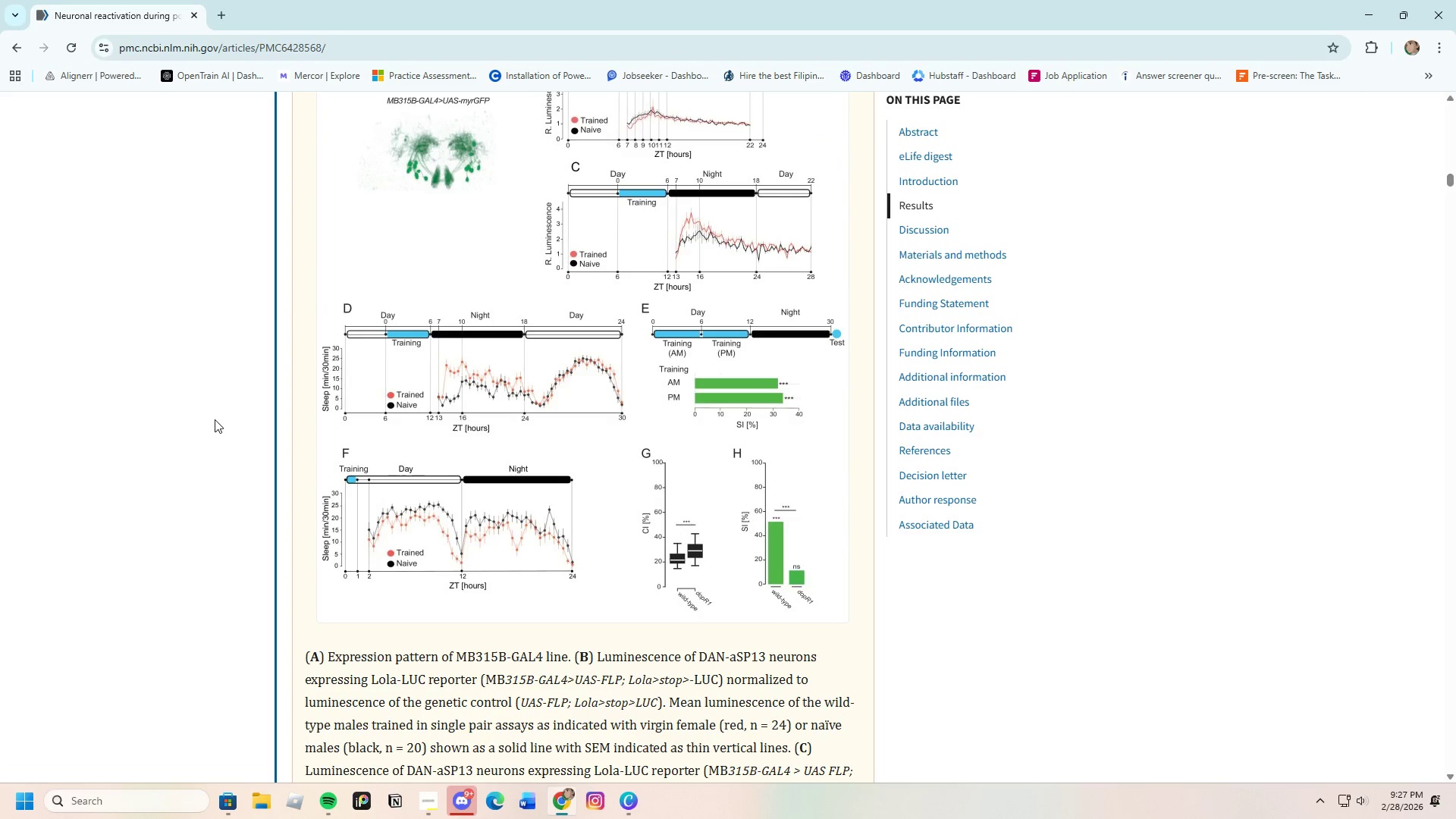 
left_click([11, 47])
 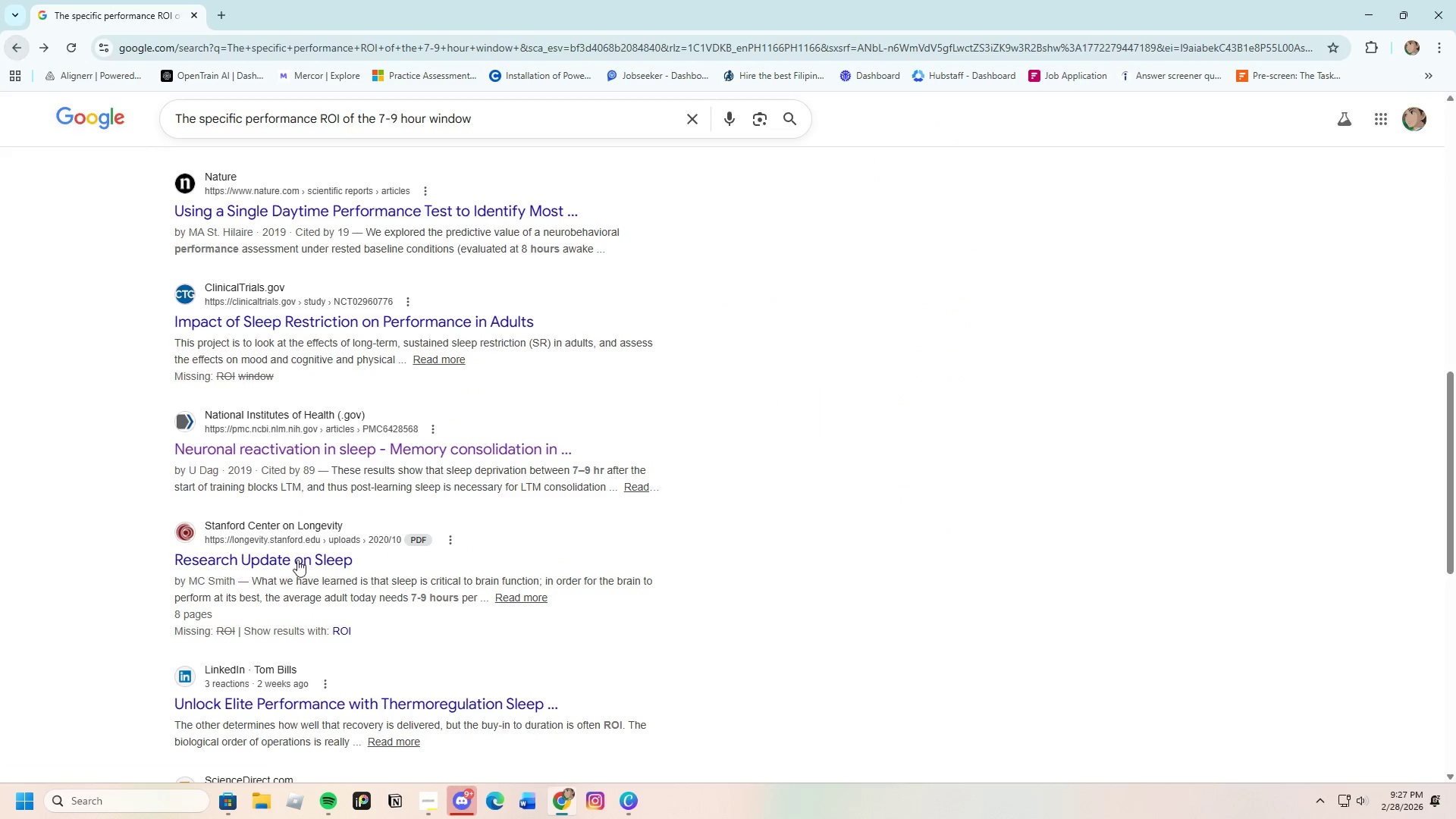 
scroll: coordinate [305, 617], scroll_direction: down, amount: 4.0
 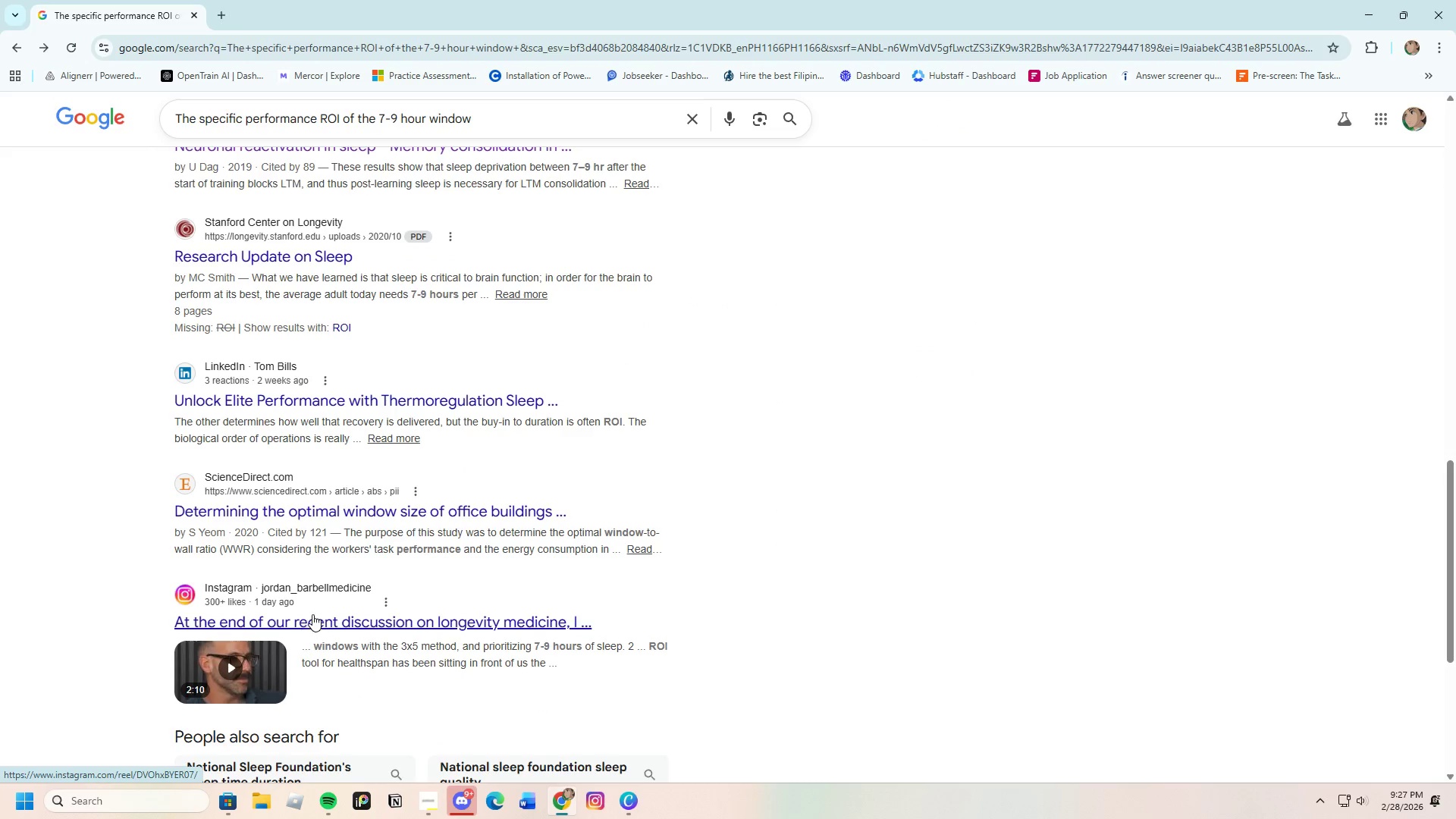 
scroll: coordinate [324, 595], scroll_direction: up, amount: 2.0
 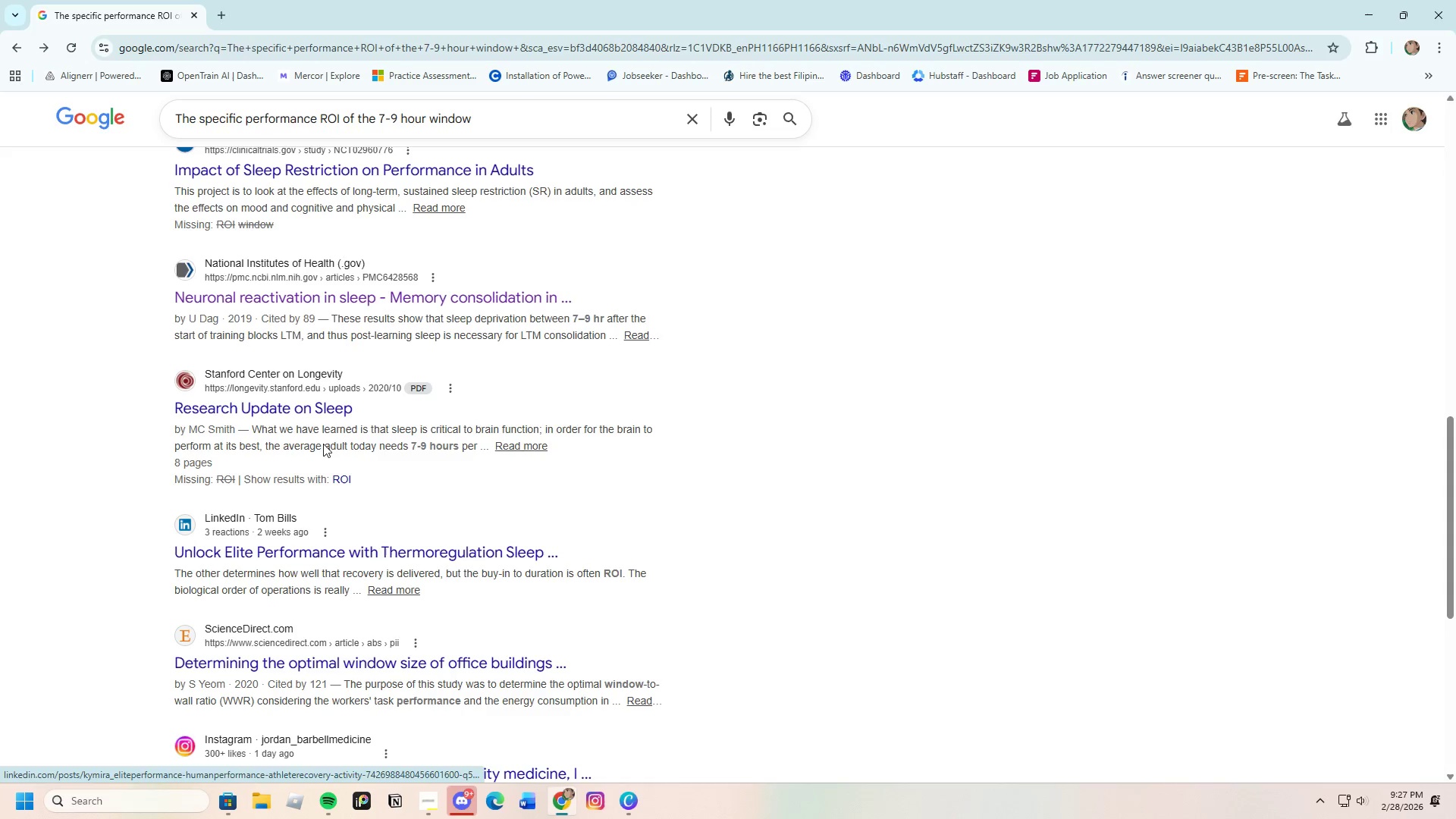 
left_click([300, 410])
 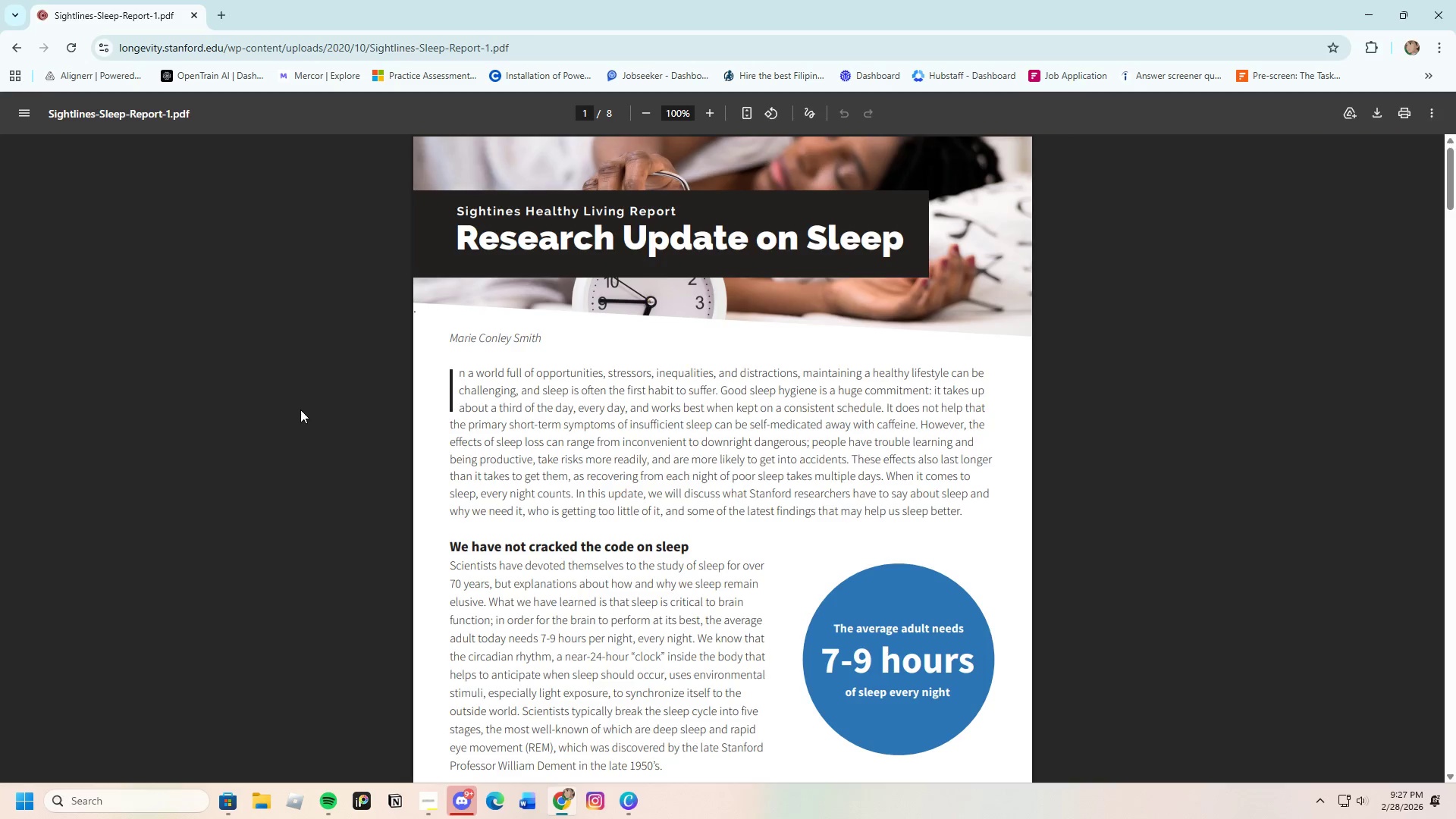 
scroll: coordinate [625, 538], scroll_direction: down, amount: 8.0
 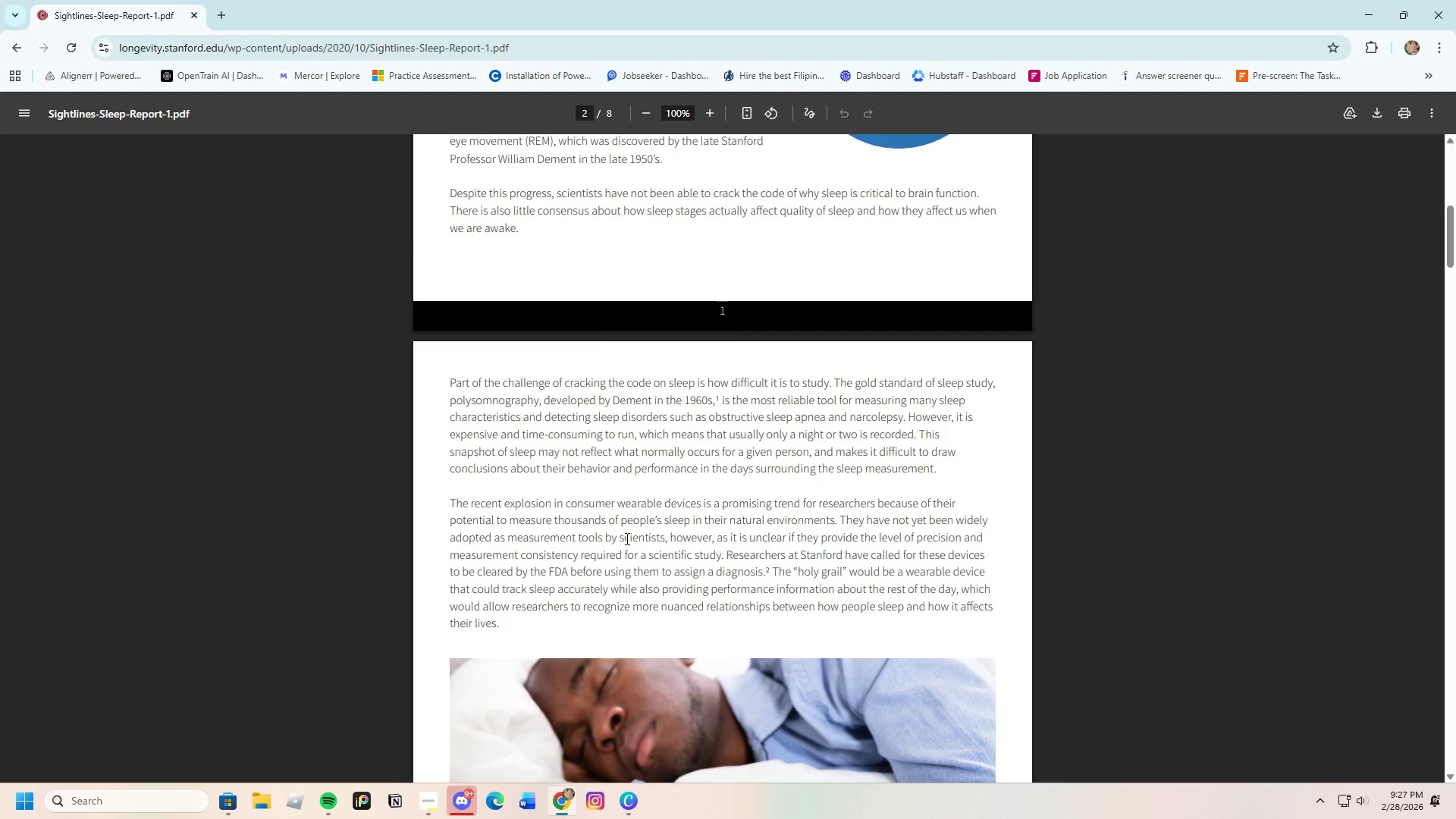 
scroll: coordinate [626, 537], scroll_direction: up, amount: 6.0
 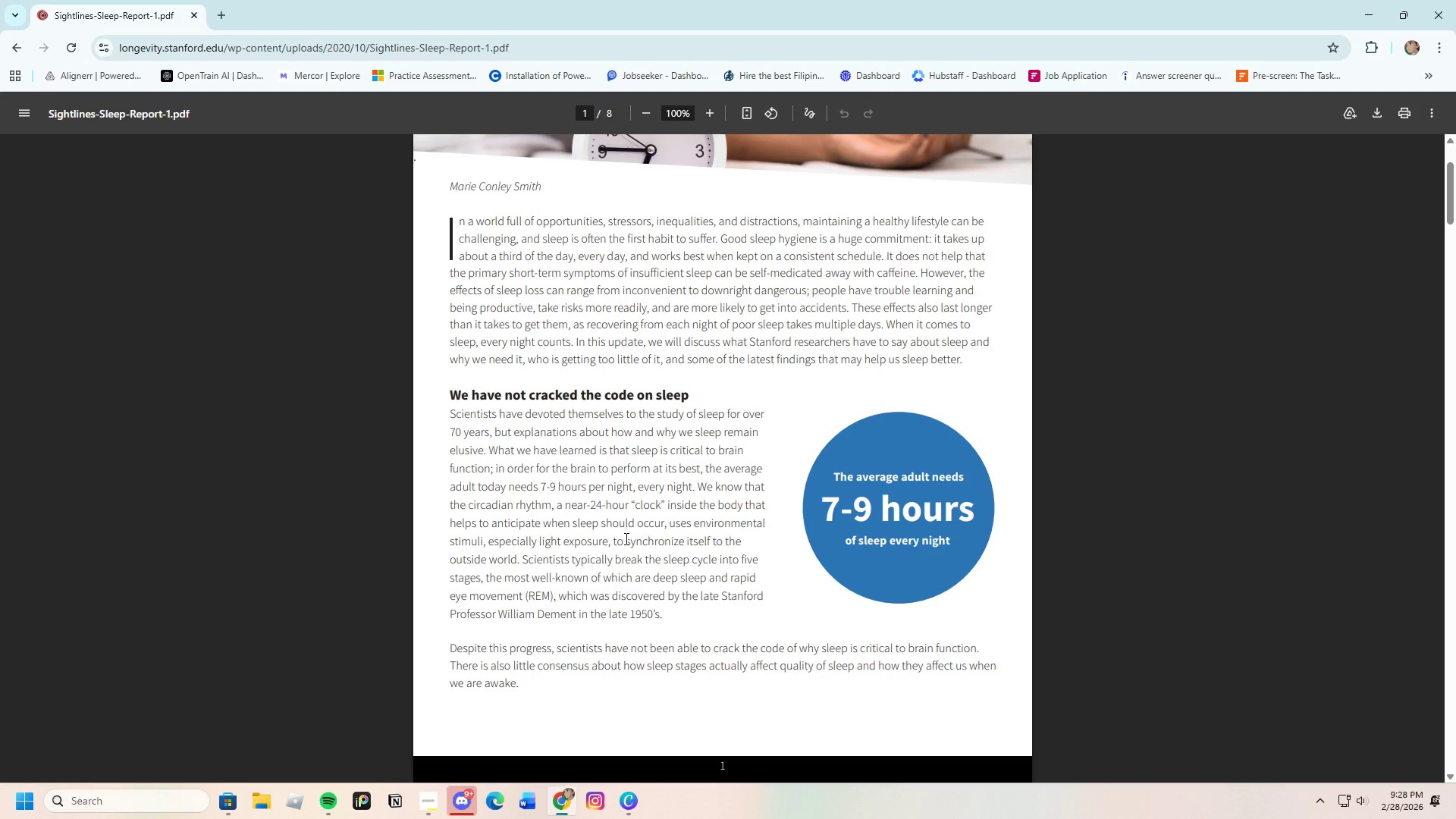 
wait(63.75)
 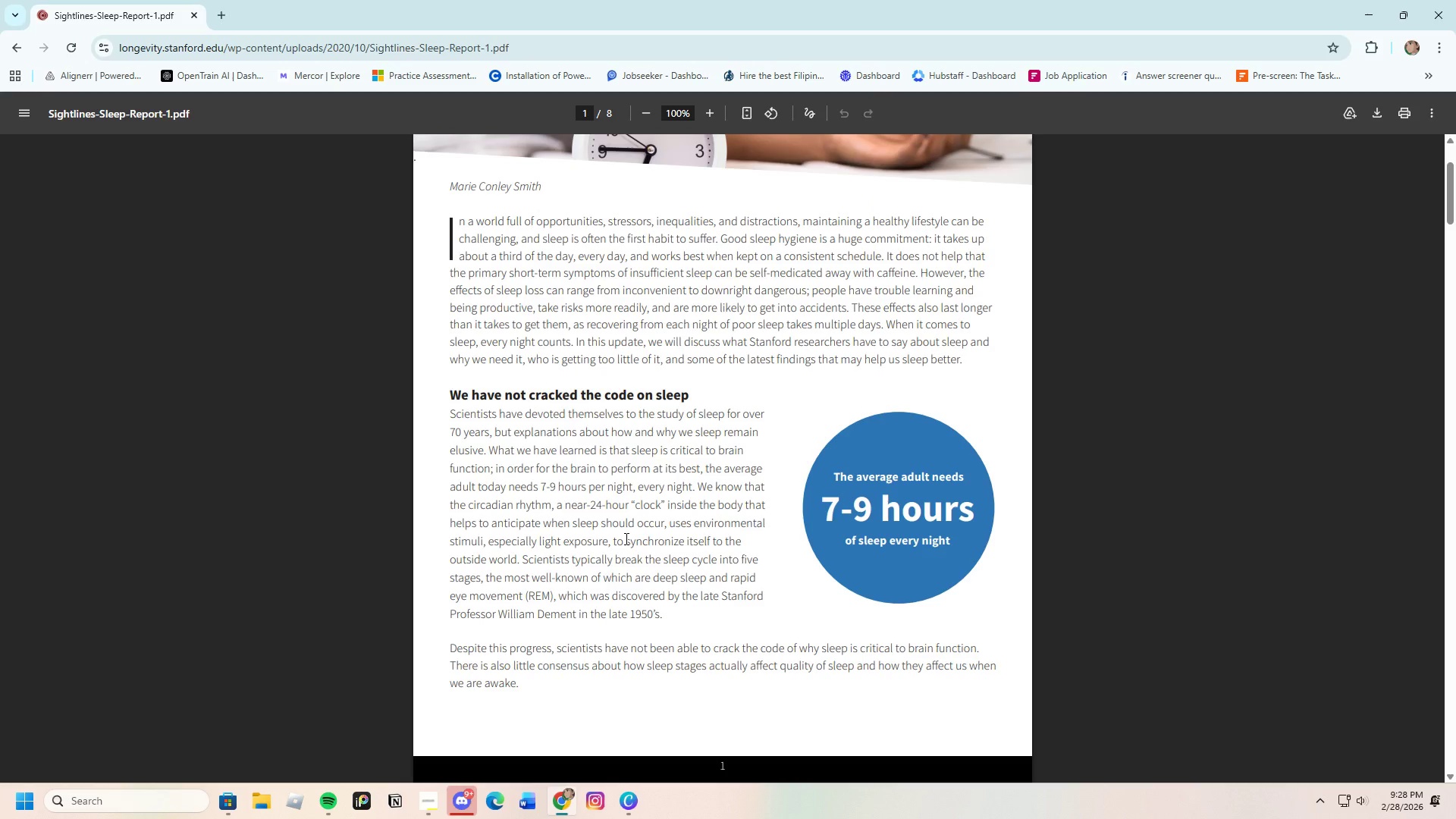 
scroll: coordinate [539, 544], scroll_direction: down, amount: 12.0
 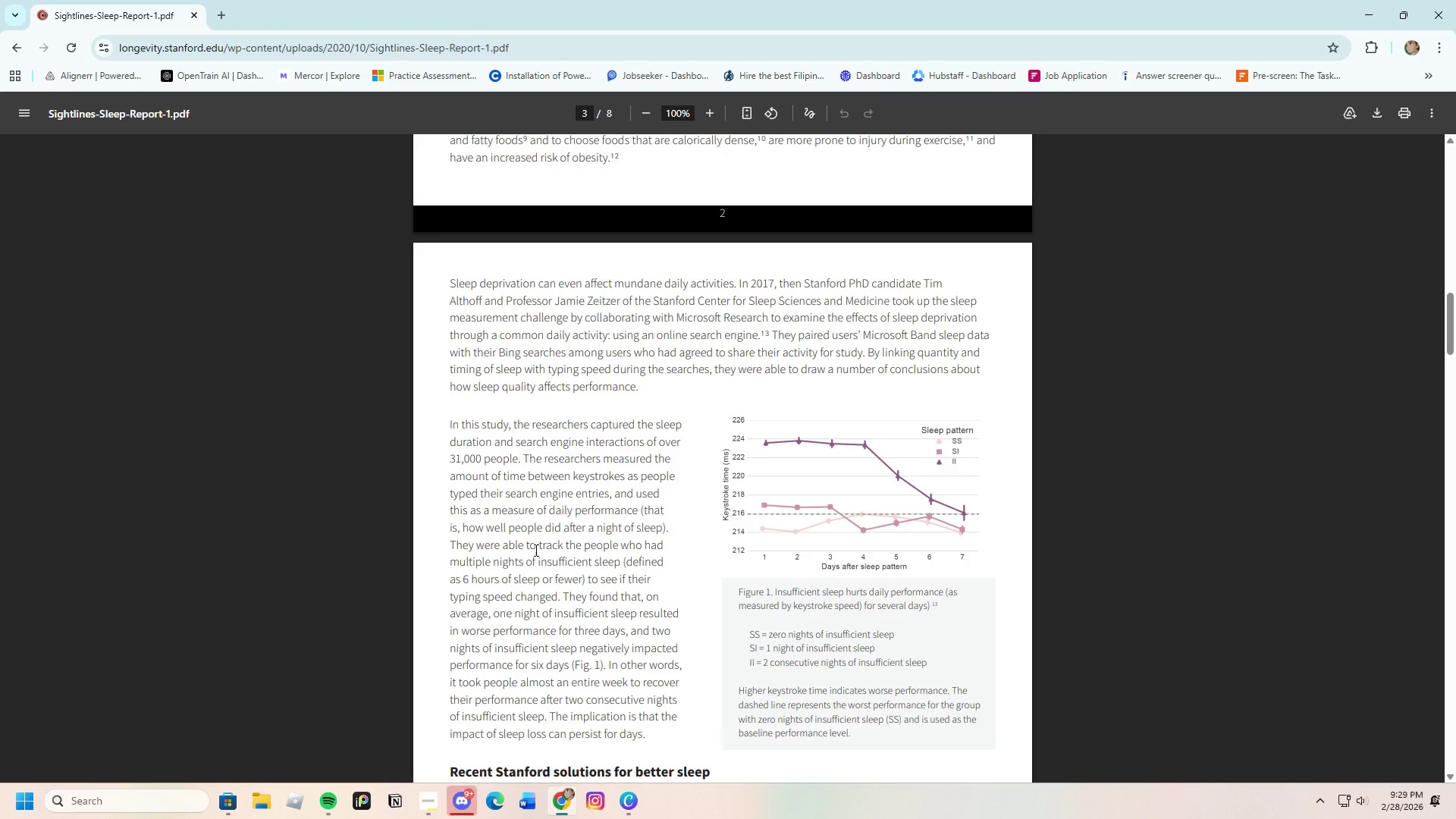 
wait(48.79)
 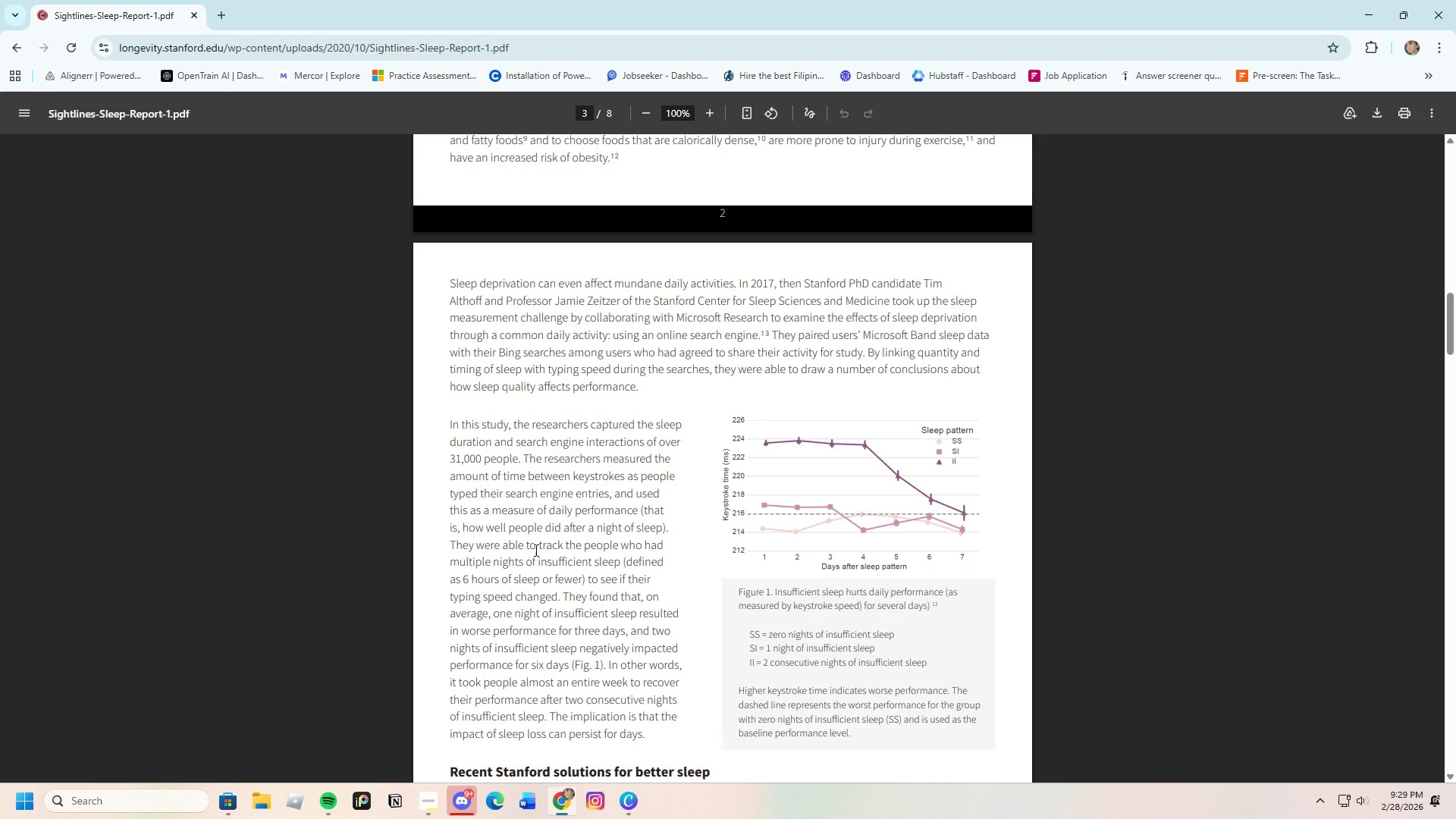 
scroll: coordinate [601, 644], scroll_direction: down, amount: 12.0
 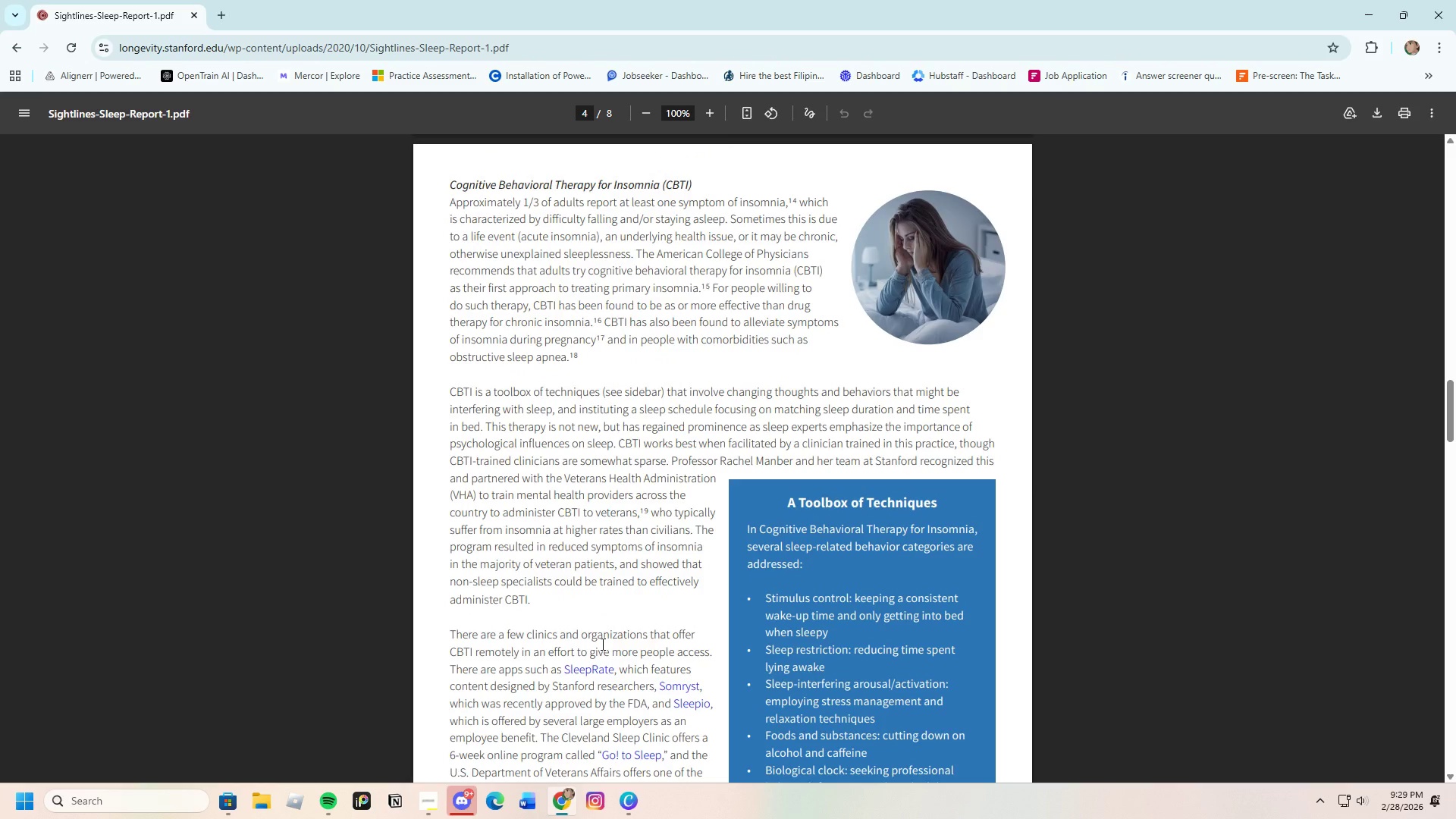 
wait(30.11)
 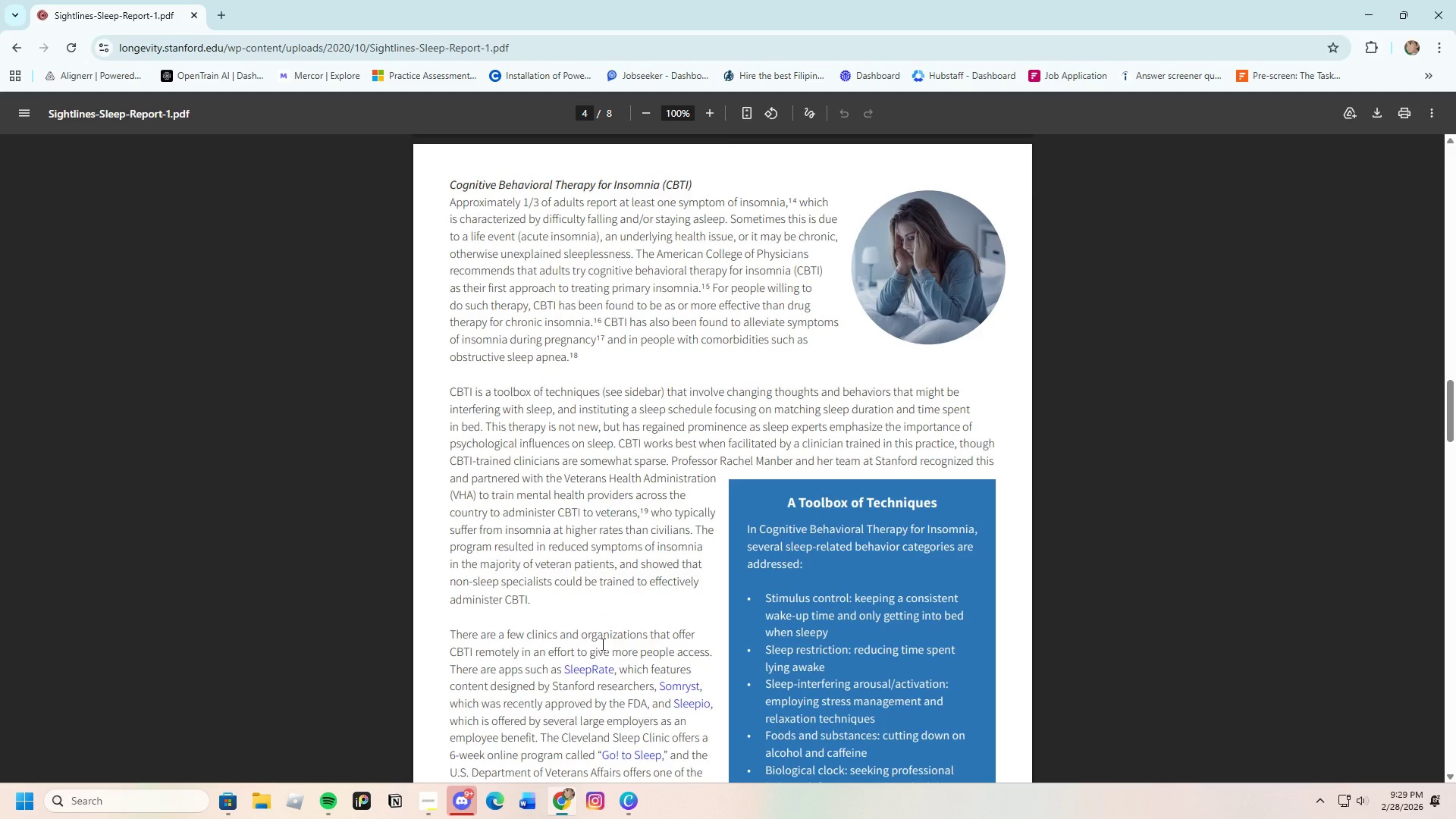 
scroll: coordinate [582, 648], scroll_direction: down, amount: 11.0
 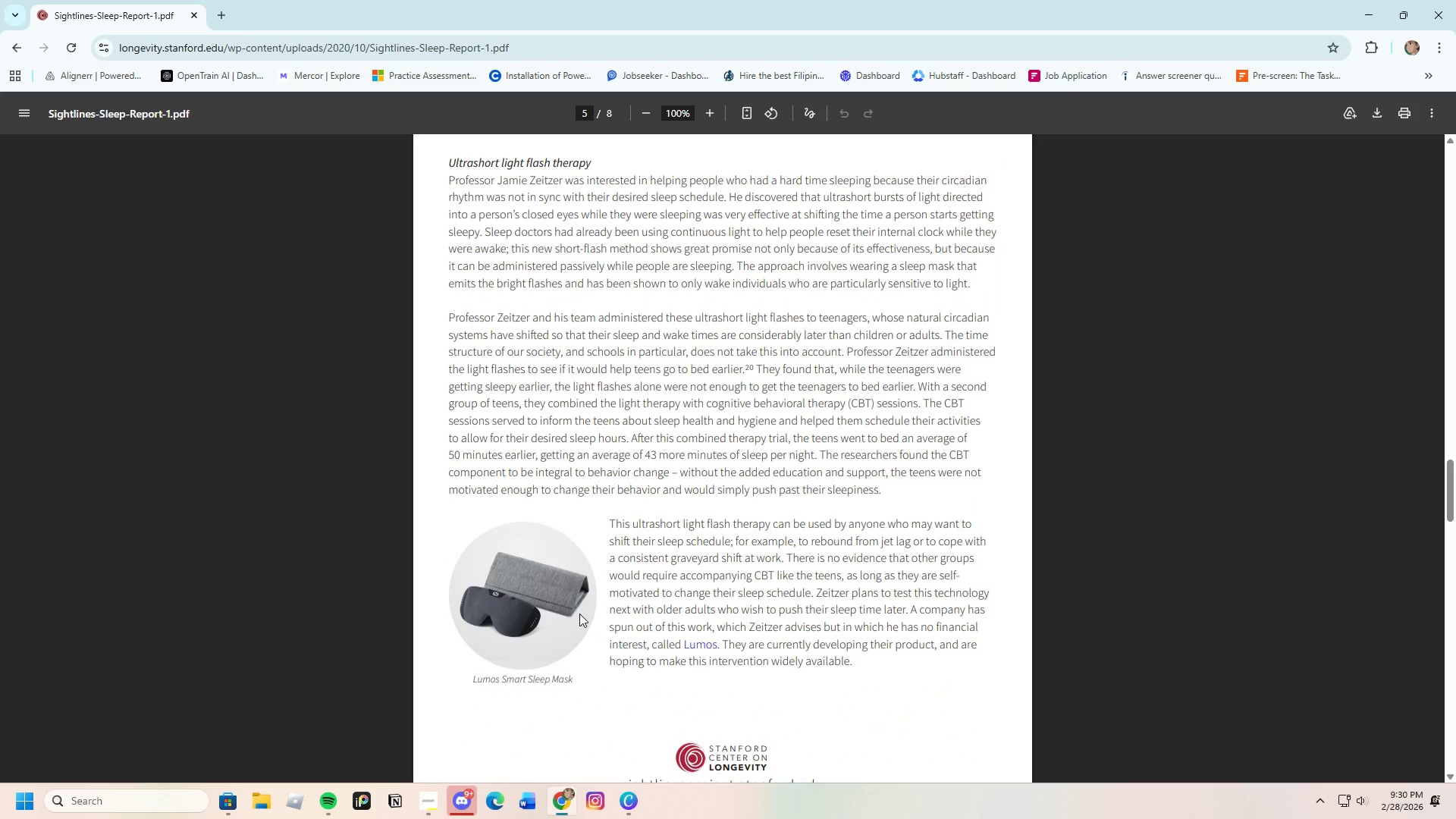 
wait(44.81)
 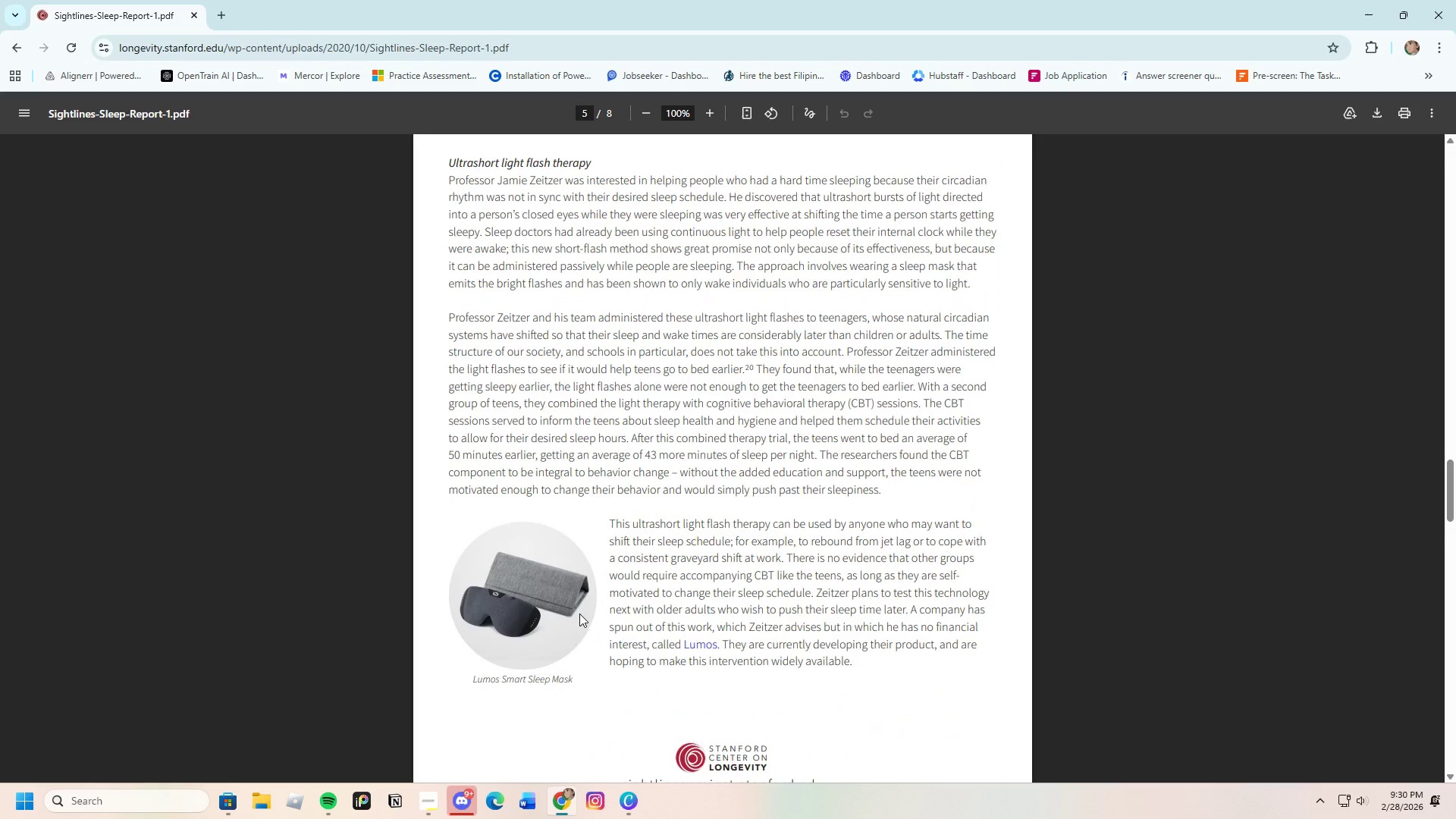 
scroll: coordinate [603, 632], scroll_direction: down, amount: 12.0
 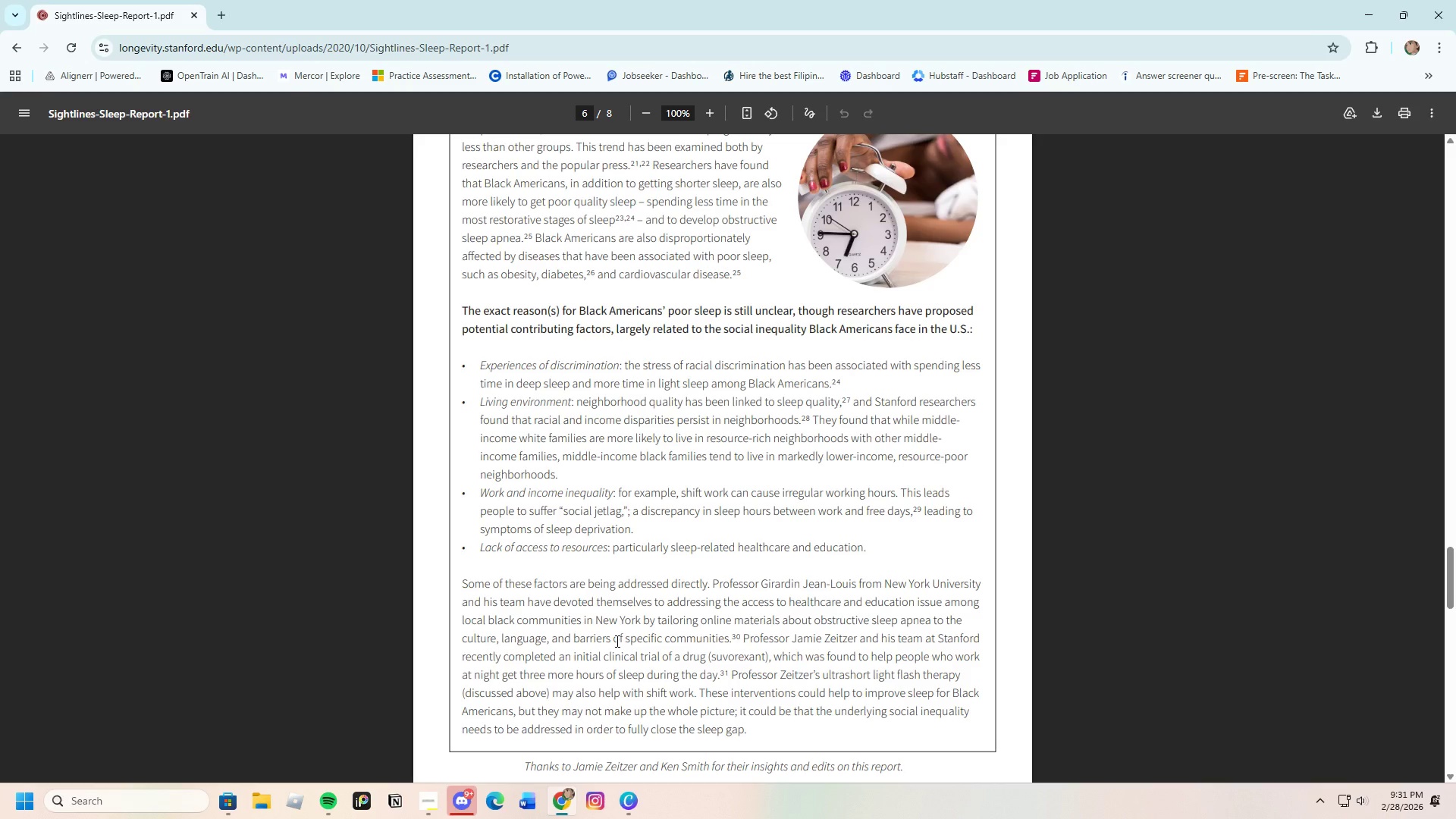 
wait(32.07)
 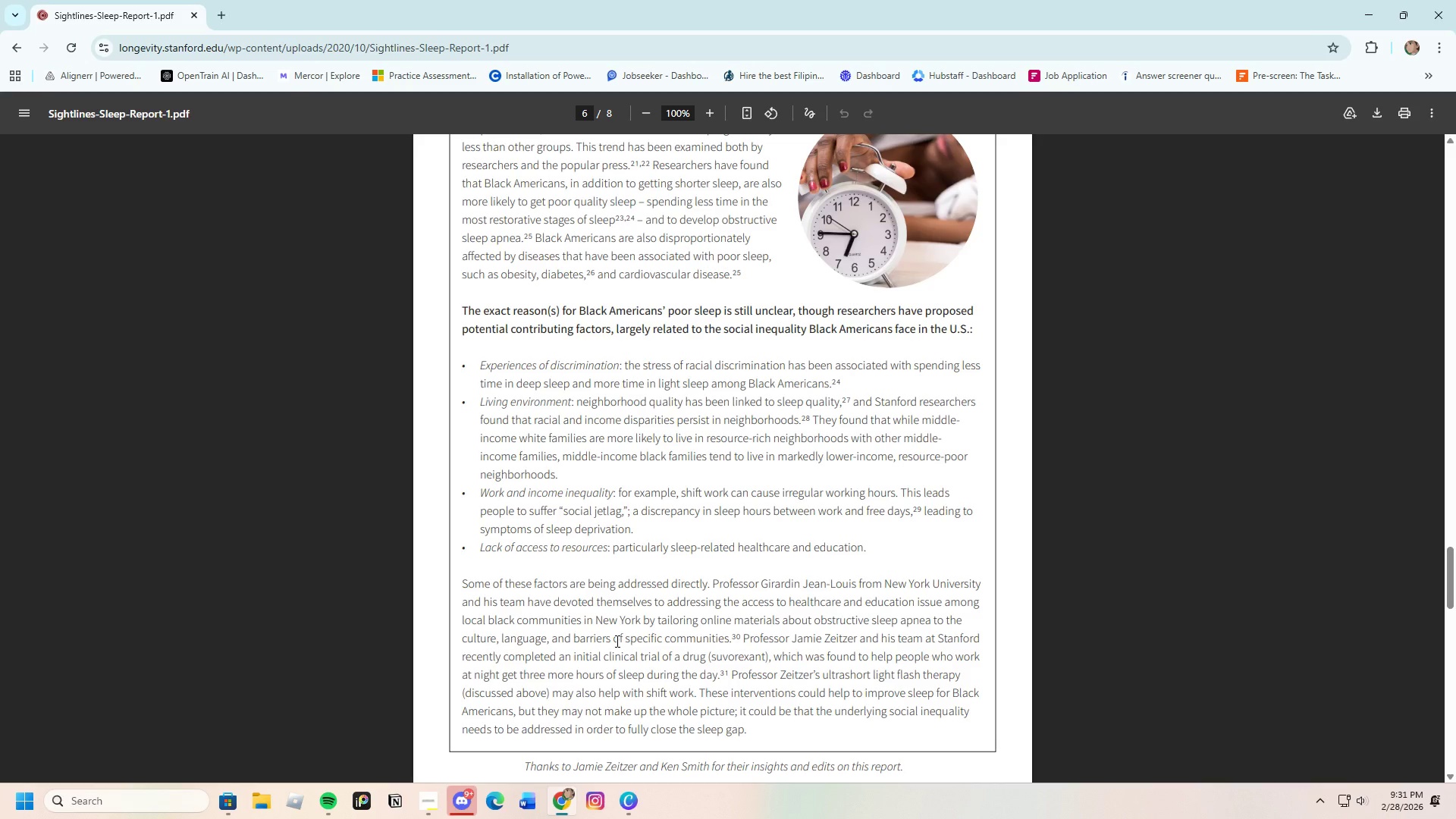 
scroll: coordinate [562, 598], scroll_direction: down, amount: 10.0
 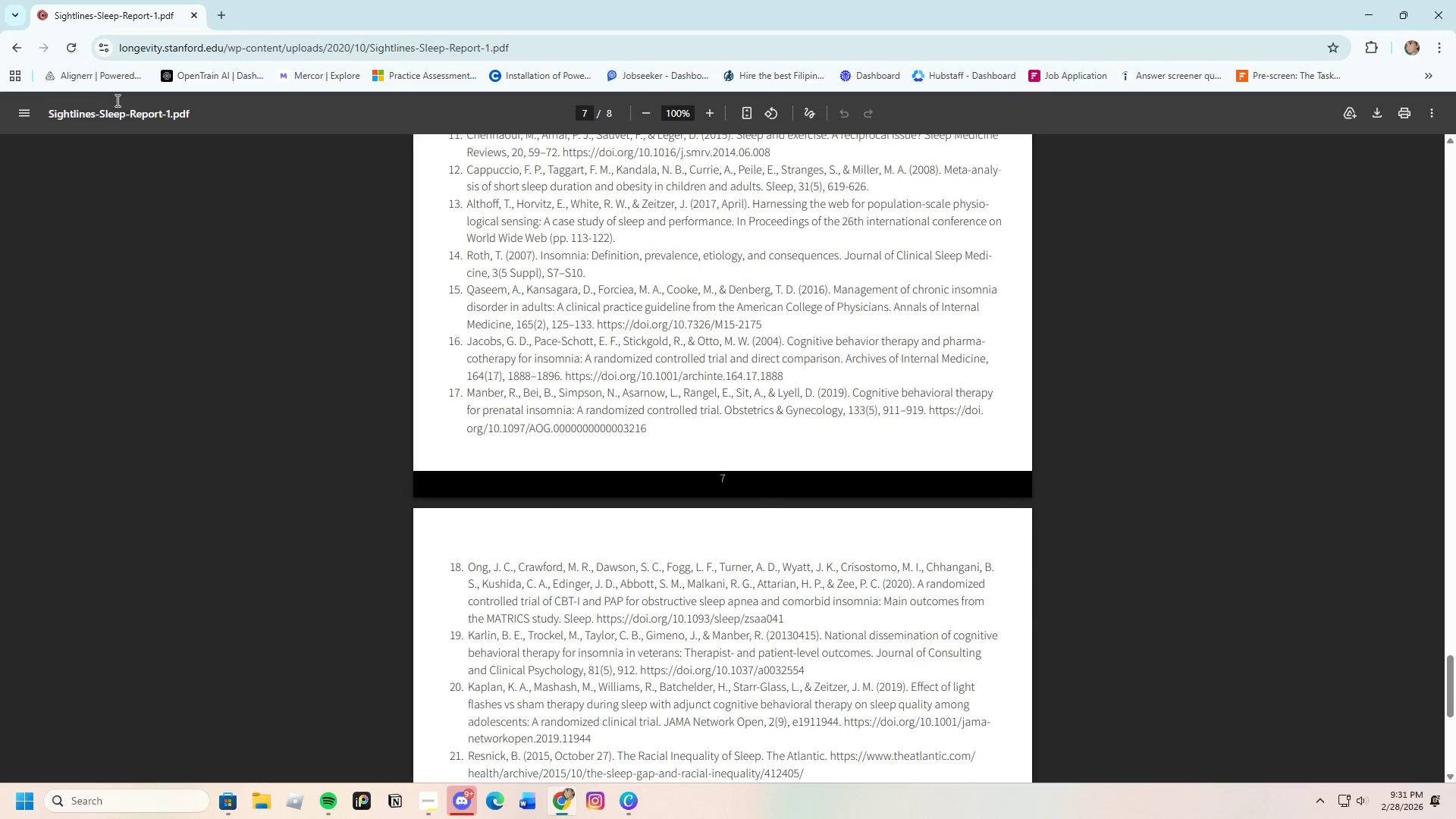 
left_click([17, 45])
 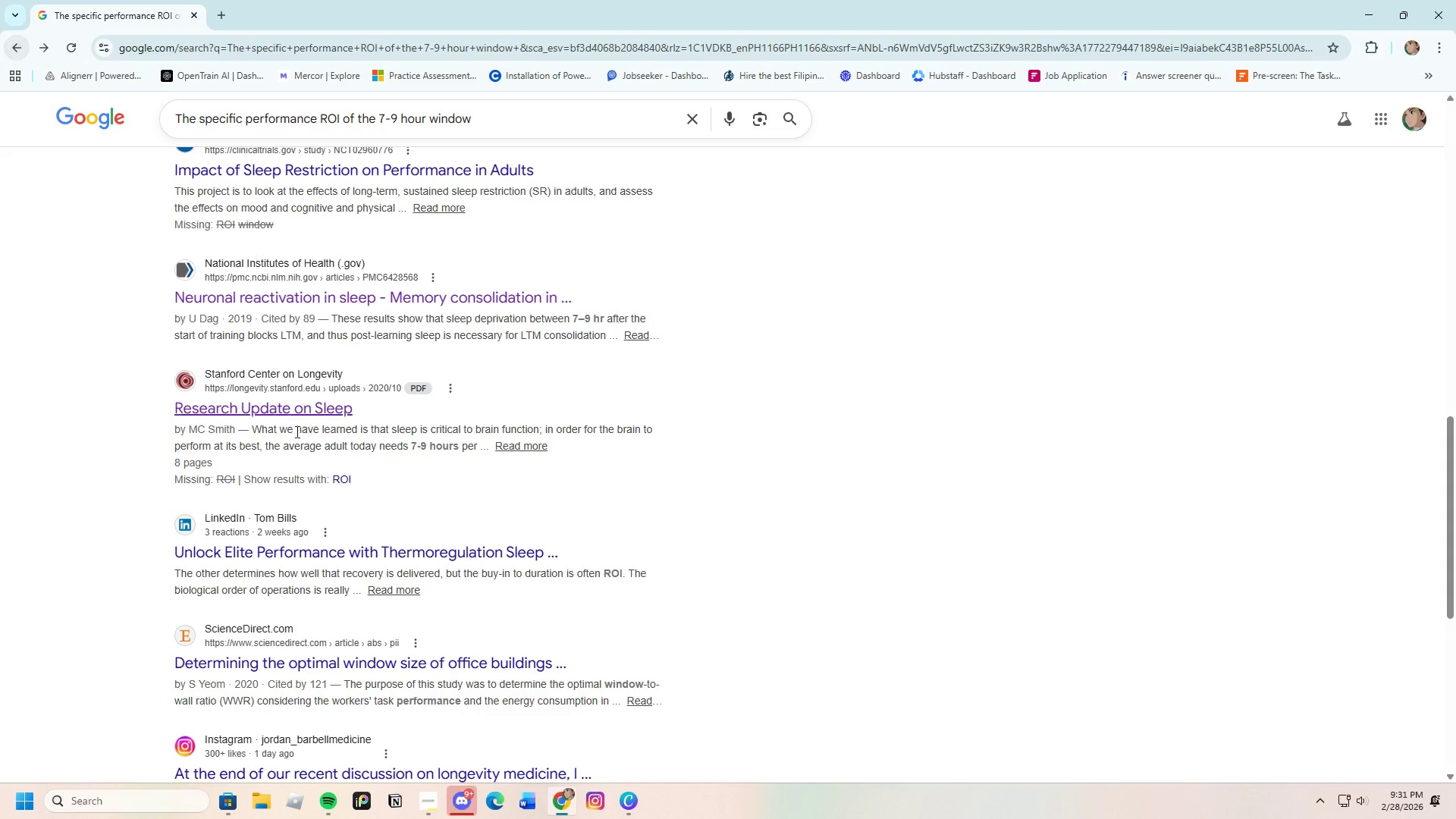 
scroll: coordinate [245, 519], scroll_direction: down, amount: 3.0
 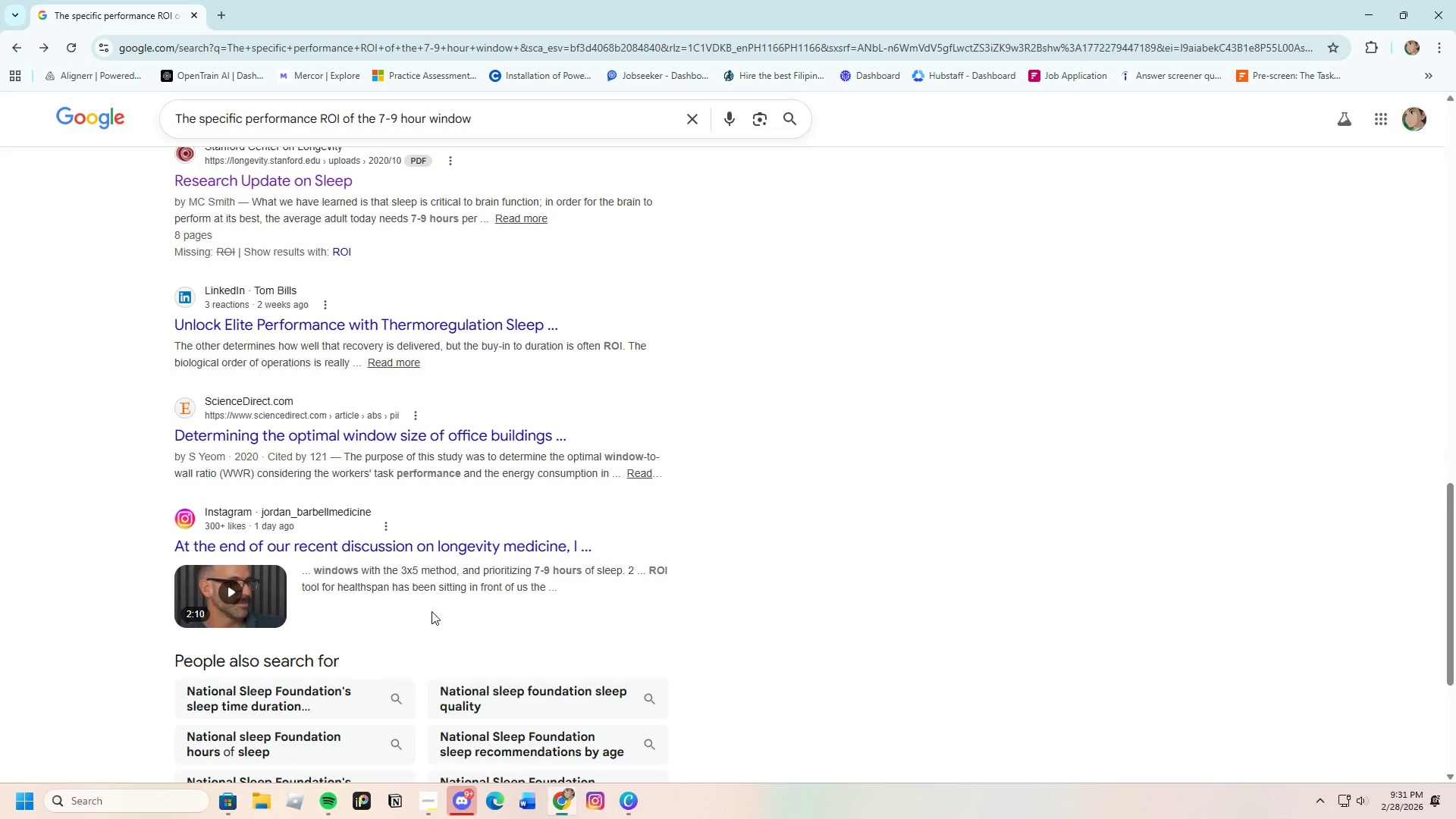 
scroll: coordinate [428, 453], scroll_direction: up, amount: 19.0
 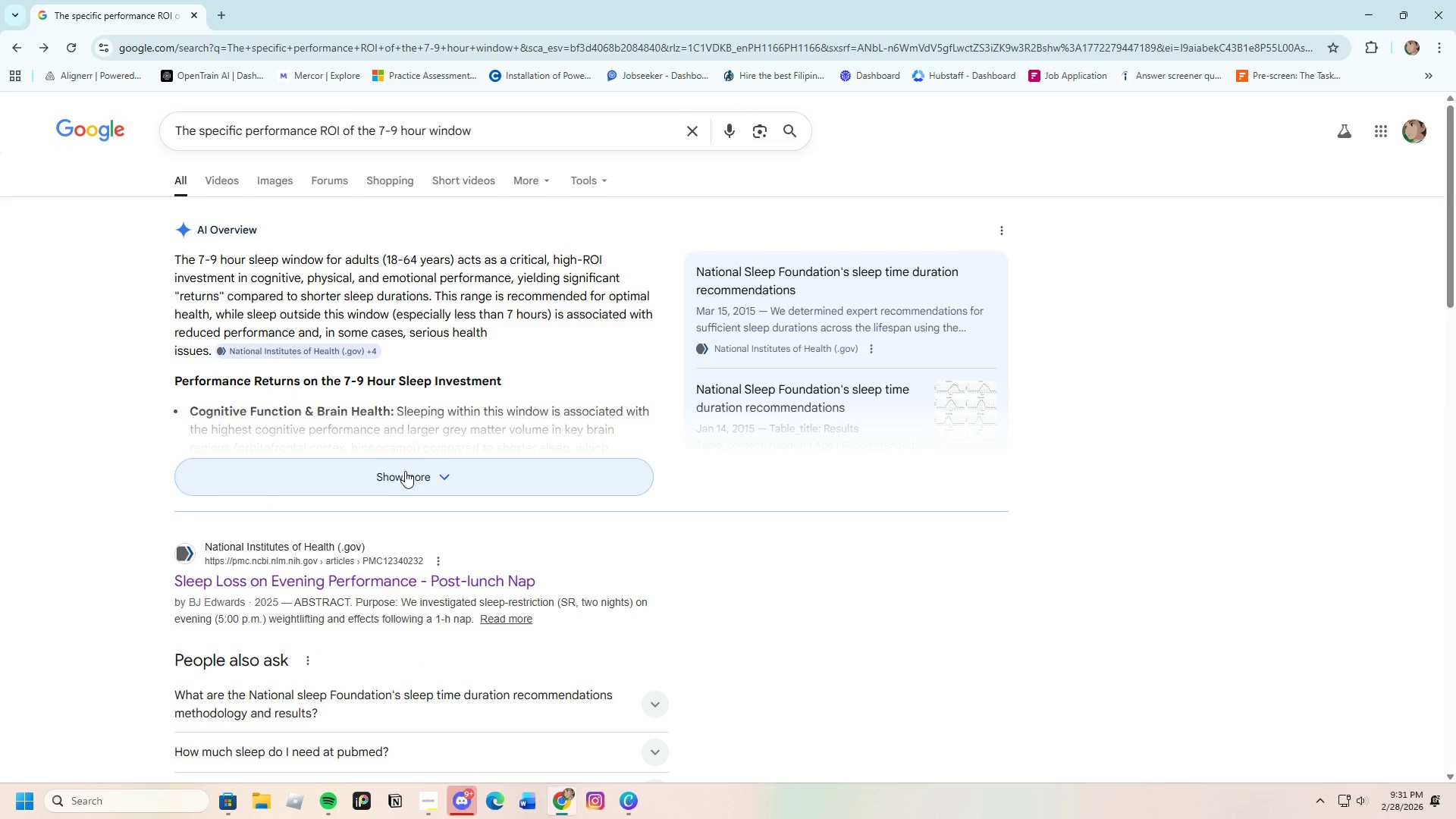 
left_click([406, 478])
 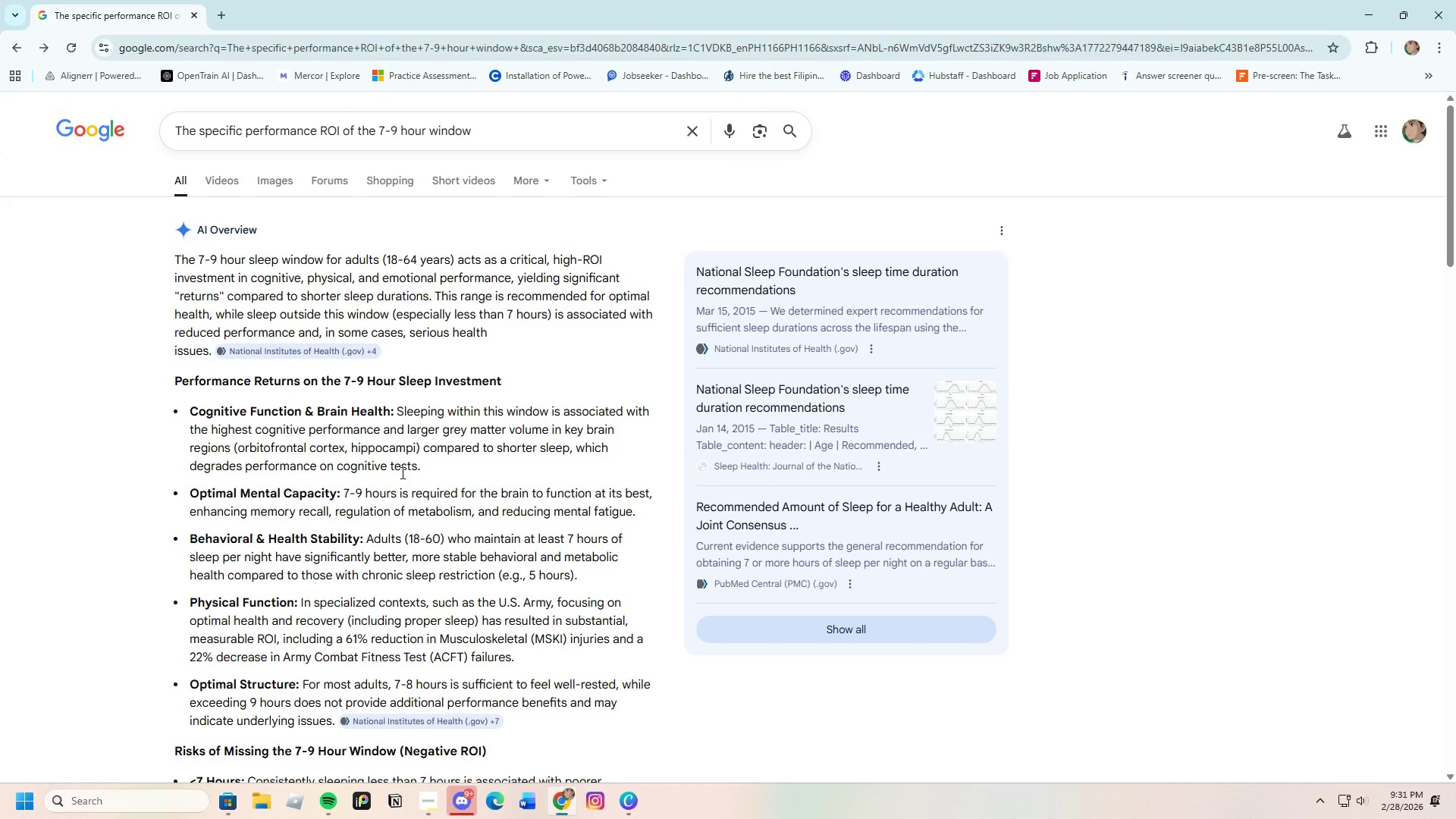 
wait(9.25)
 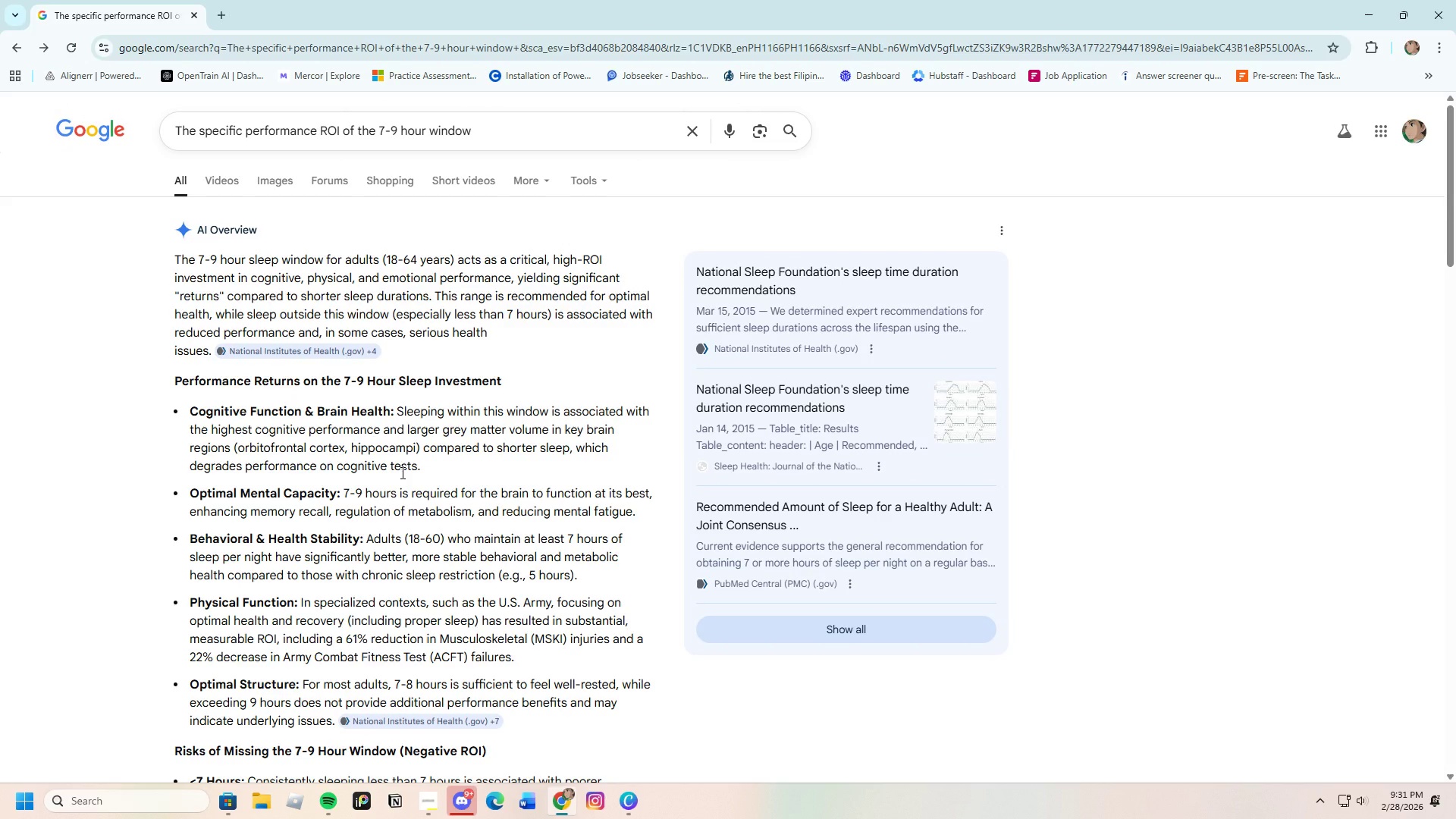 
left_click_drag(start_coordinate=[174, 256], to_coordinate=[433, 297])
 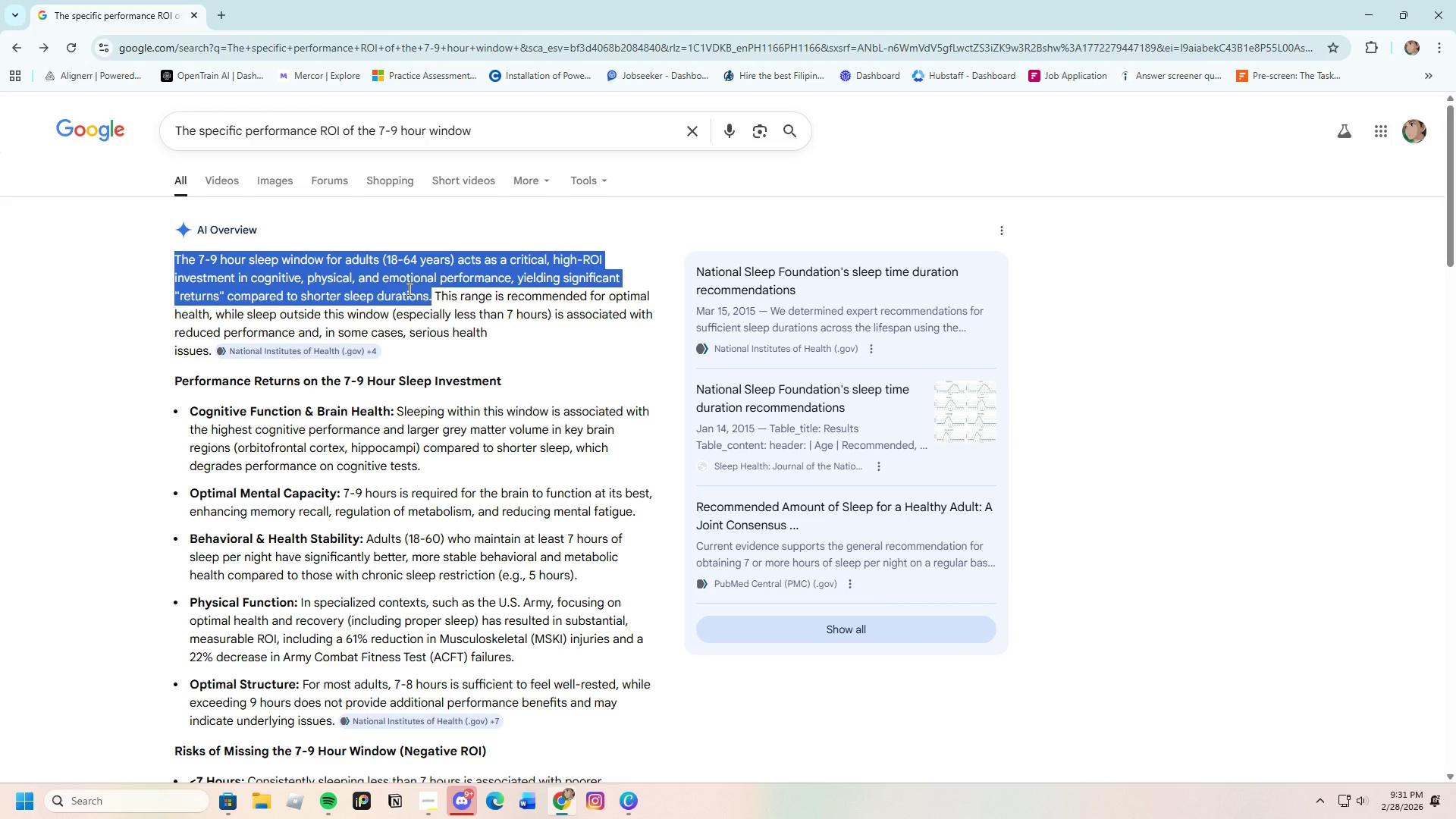 
right_click([408, 289])
 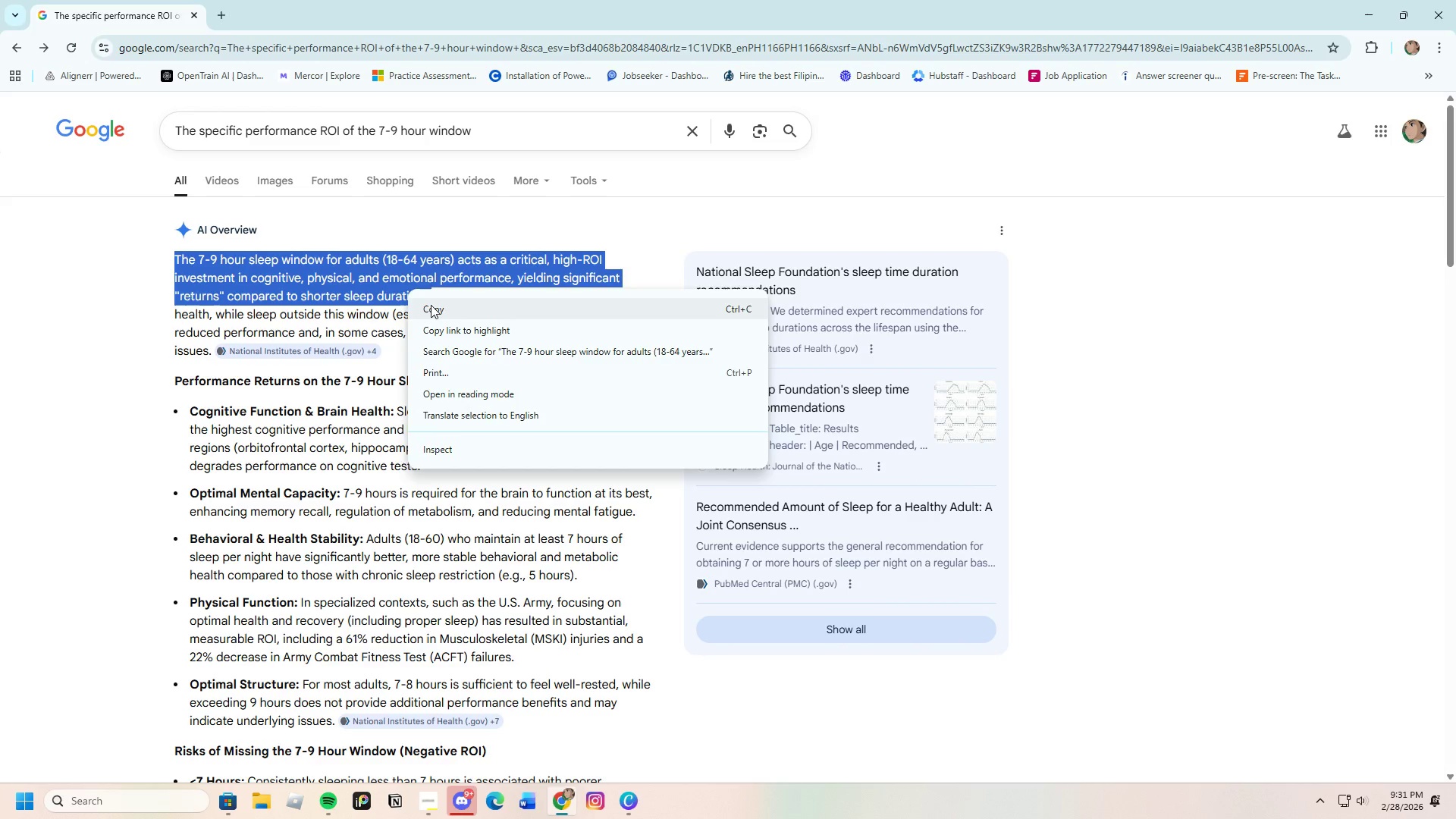 
left_click([431, 305])
 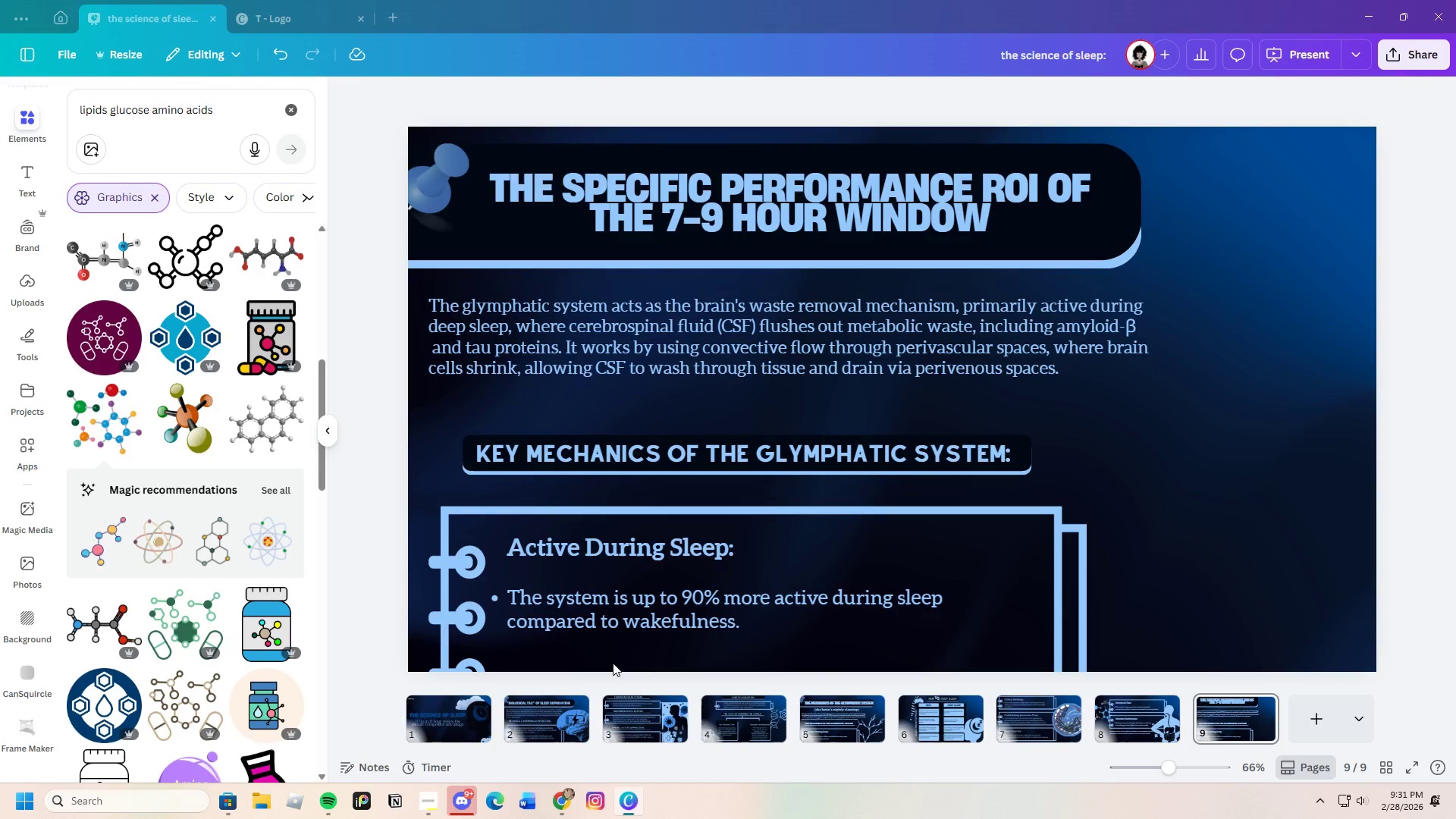 
double_click([596, 336])
 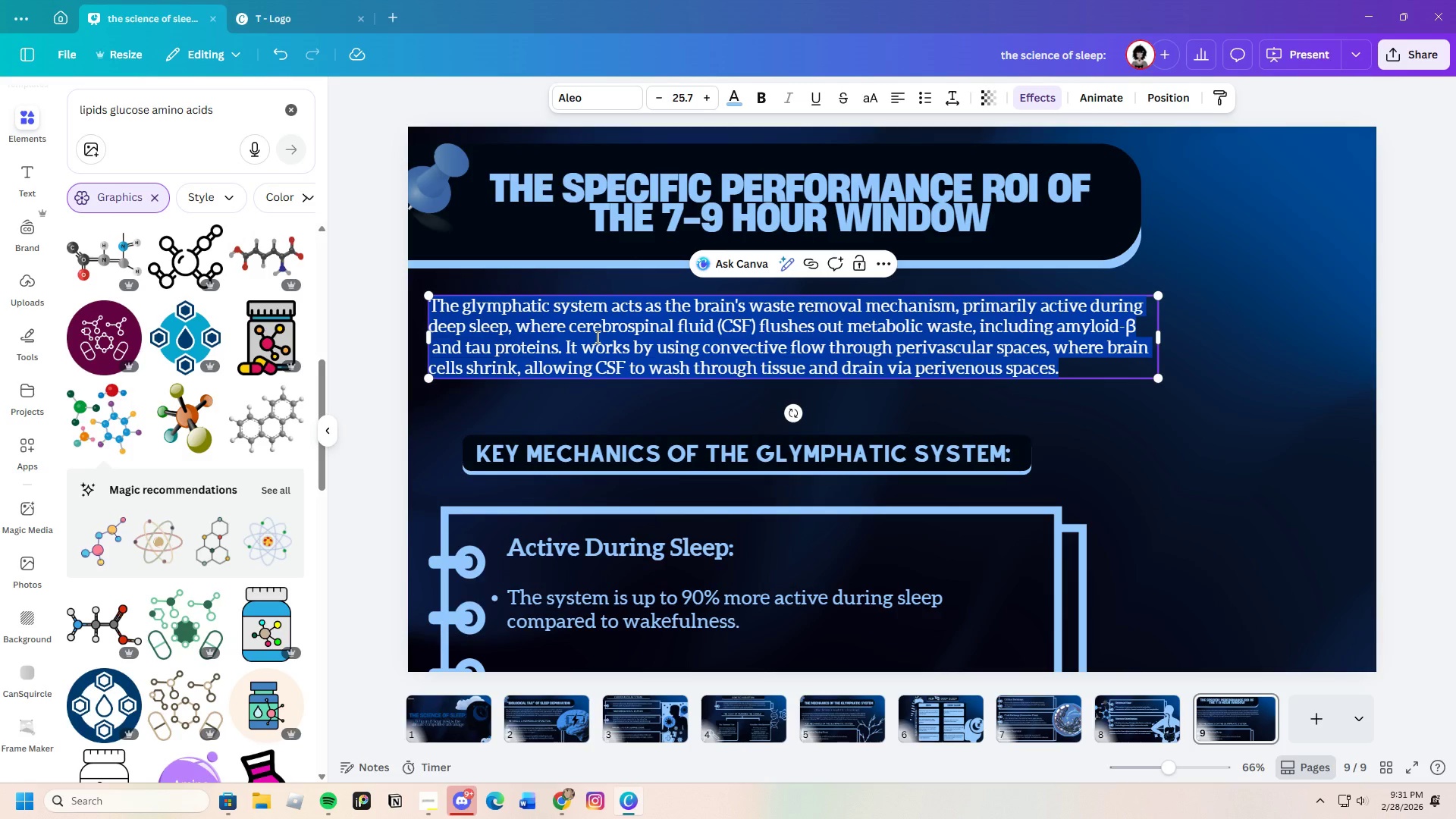 
key(Backspace)
 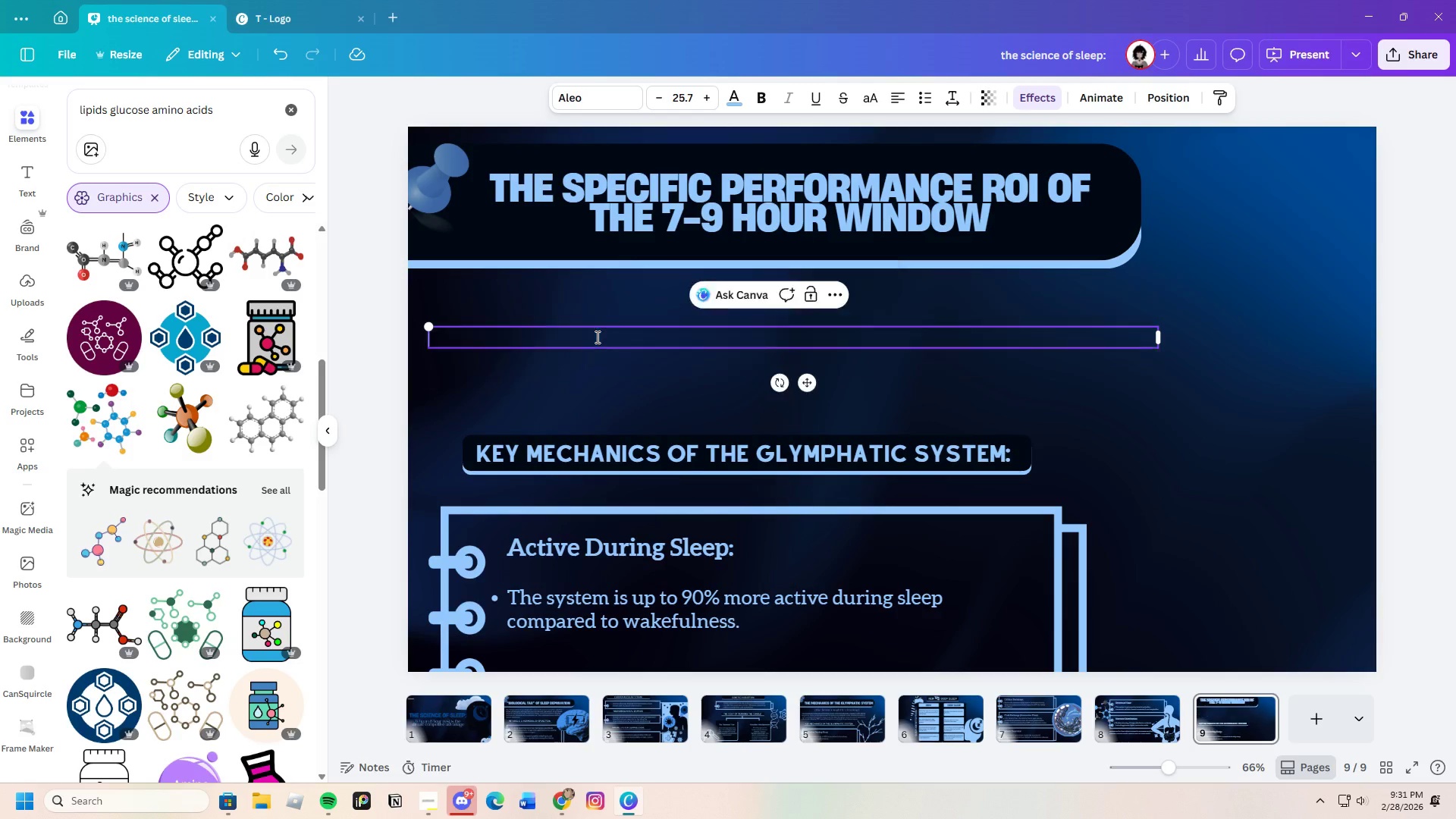 
key(Control+V)
 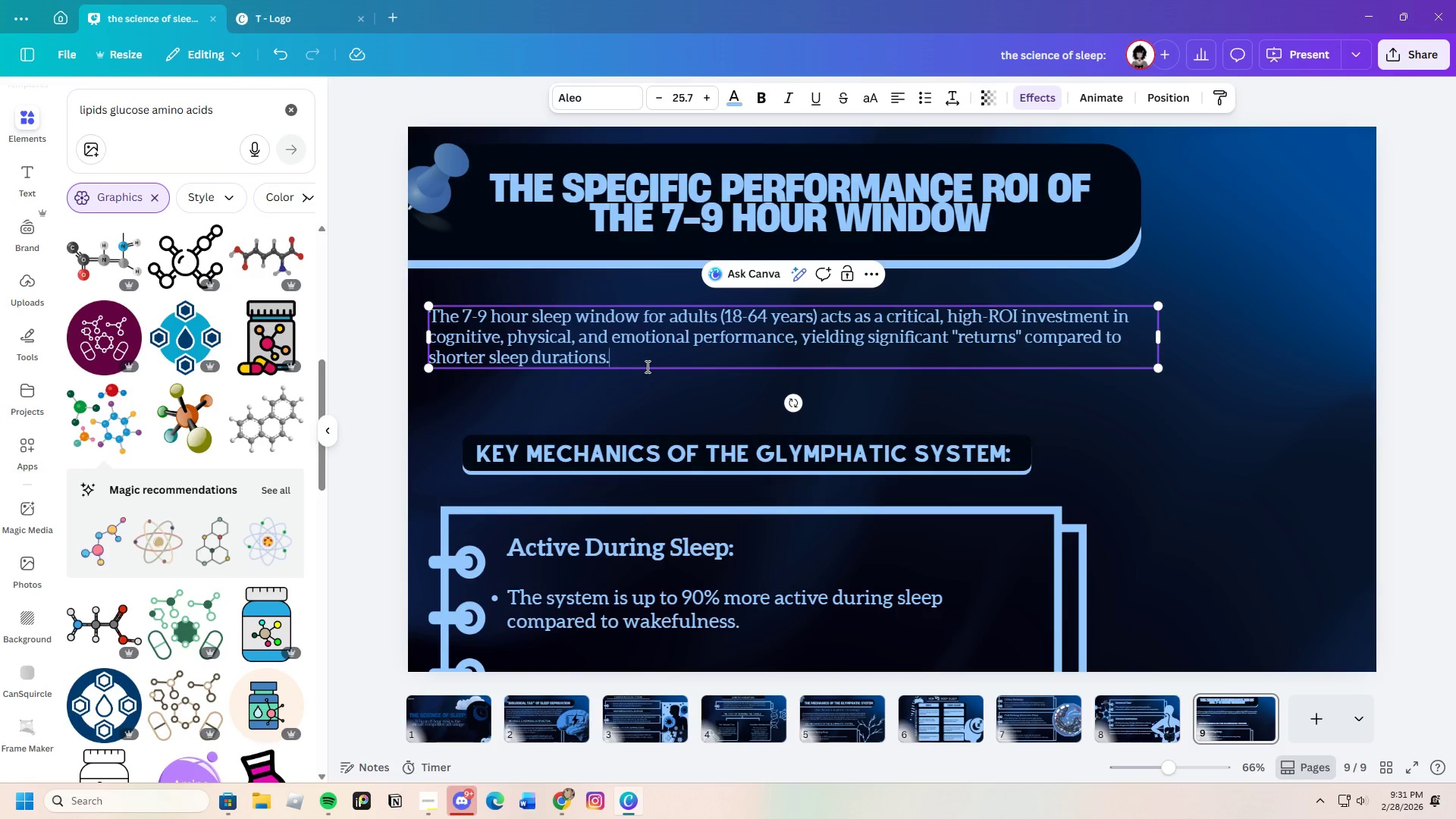 
left_click([648, 385])
 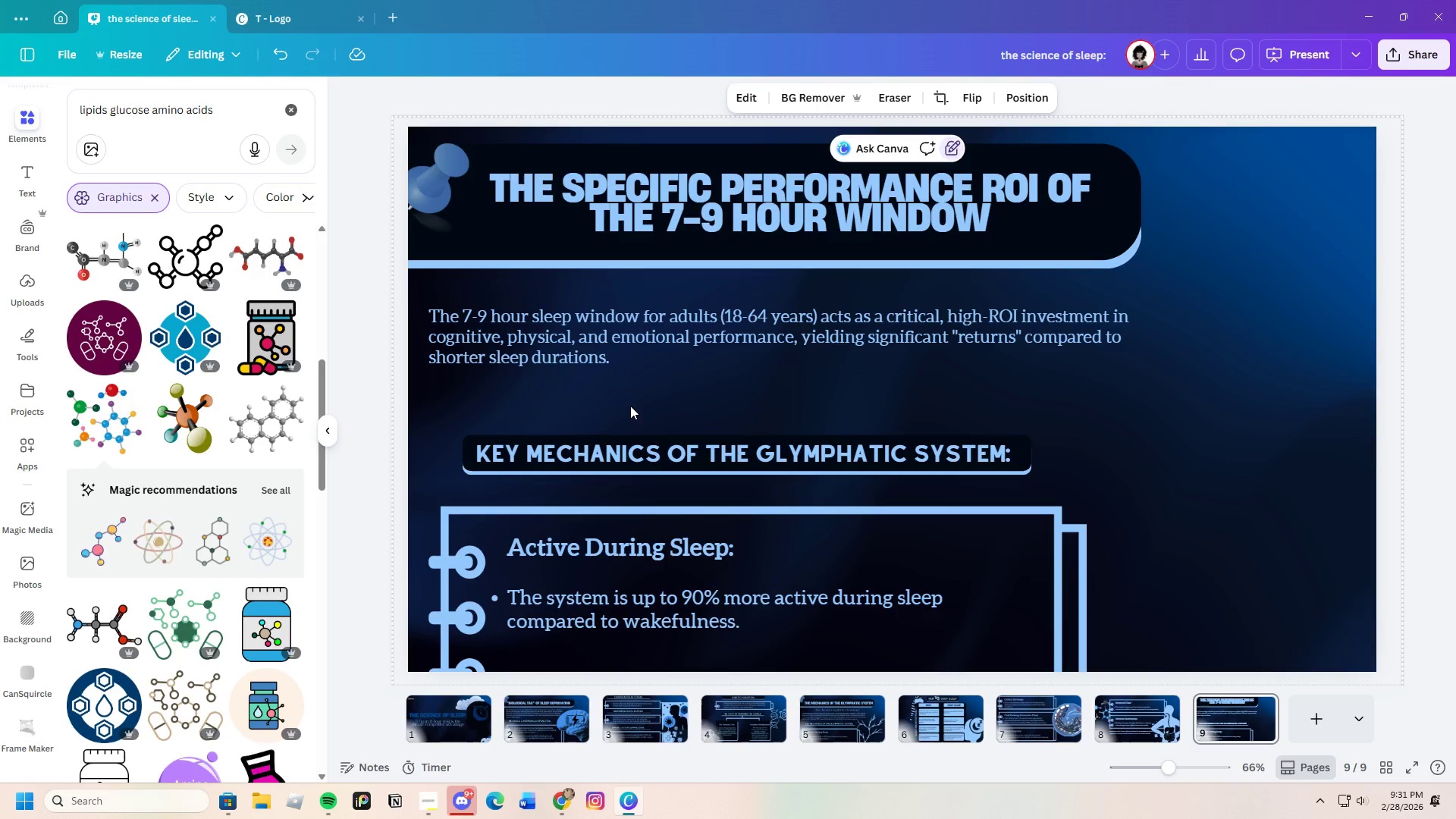 
scroll: coordinate [1080, 447], scroll_direction: down, amount: 2.0
 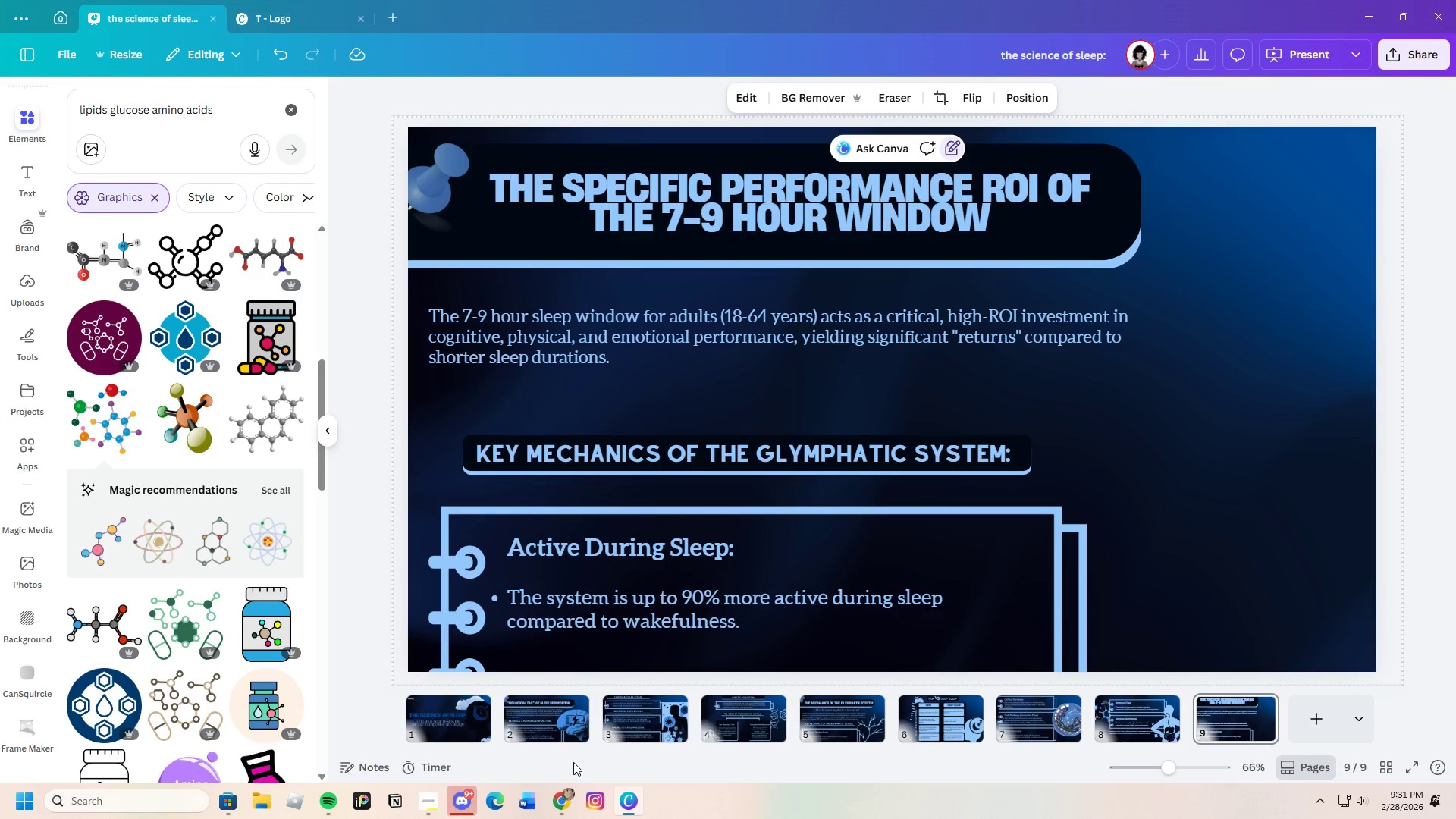 
left_click([563, 796])
 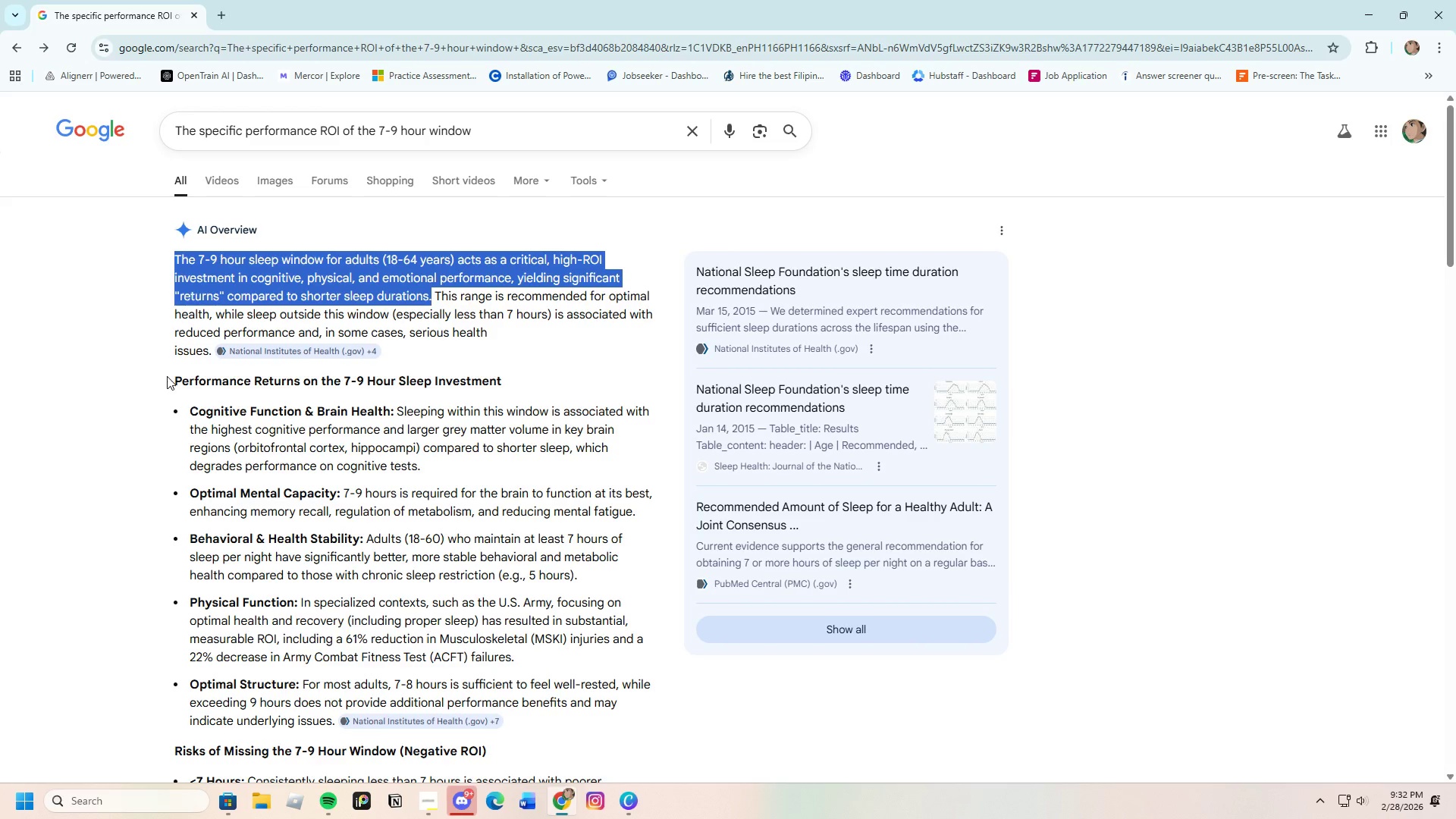 
left_click_drag(start_coordinate=[169, 384], to_coordinate=[499, 383])
 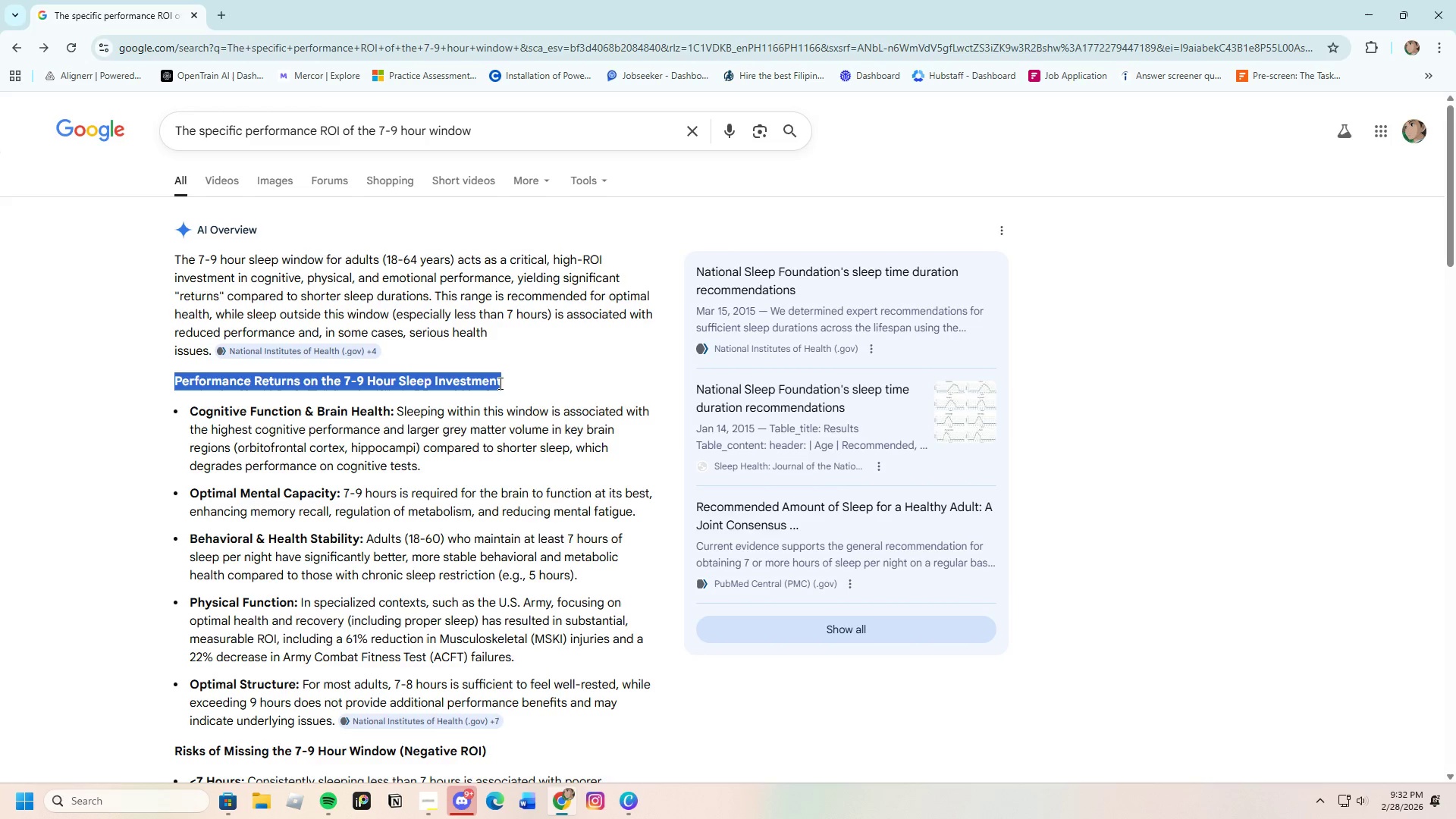 
right_click([499, 383])
 